 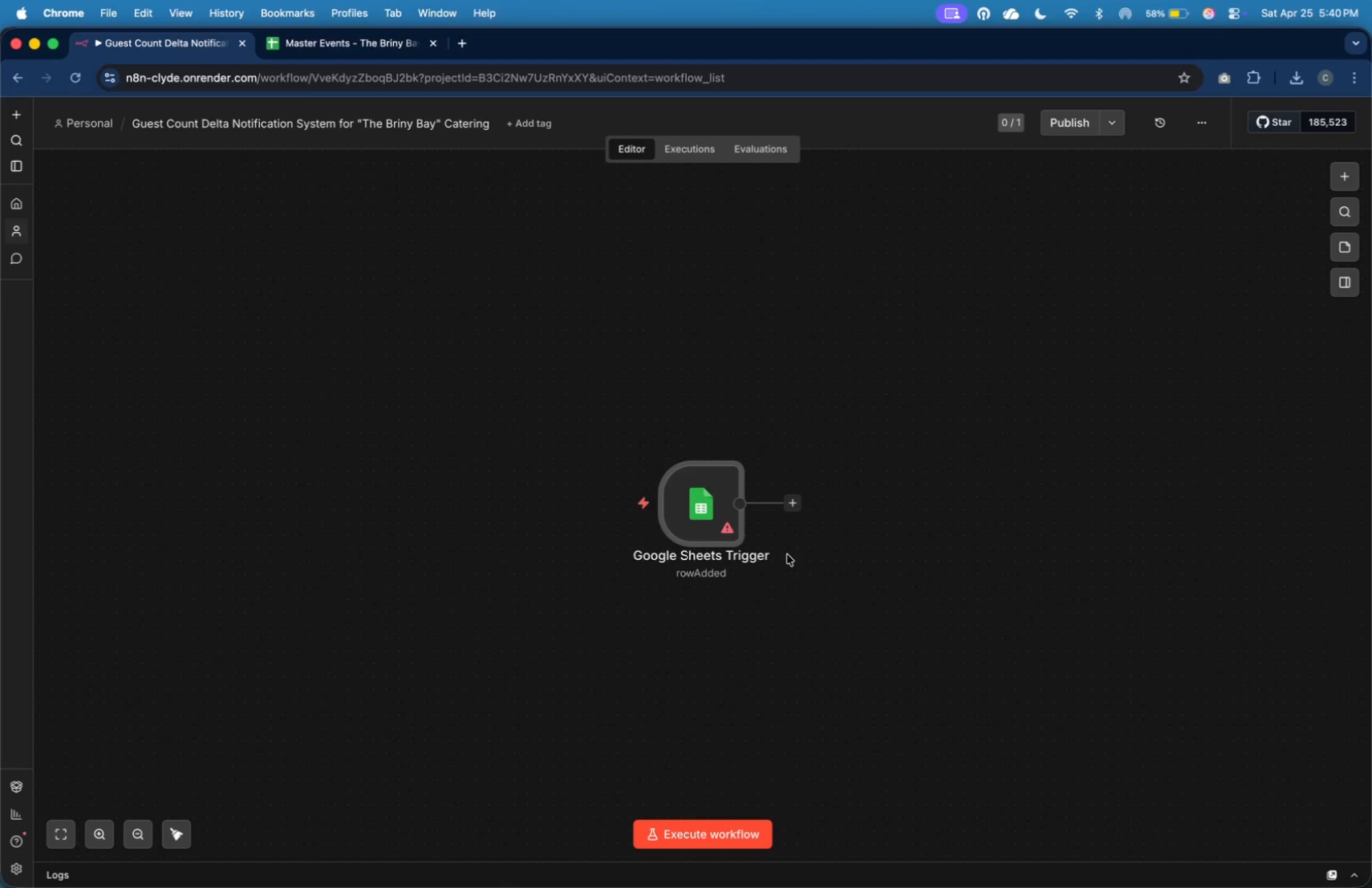 
double_click([688, 517])
 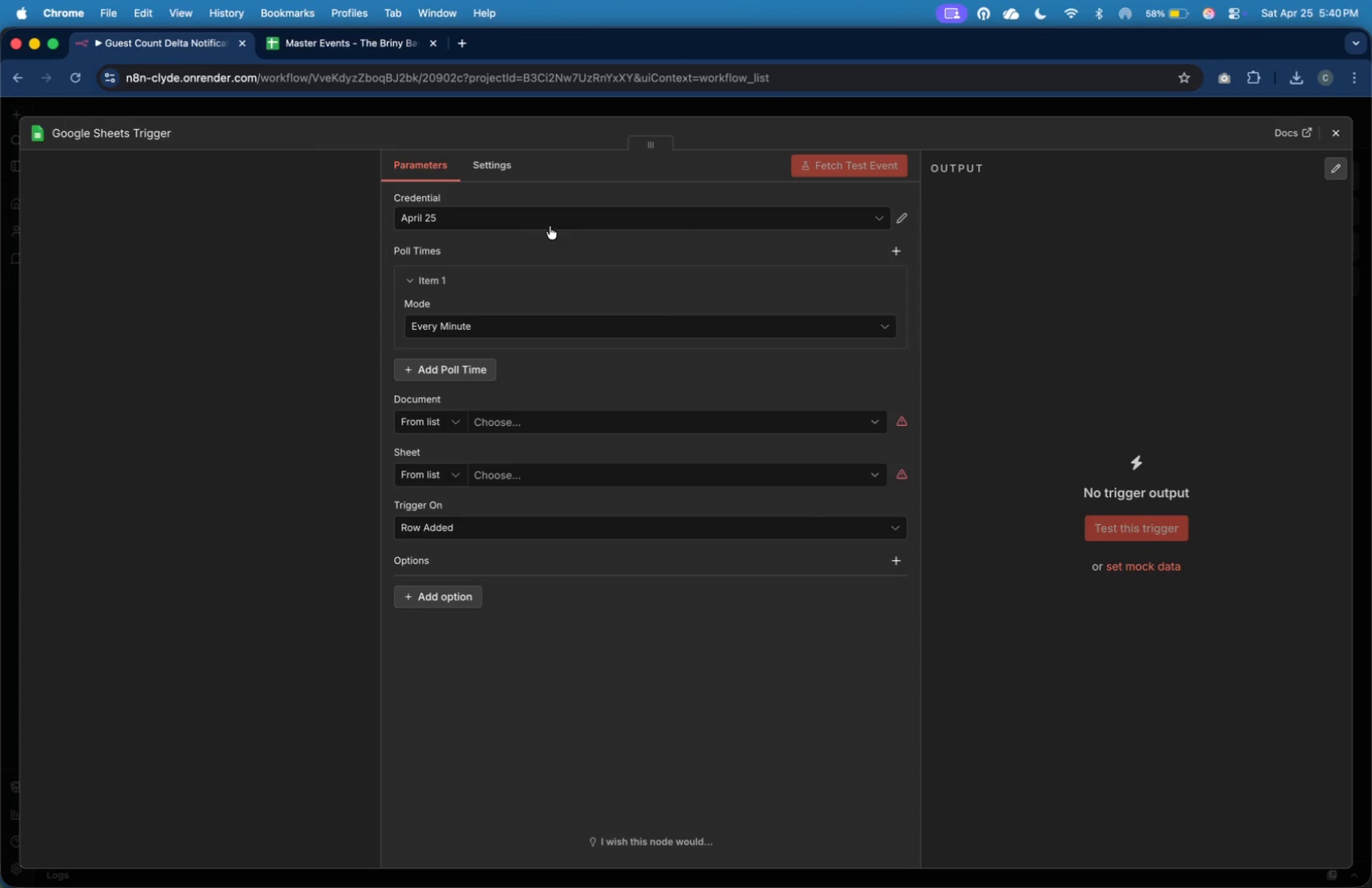 
left_click([619, 424])
 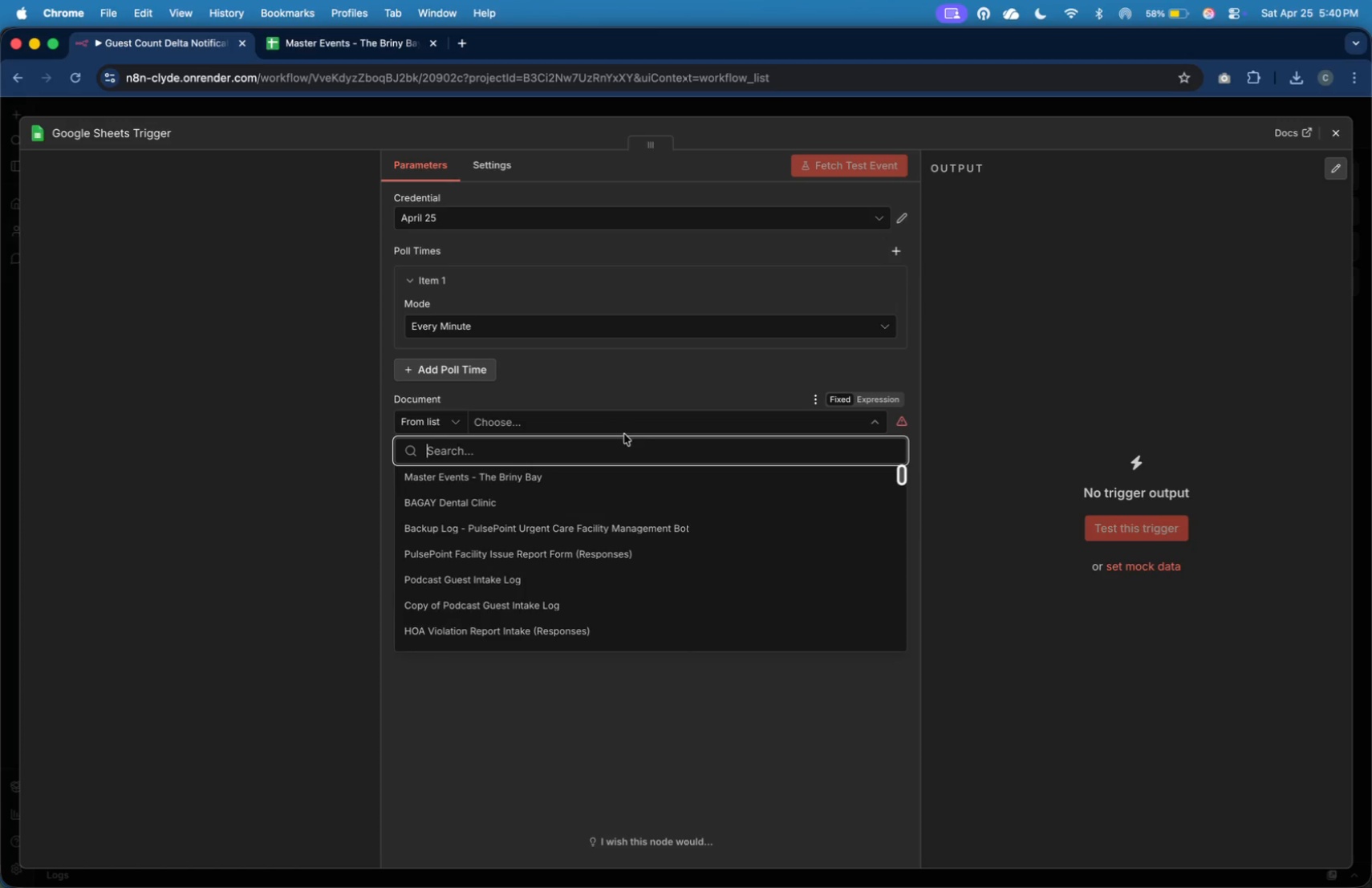 
wait(5.5)
 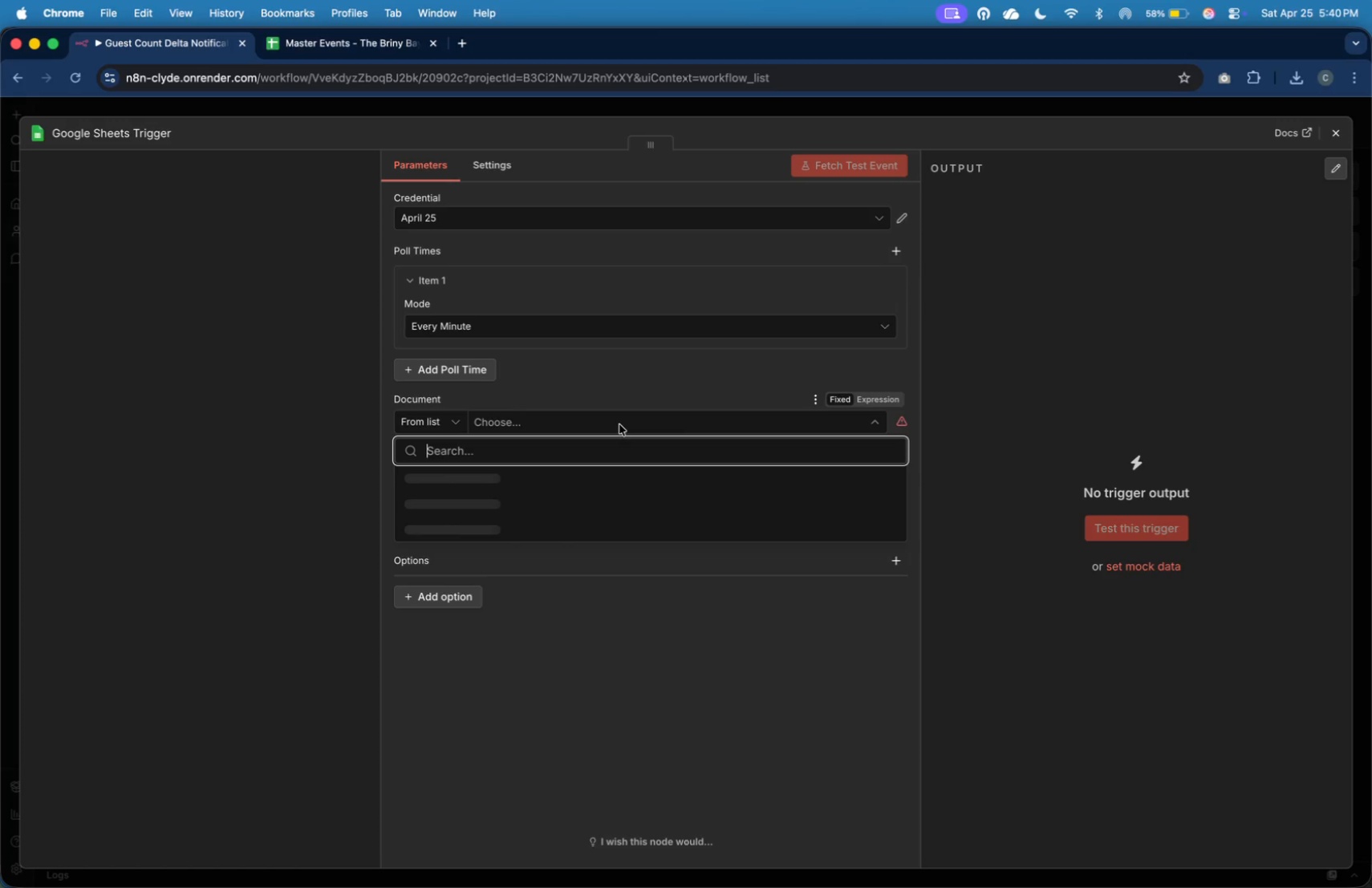 
left_click([666, 478])
 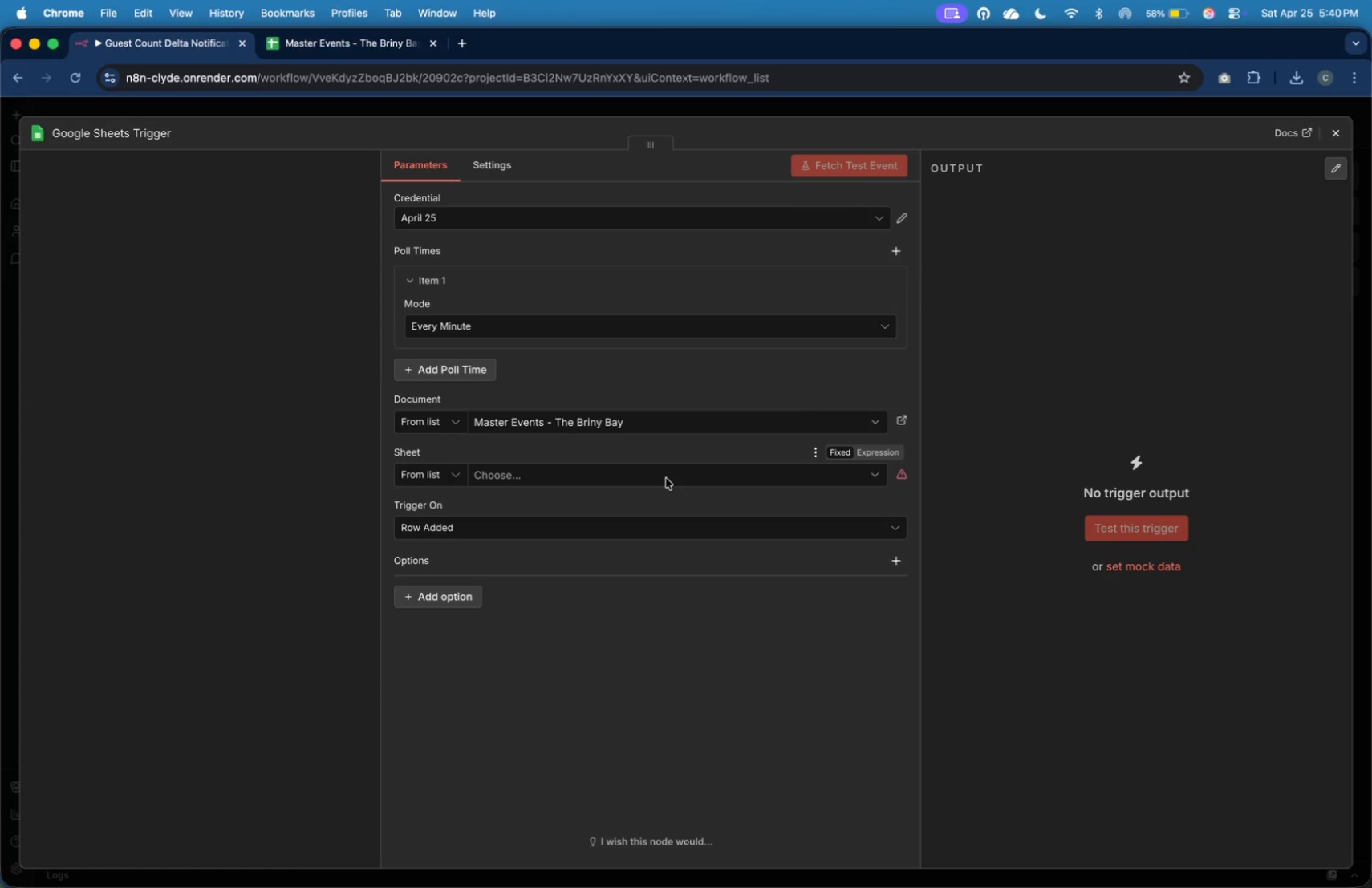 
left_click([666, 478])
 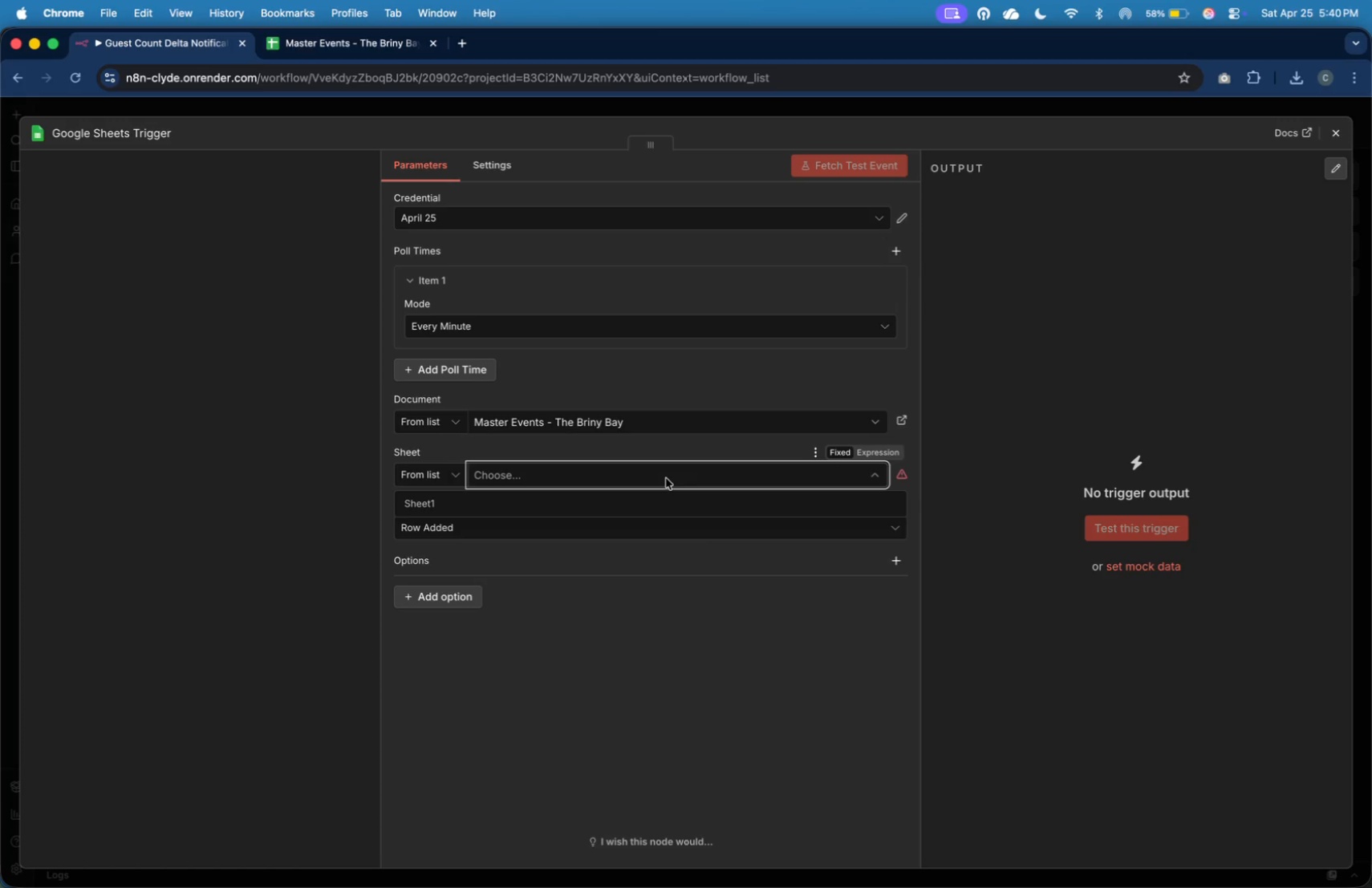 
wait(5.69)
 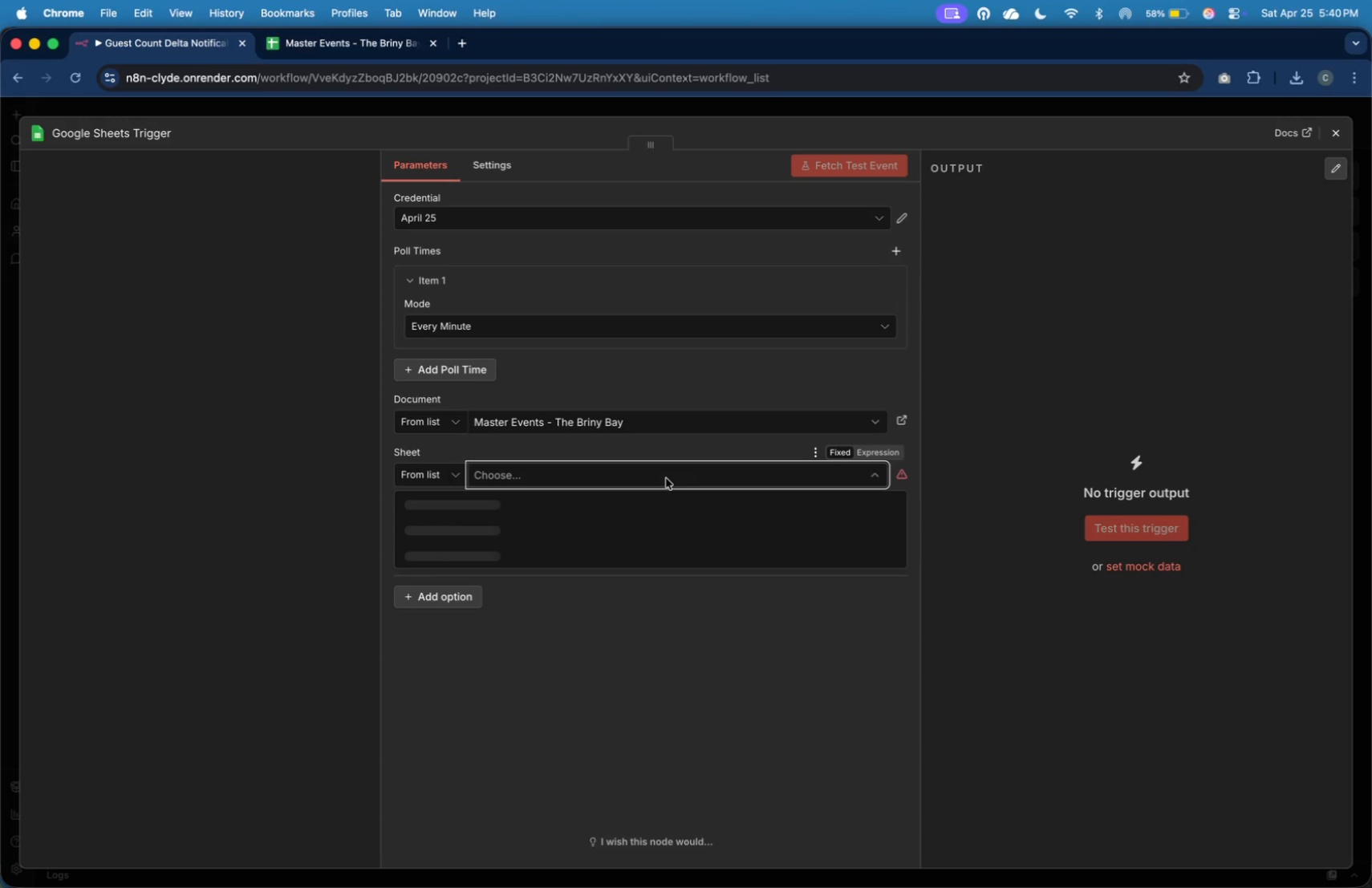 
left_click([668, 501])
 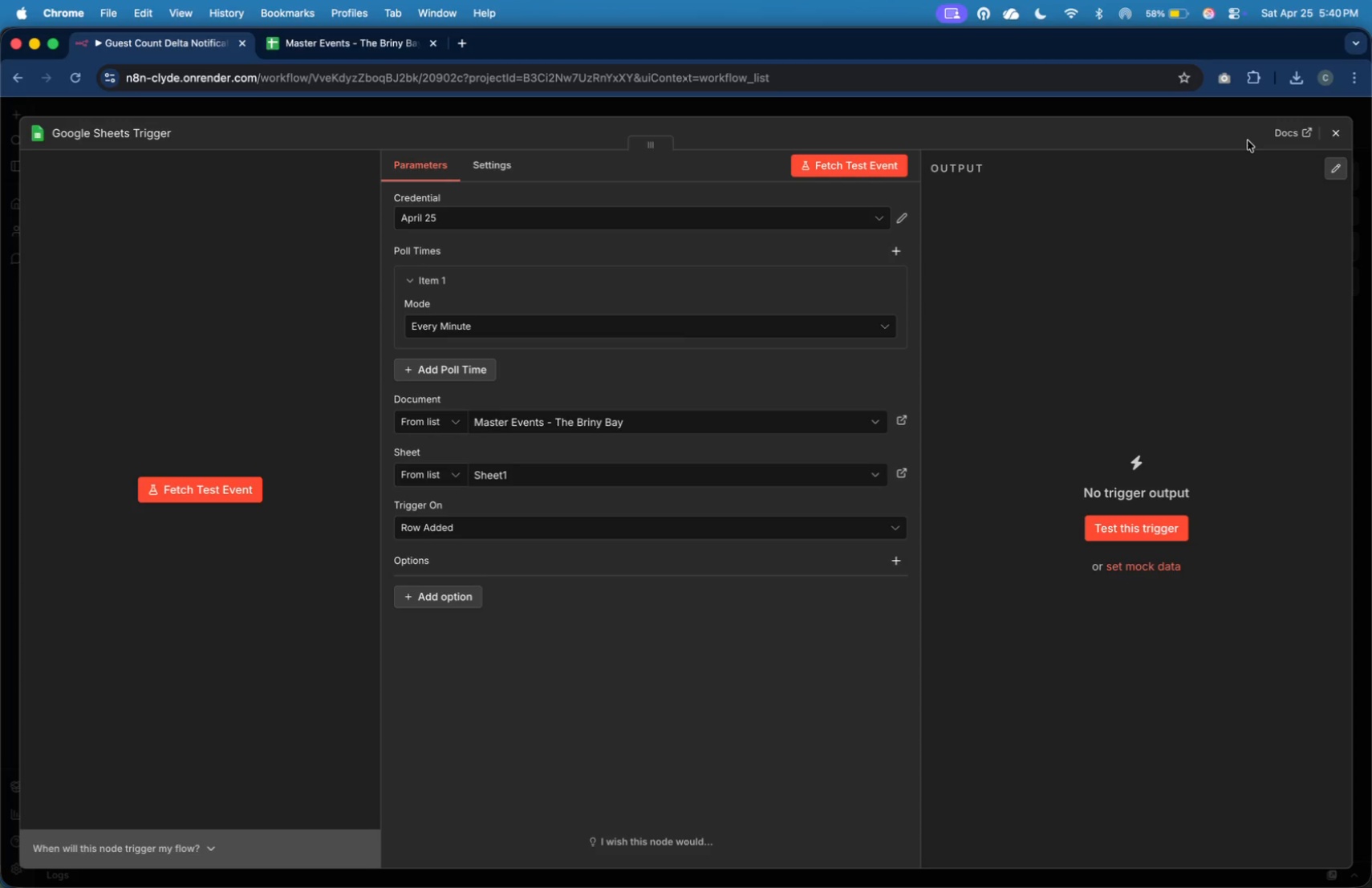 
wait(16.4)
 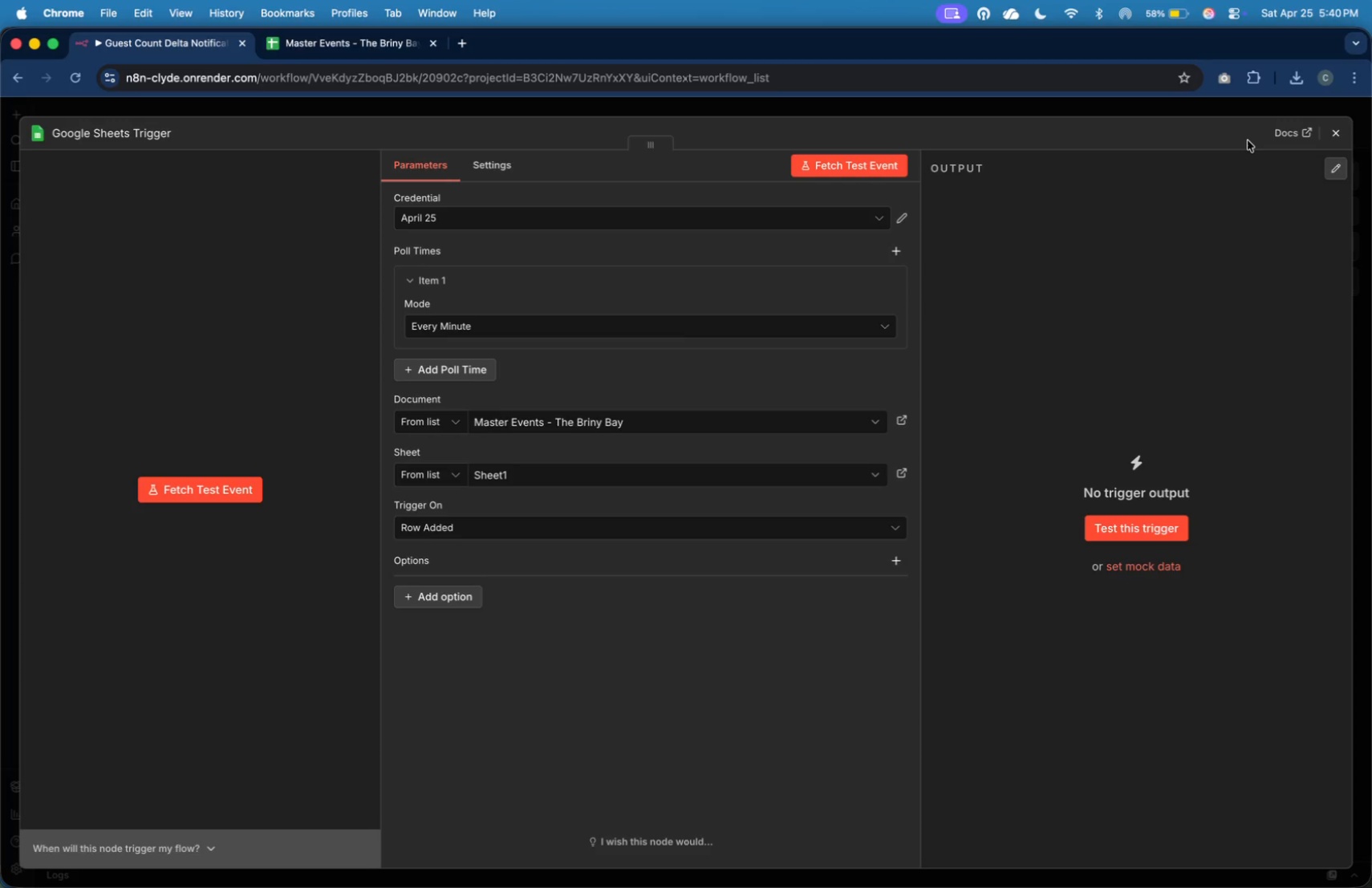 
left_click([1337, 130])
 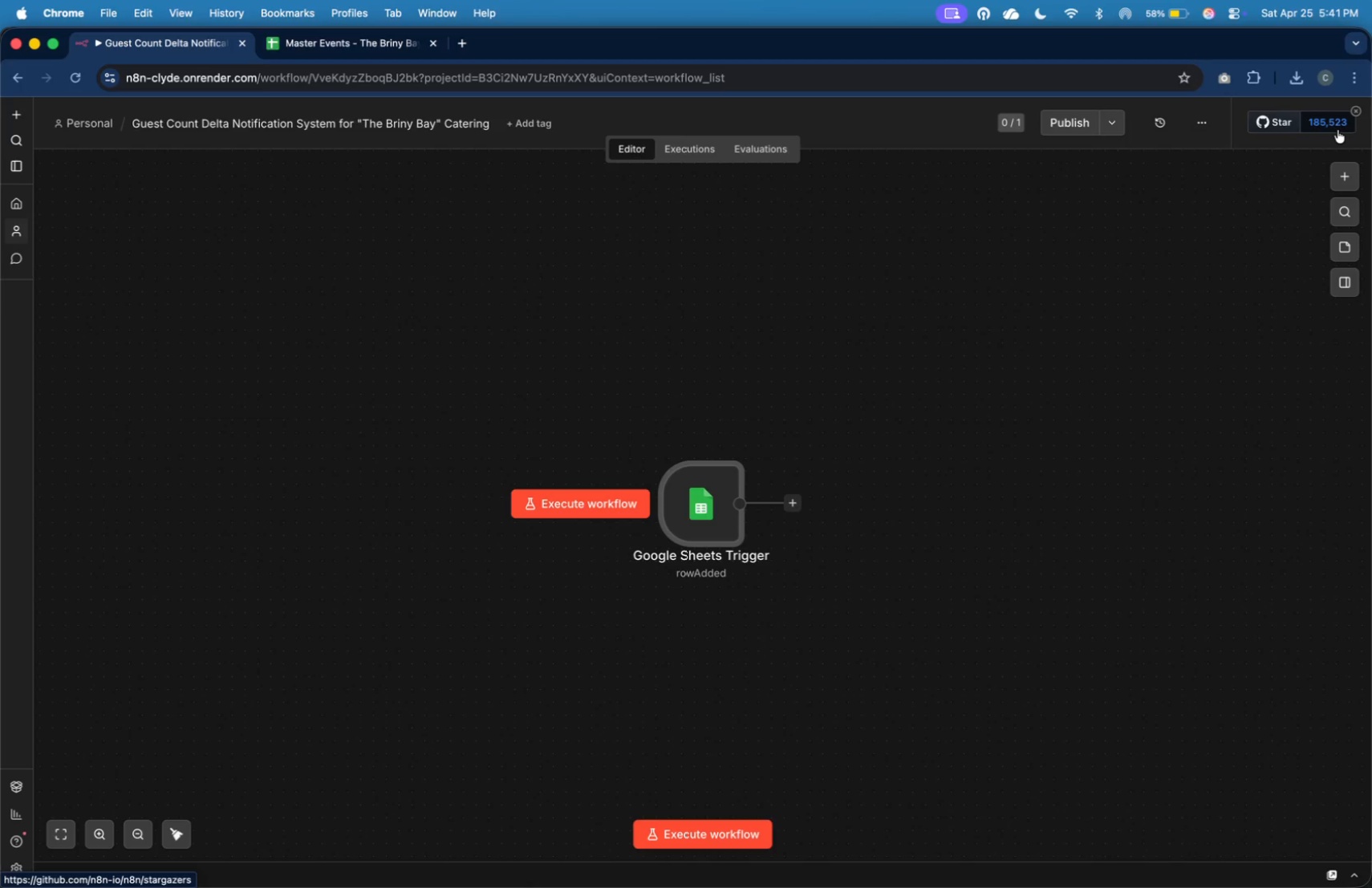 
wait(14.91)
 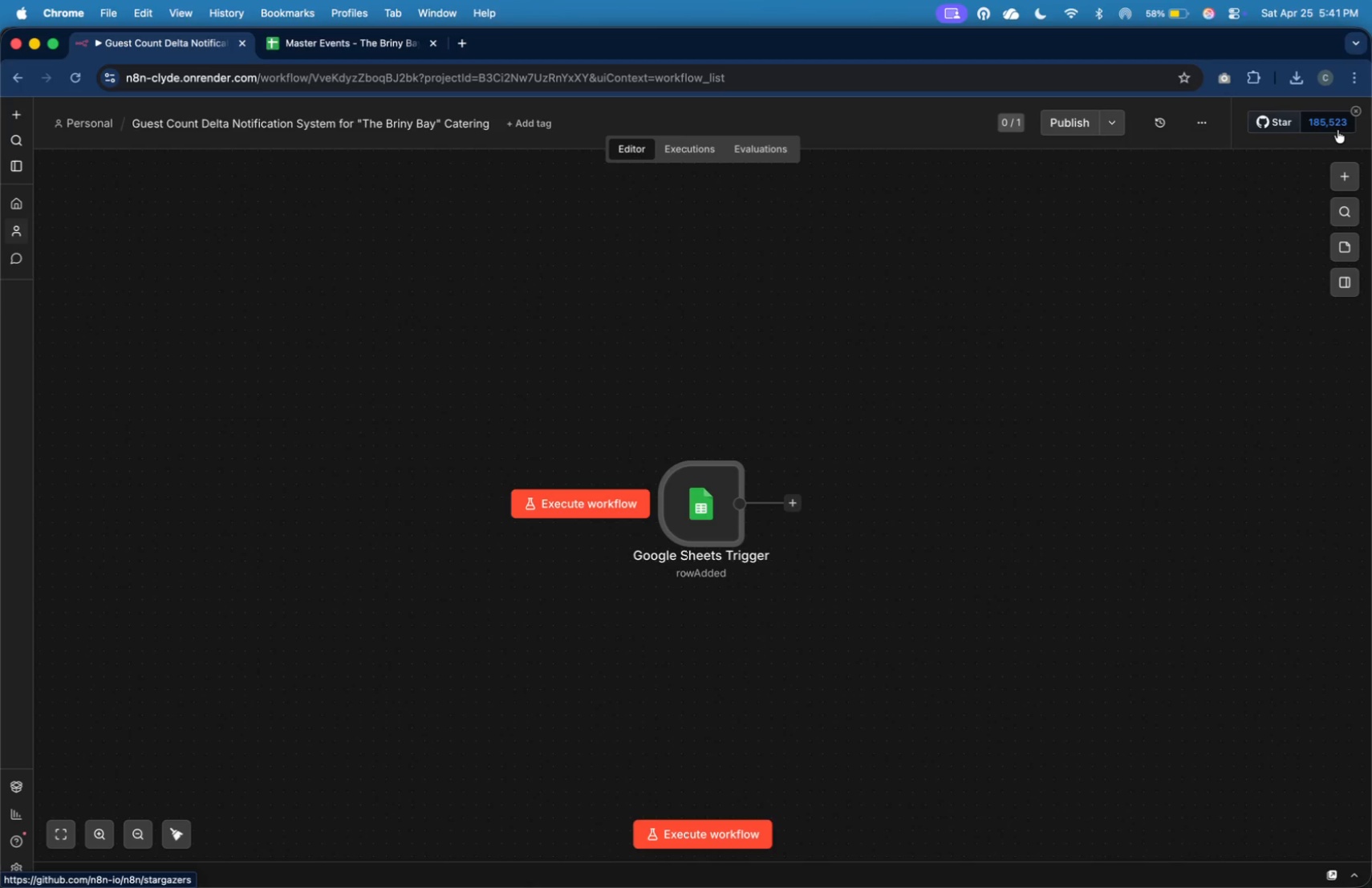 
double_click([721, 501])
 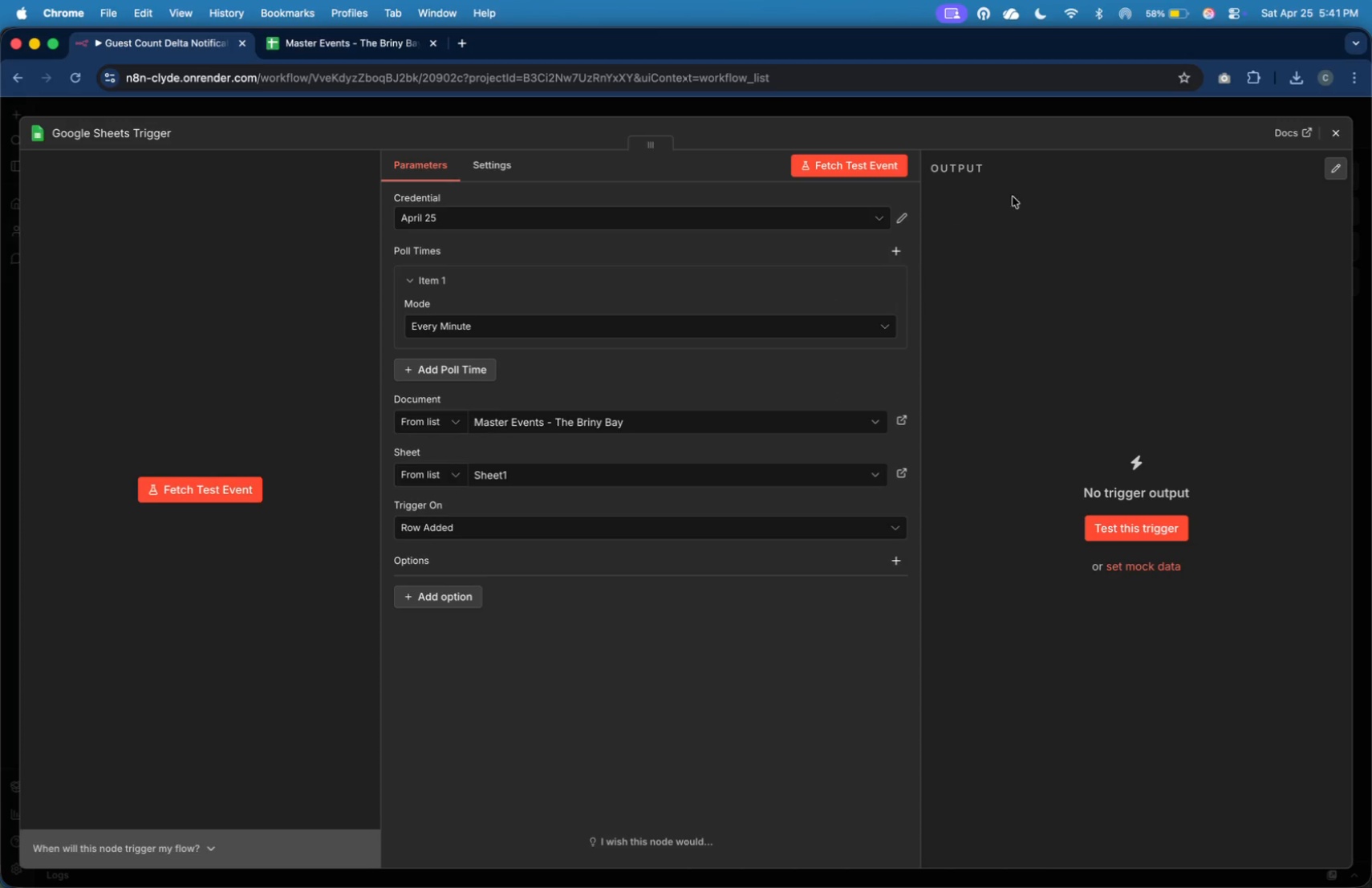 
left_click([1342, 132])
 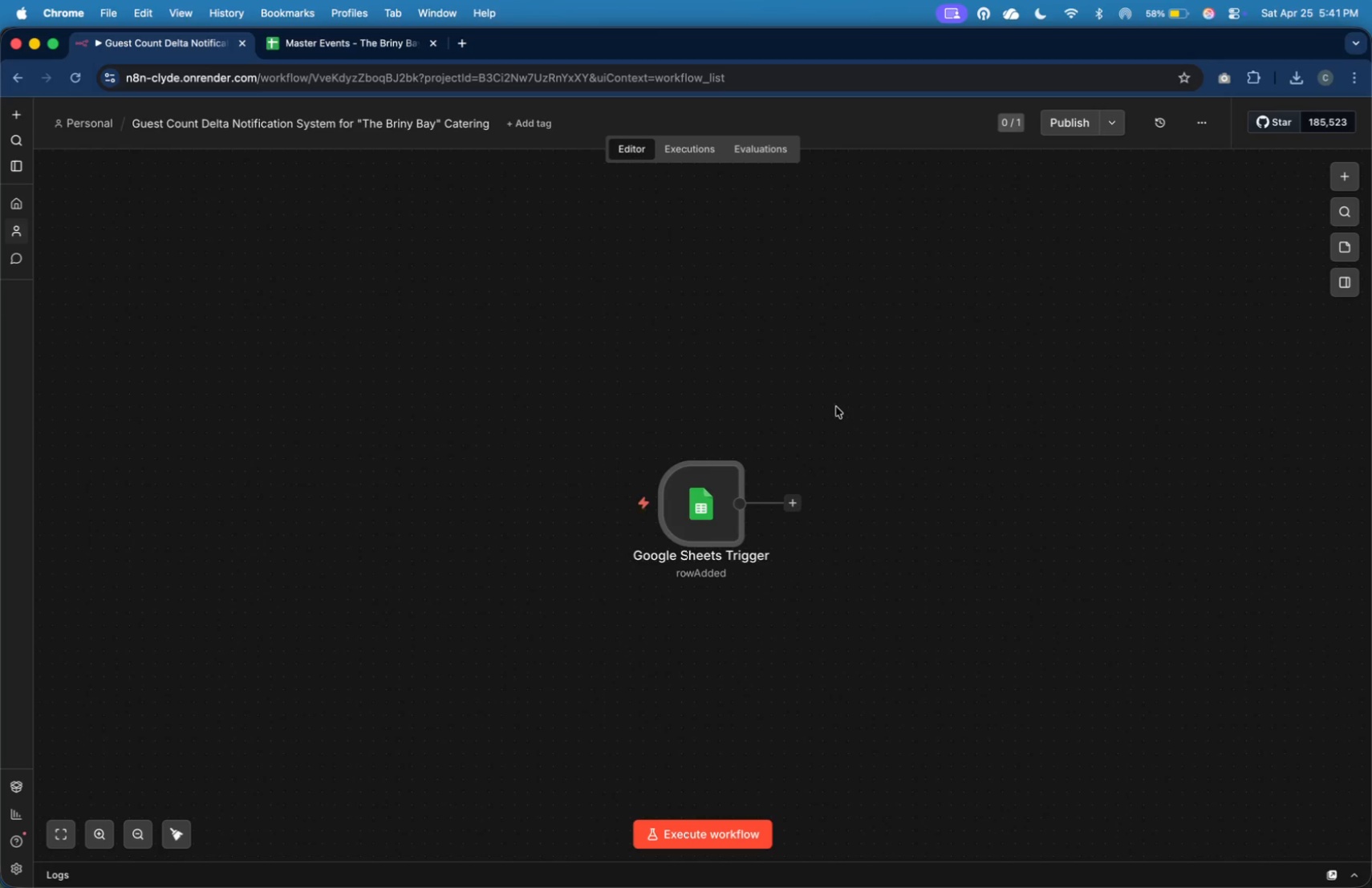 
wait(5.66)
 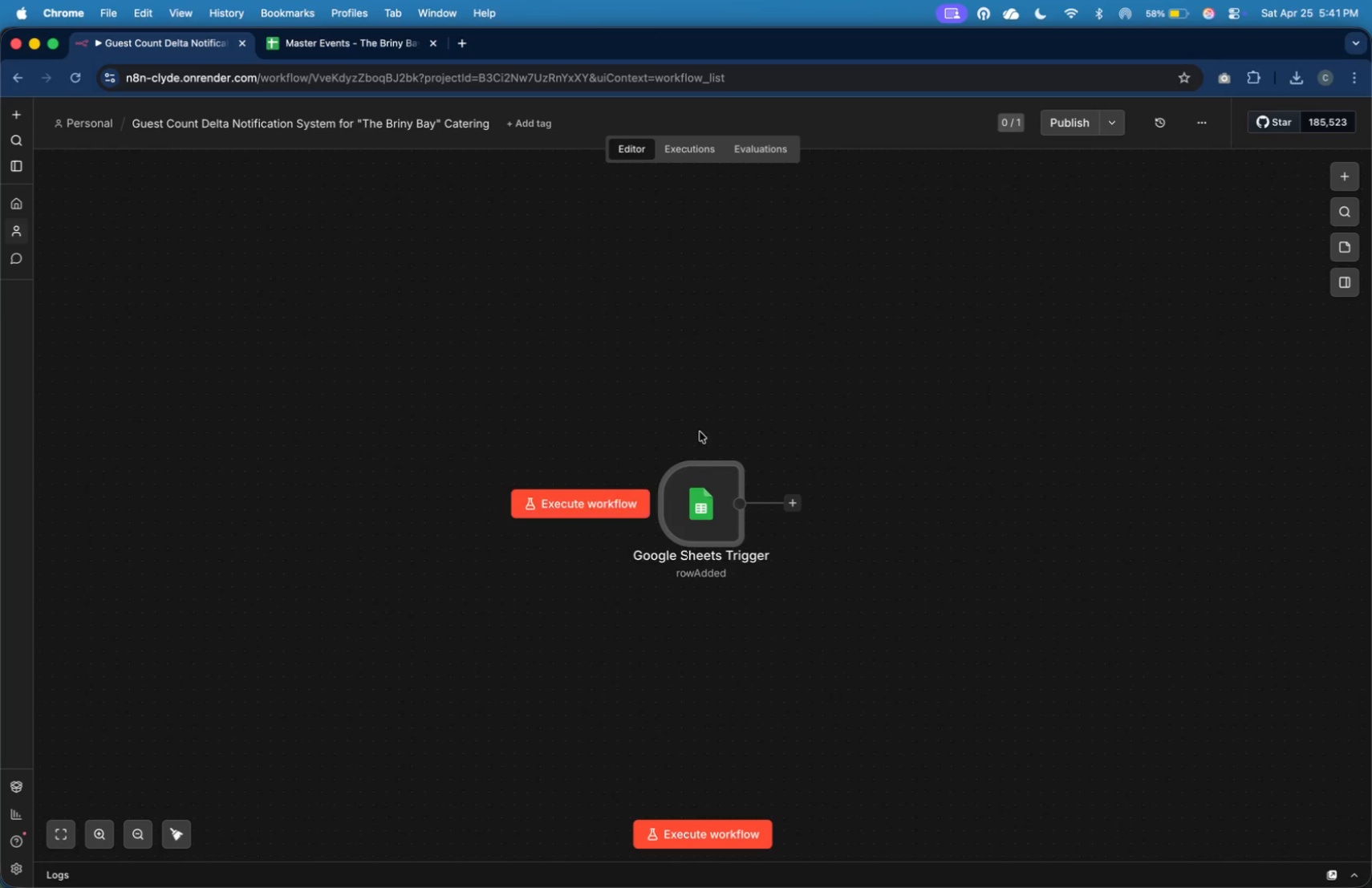 
left_click([707, 448])
 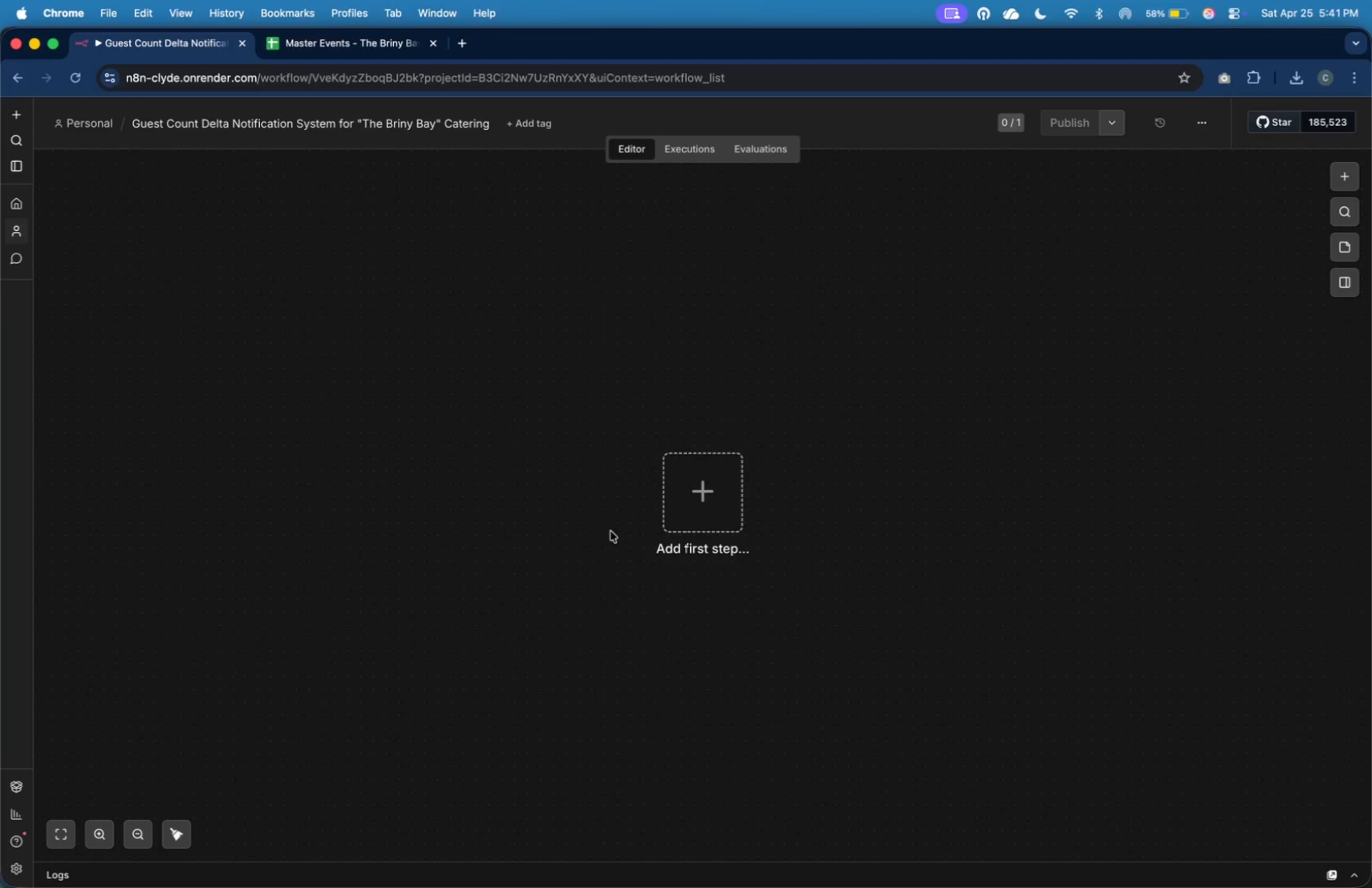 
left_click([697, 456])
 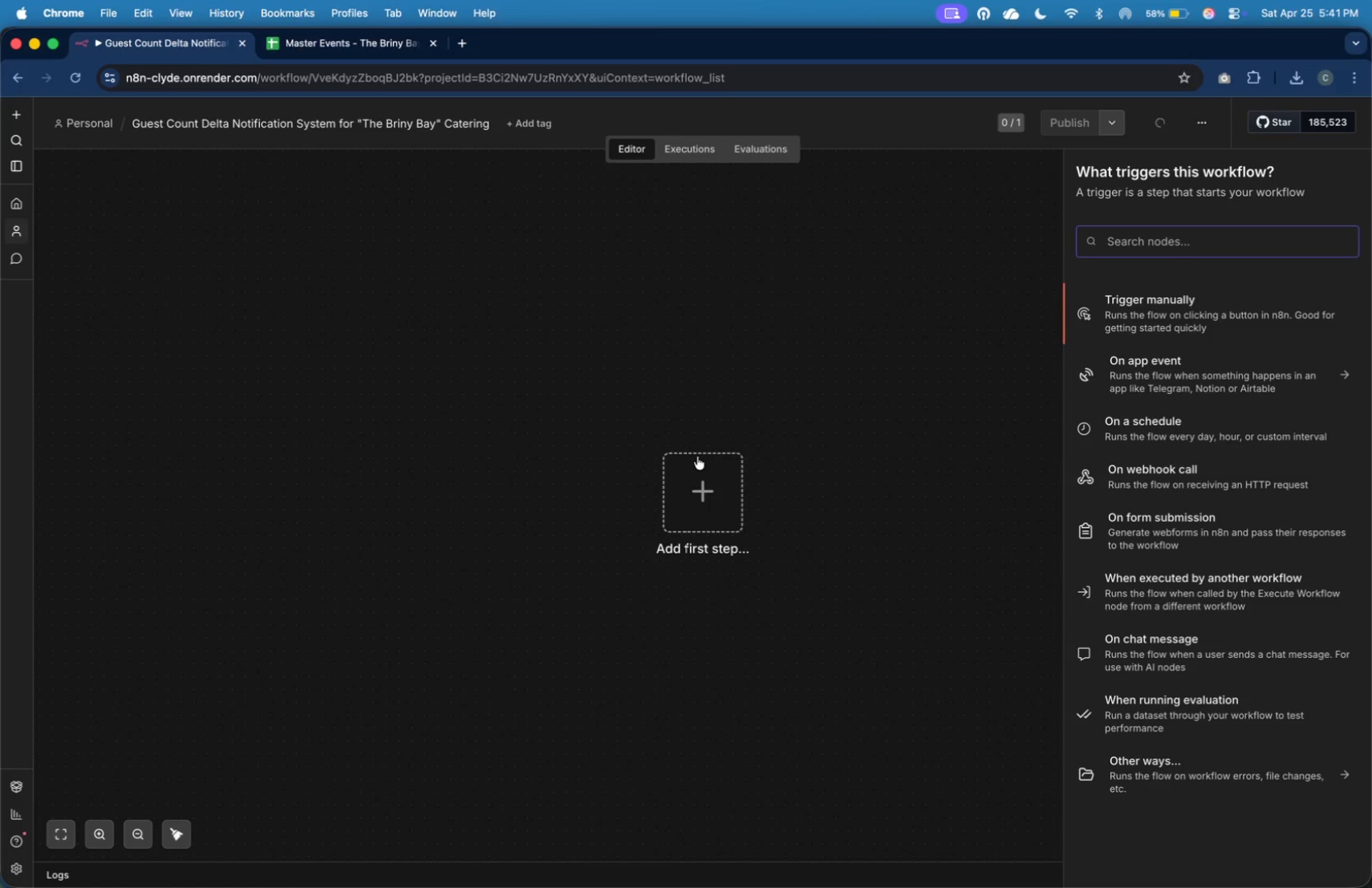 
type(sheets)
 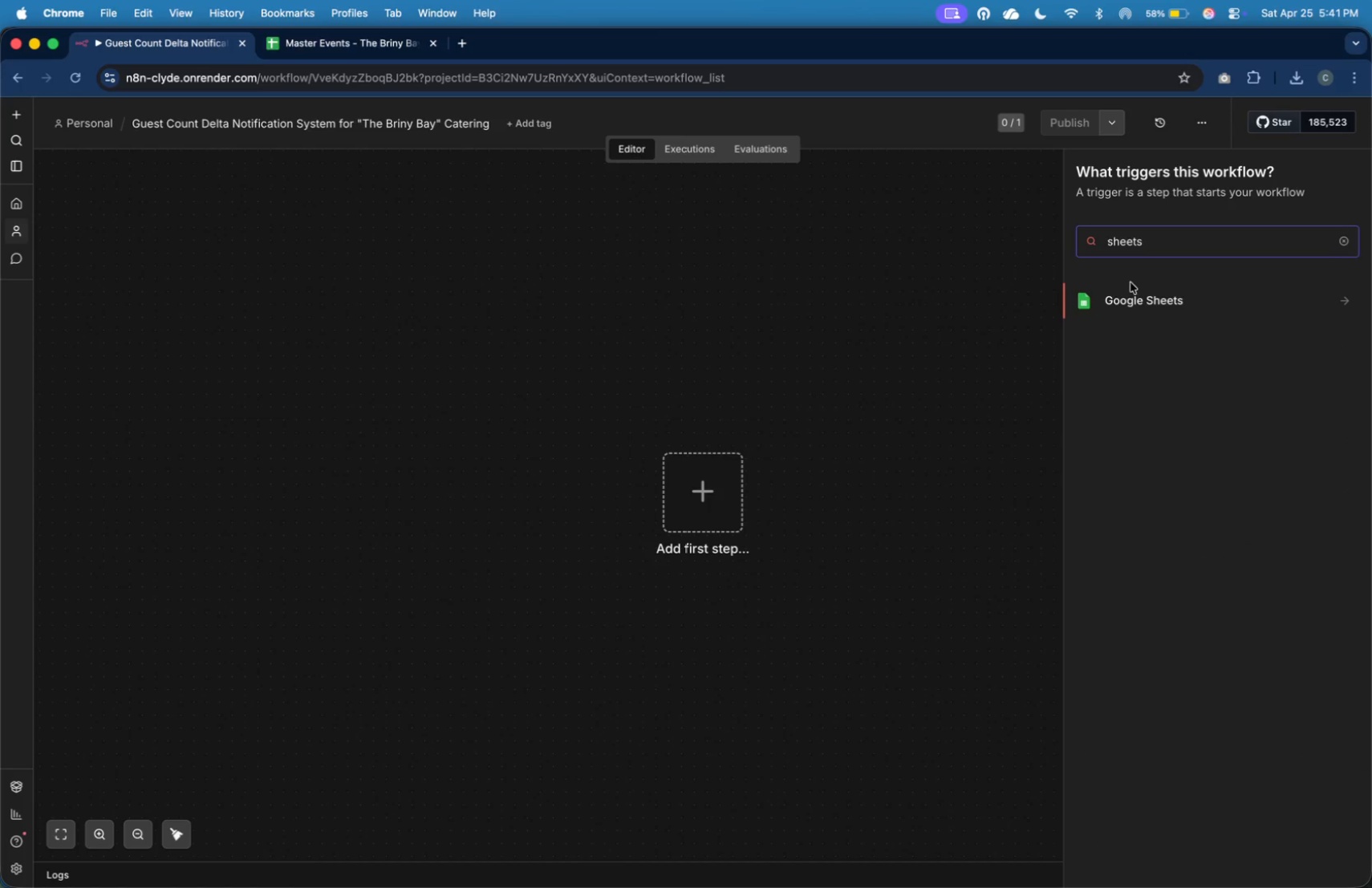 
left_click([1141, 296])
 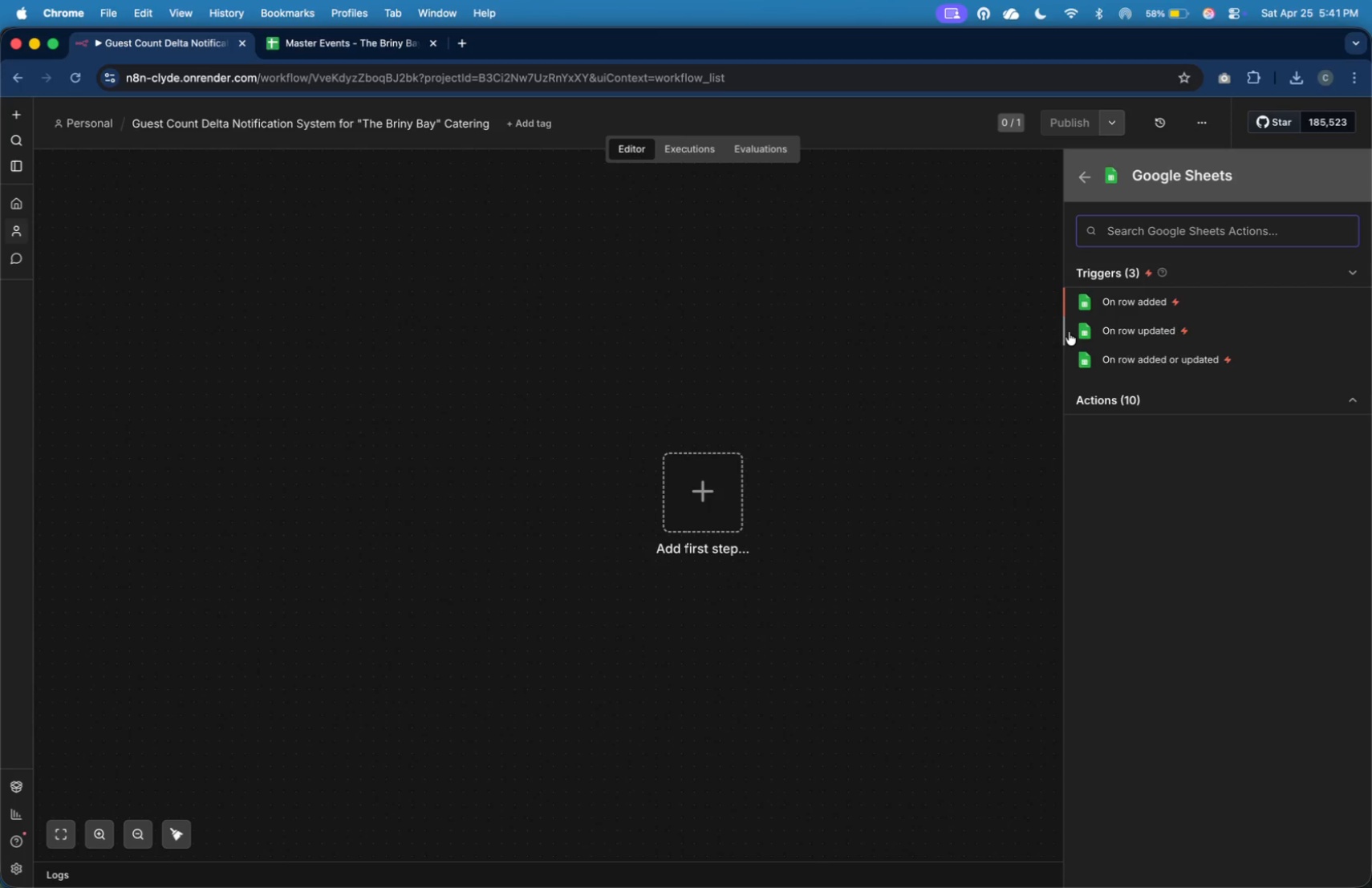 
wait(10.51)
 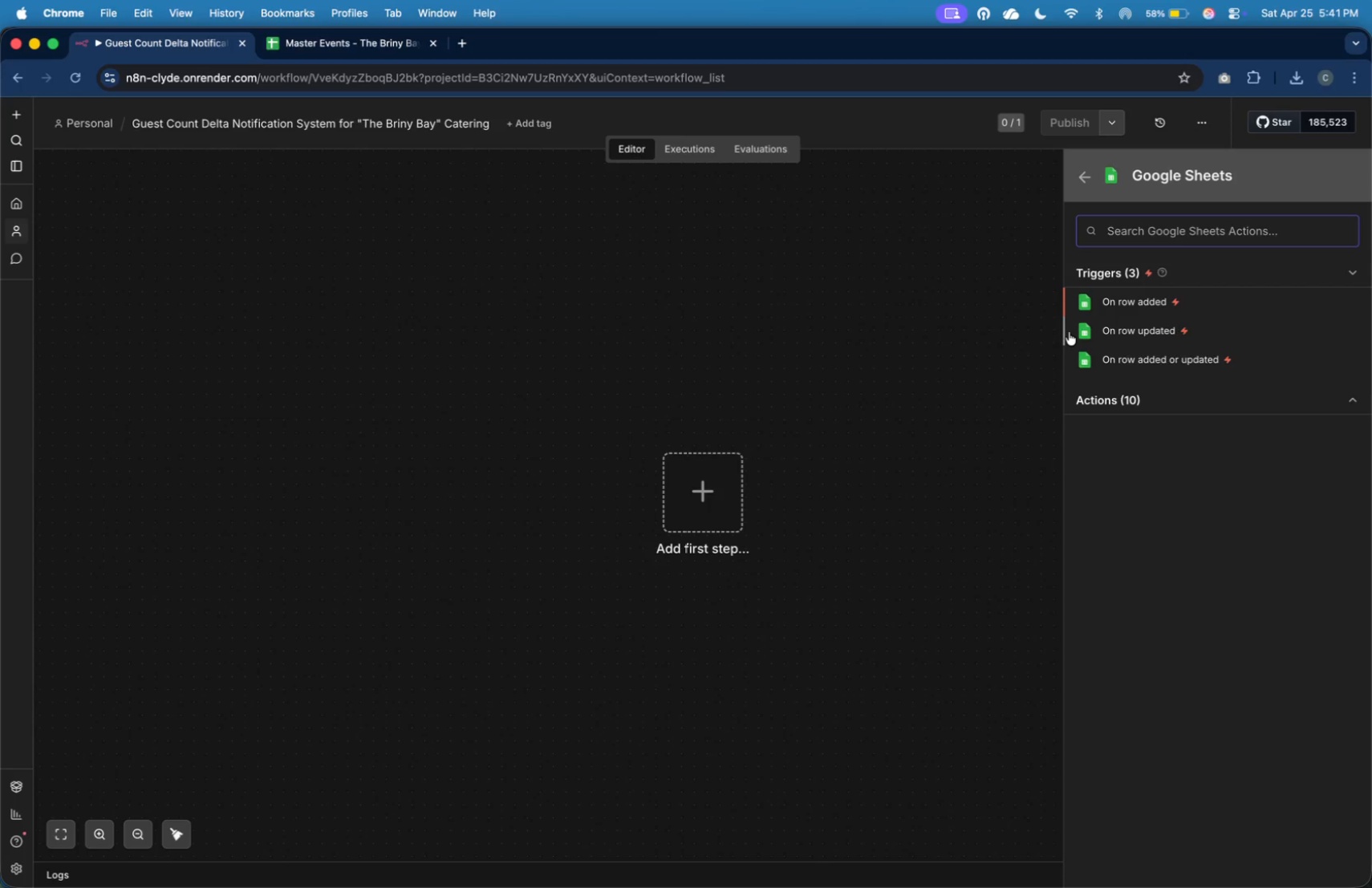 
left_click([867, 217])
 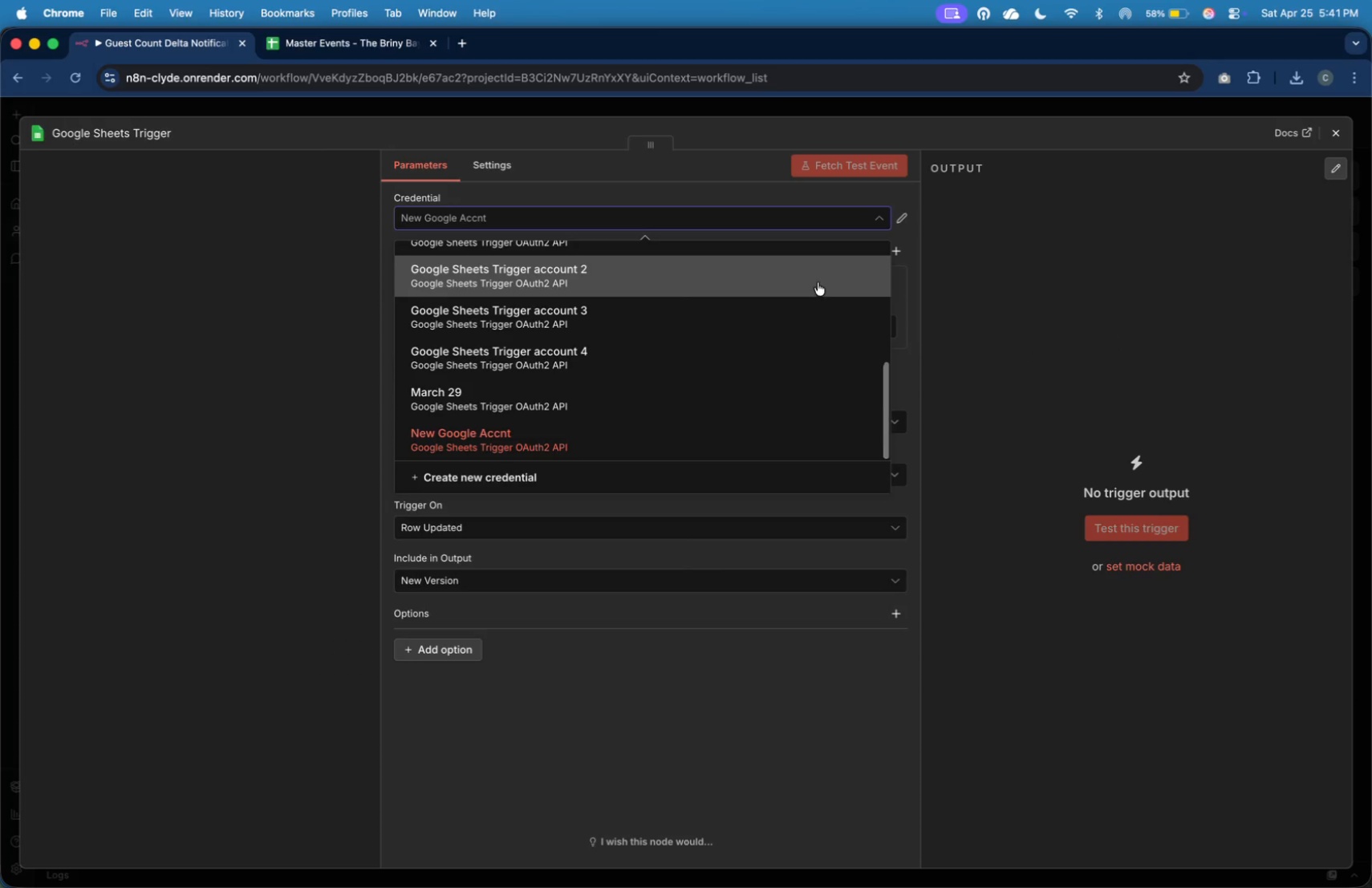 
scroll: coordinate [771, 347], scroll_direction: none, amount: 0.0
 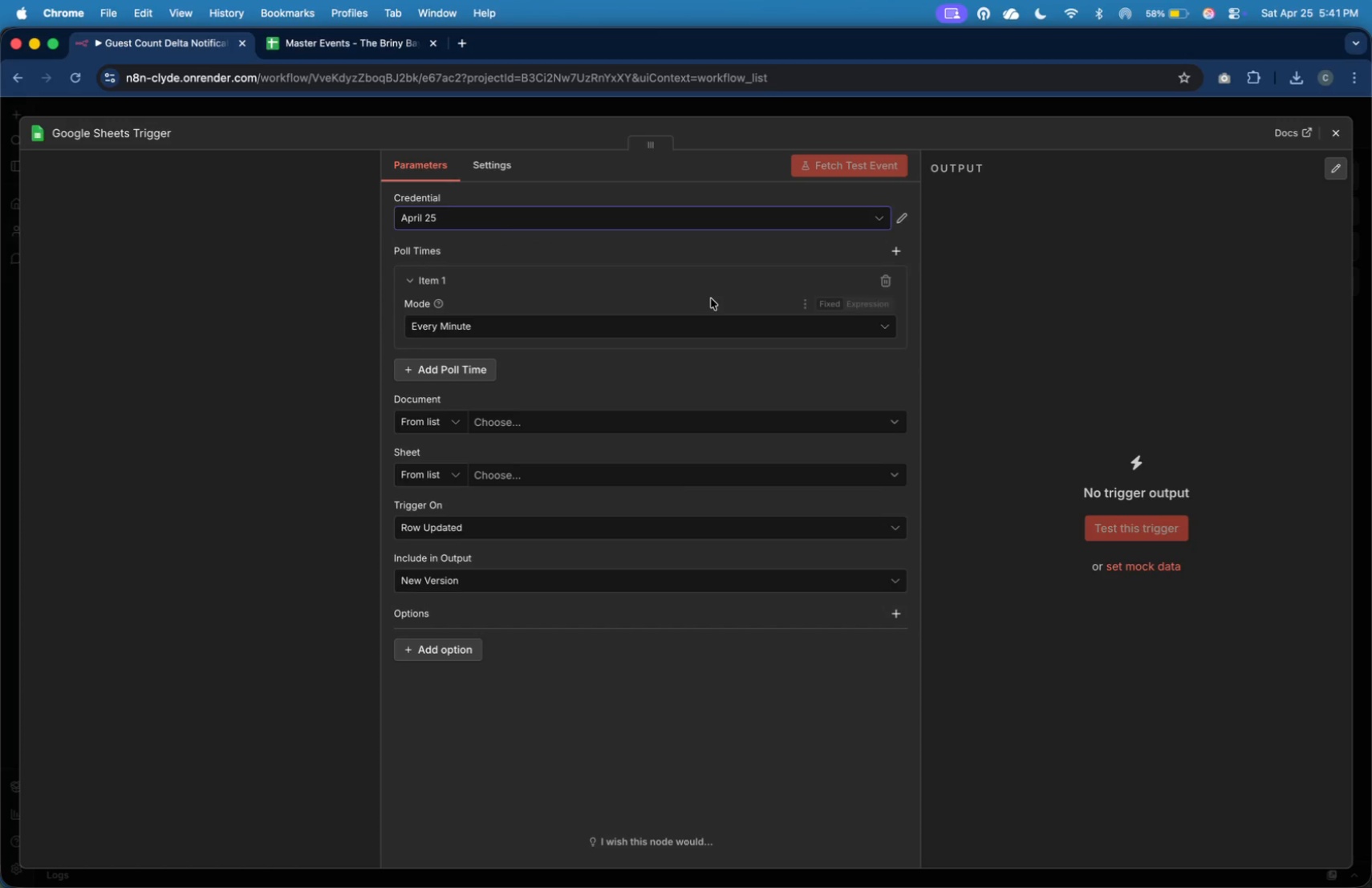 
mouse_move([737, 436])
 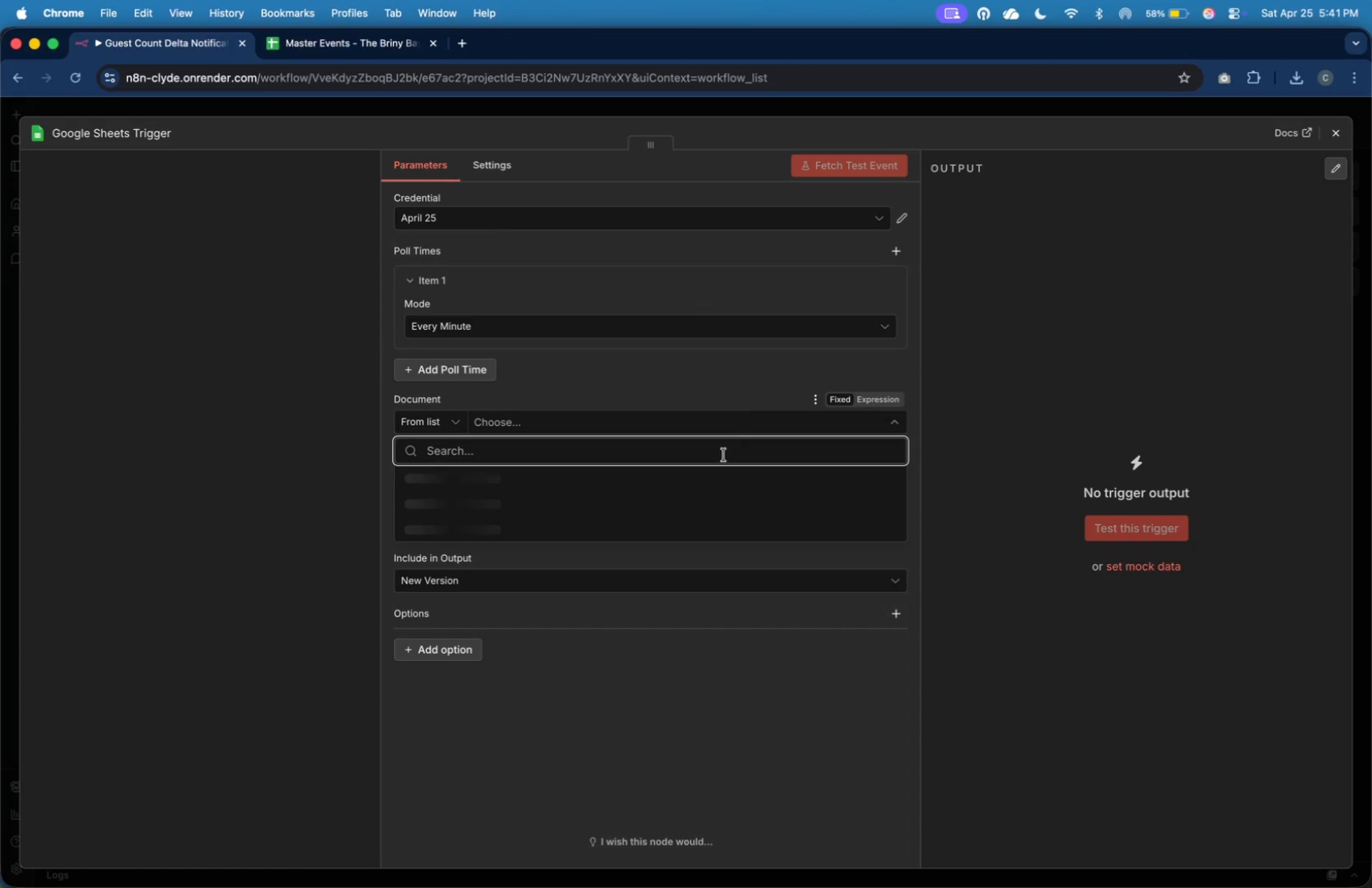 
mouse_move([717, 487])
 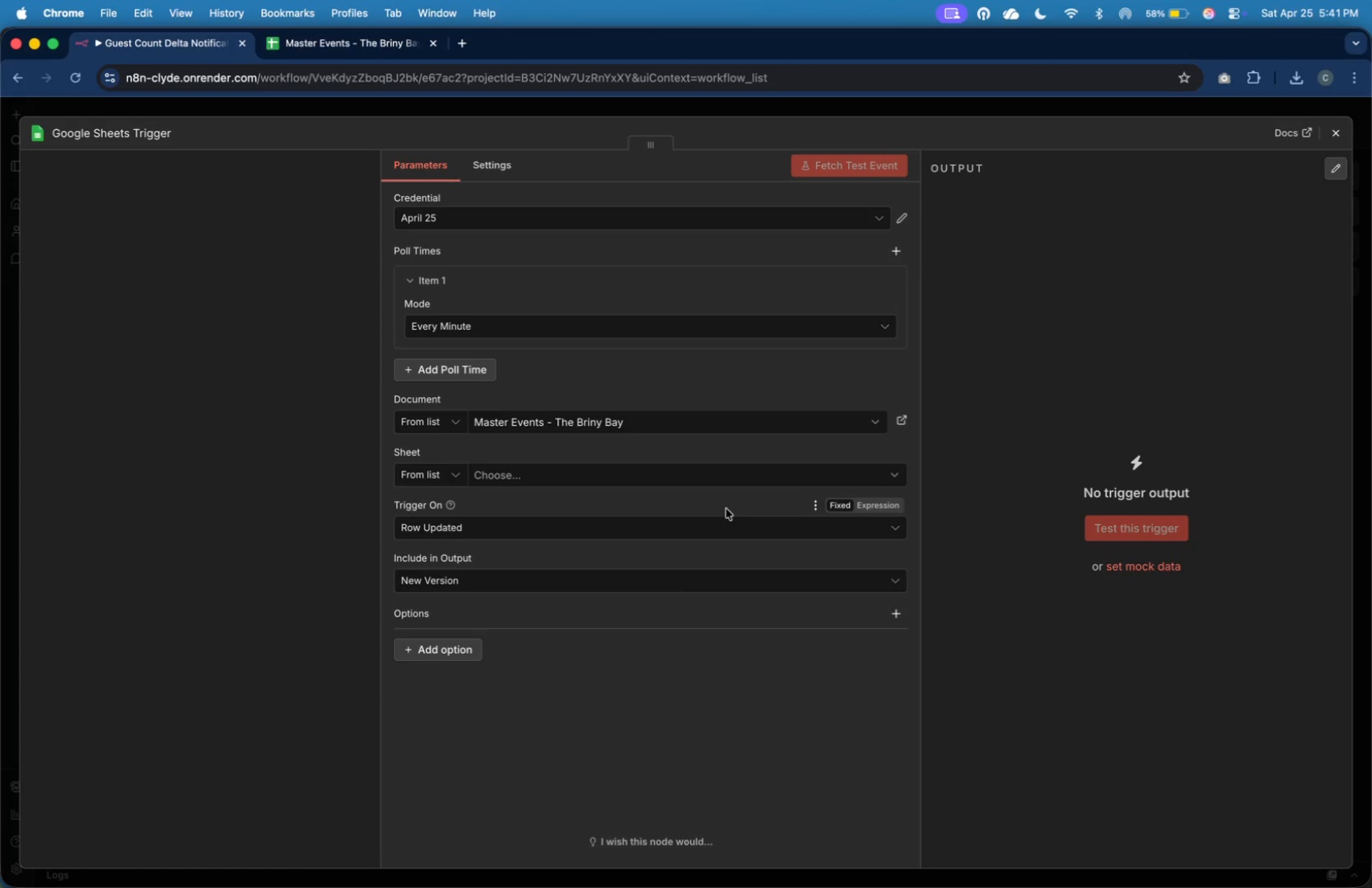 
left_click([726, 472])
 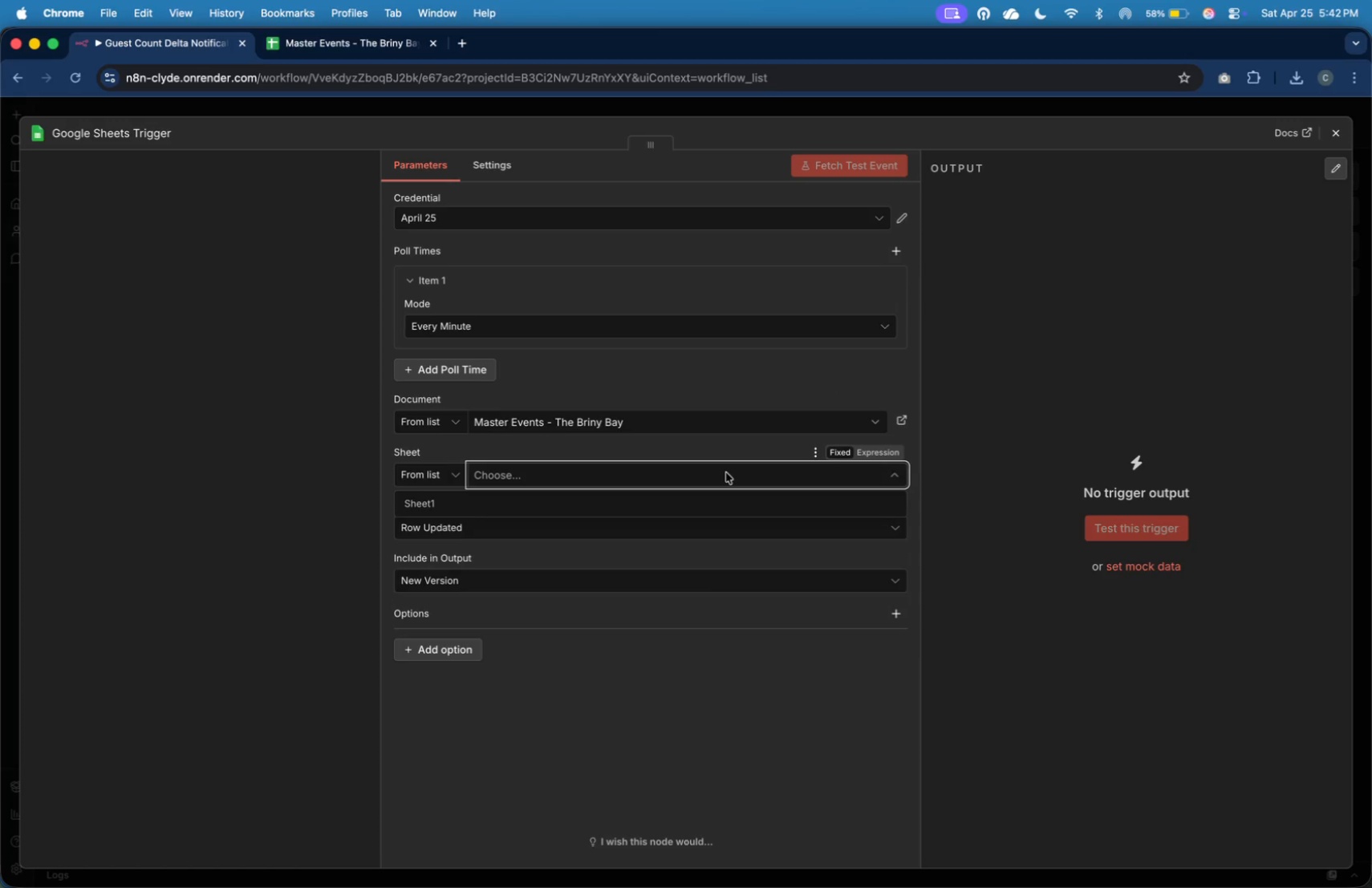 
wait(9.52)
 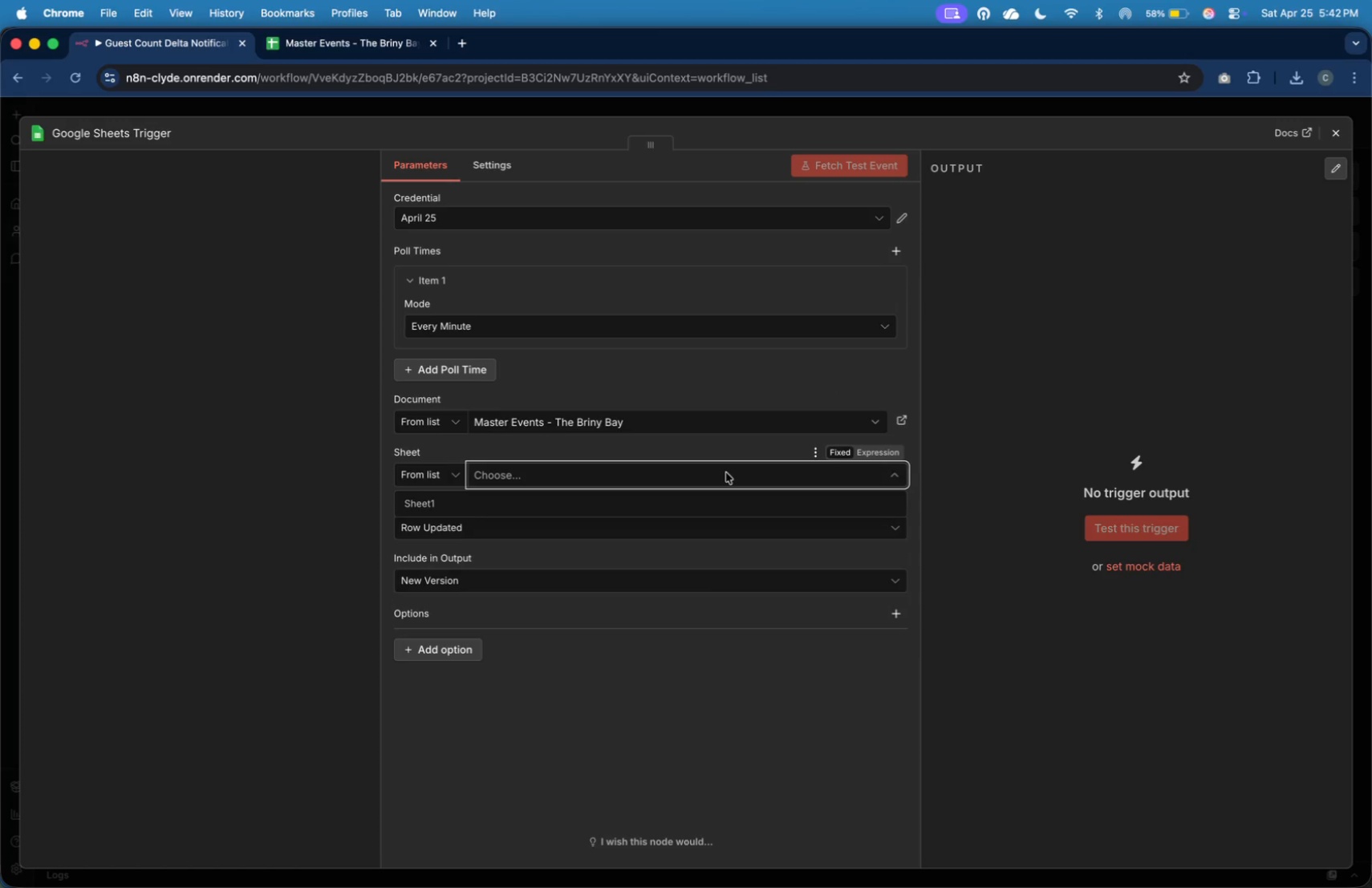 
left_click([734, 497])
 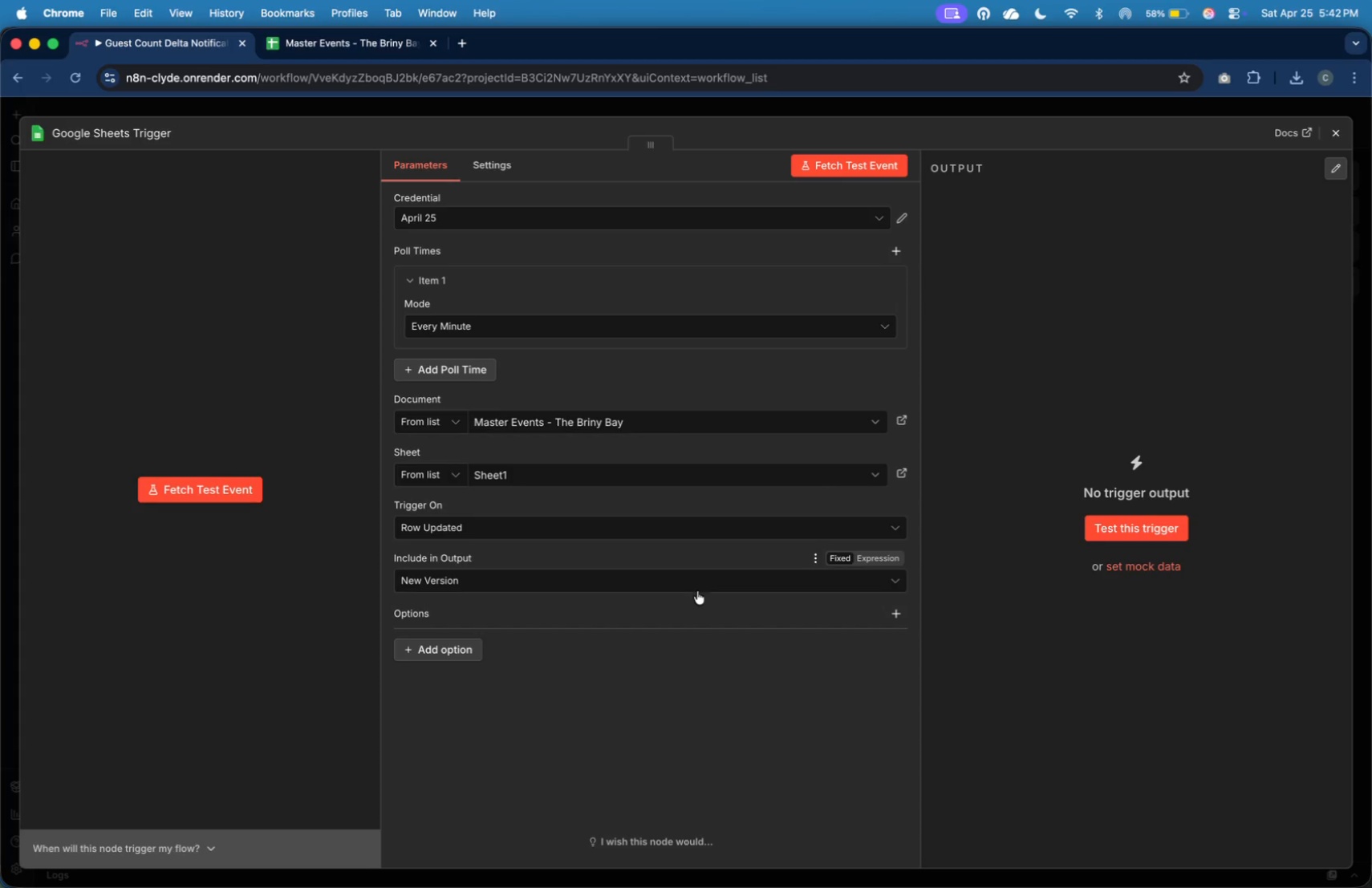 
wait(8.05)
 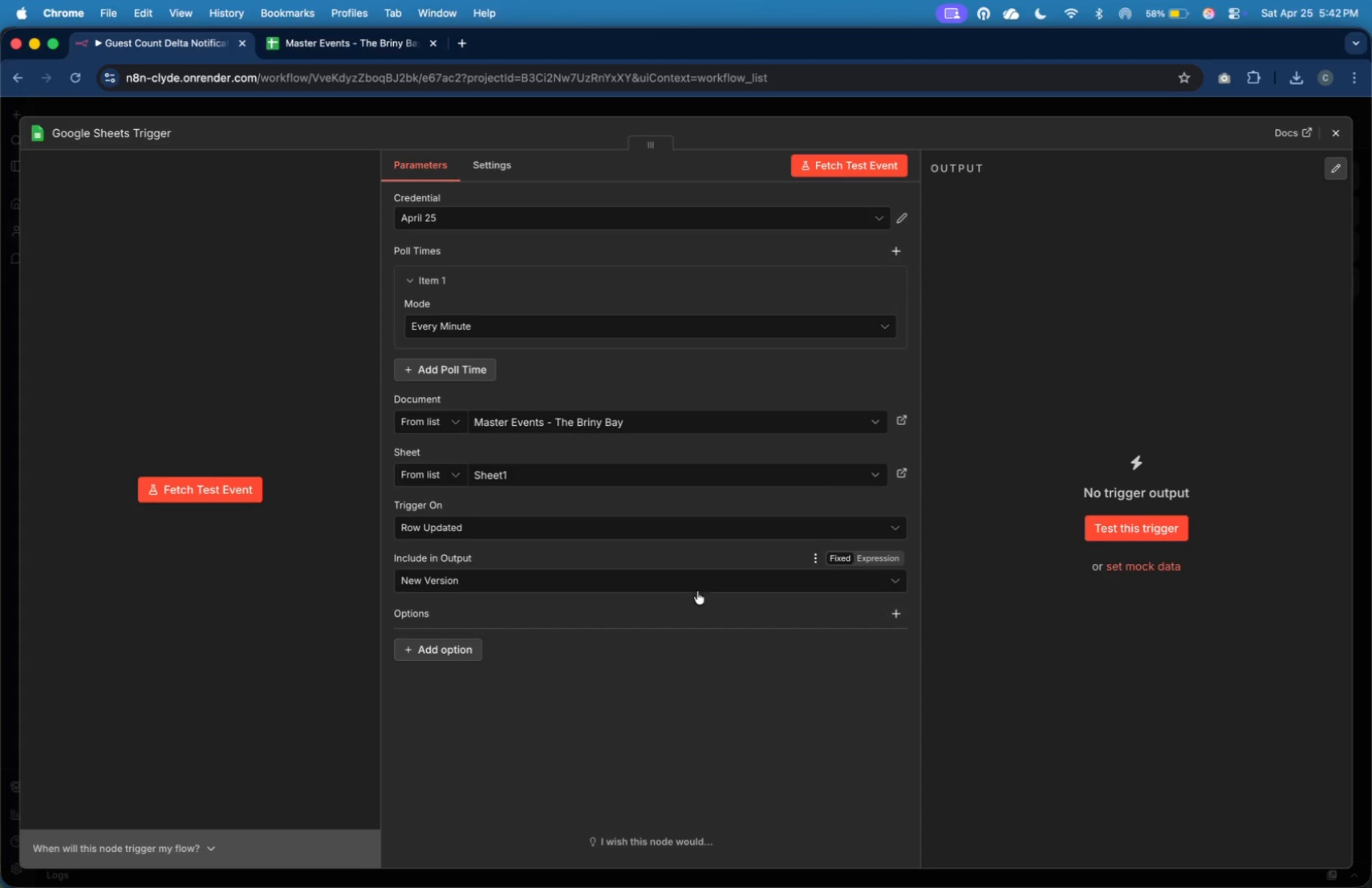 
left_click([850, 157])
 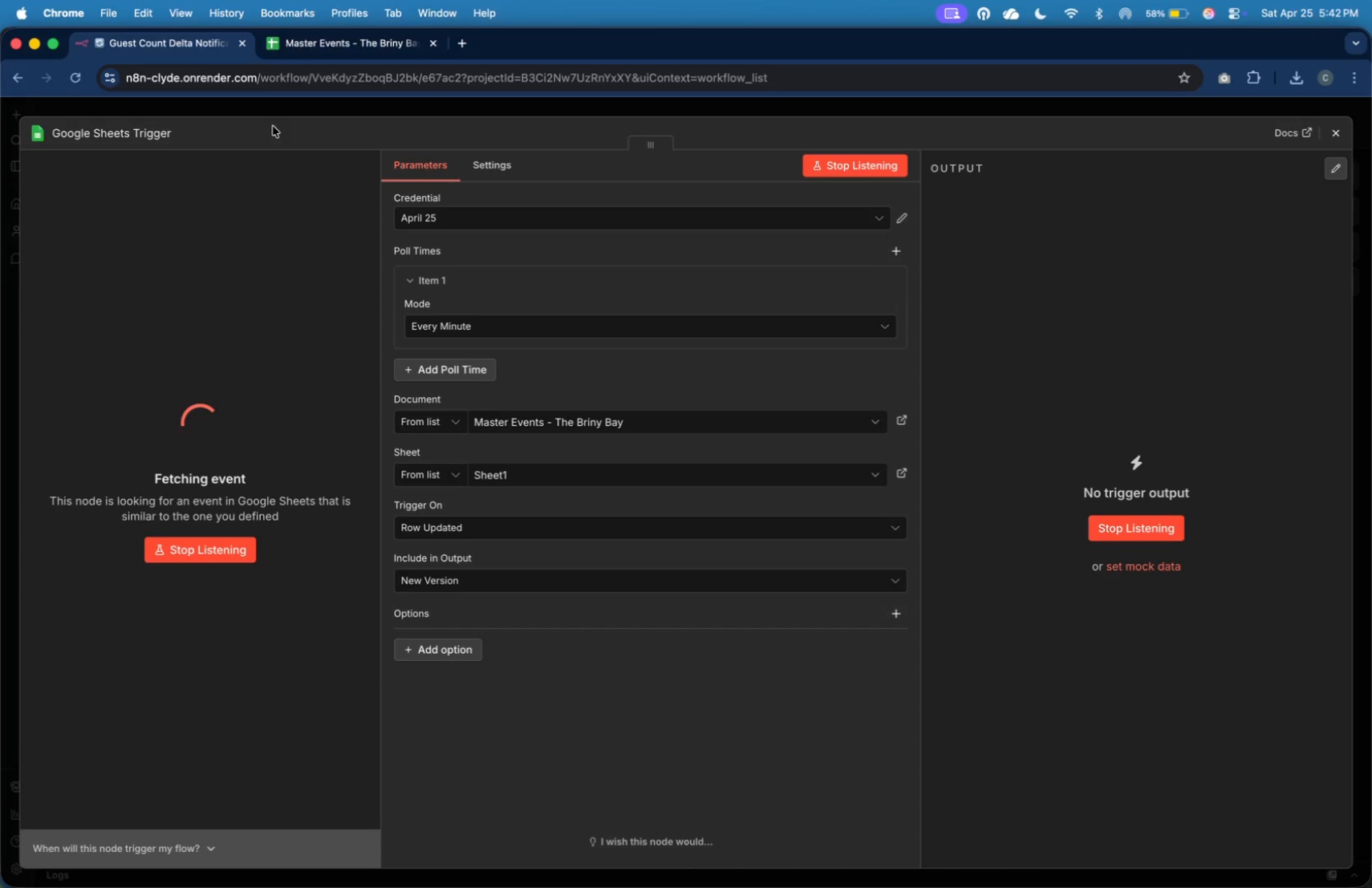 
left_click([311, 37])
 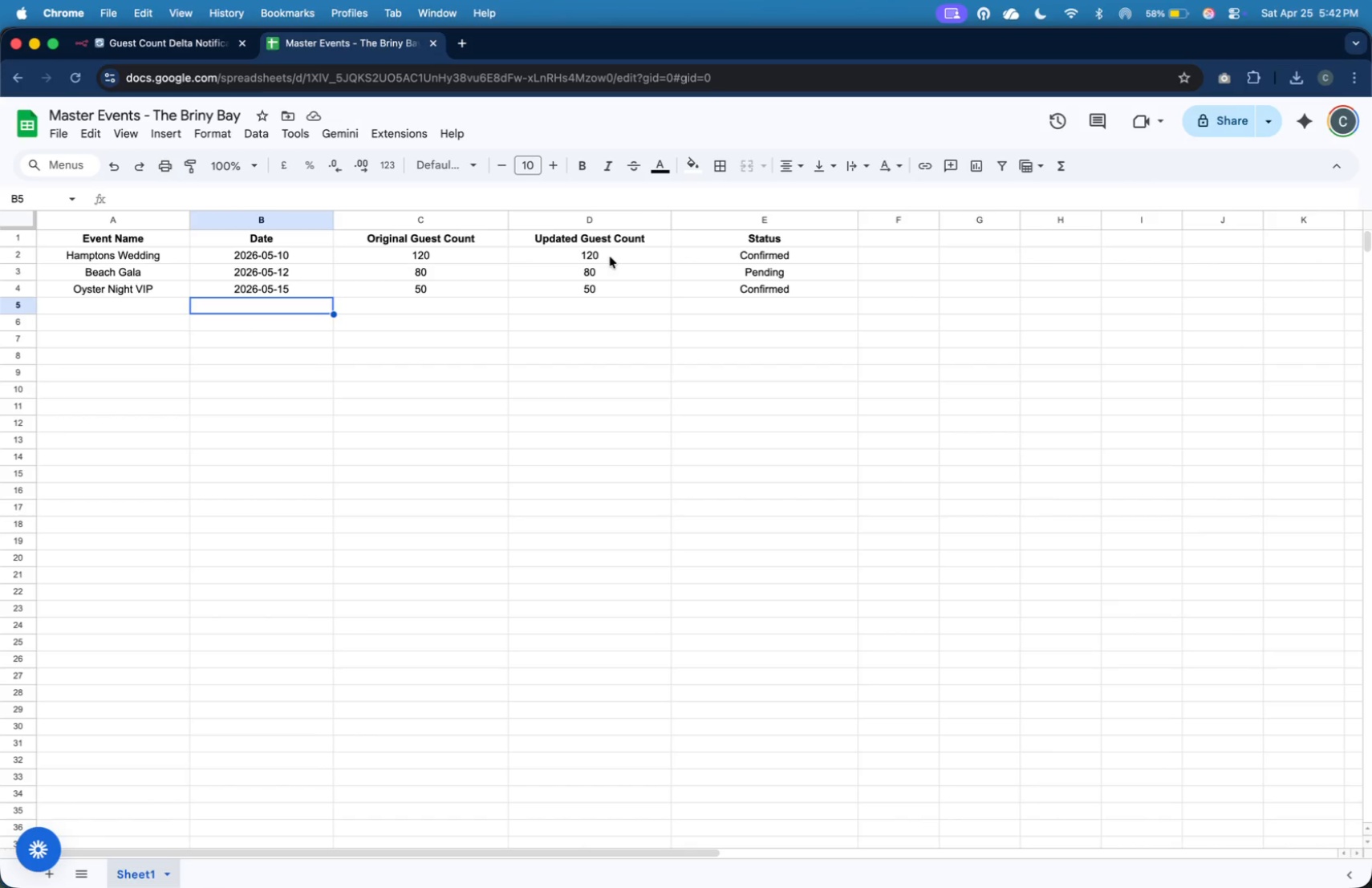 
left_click([610, 257])
 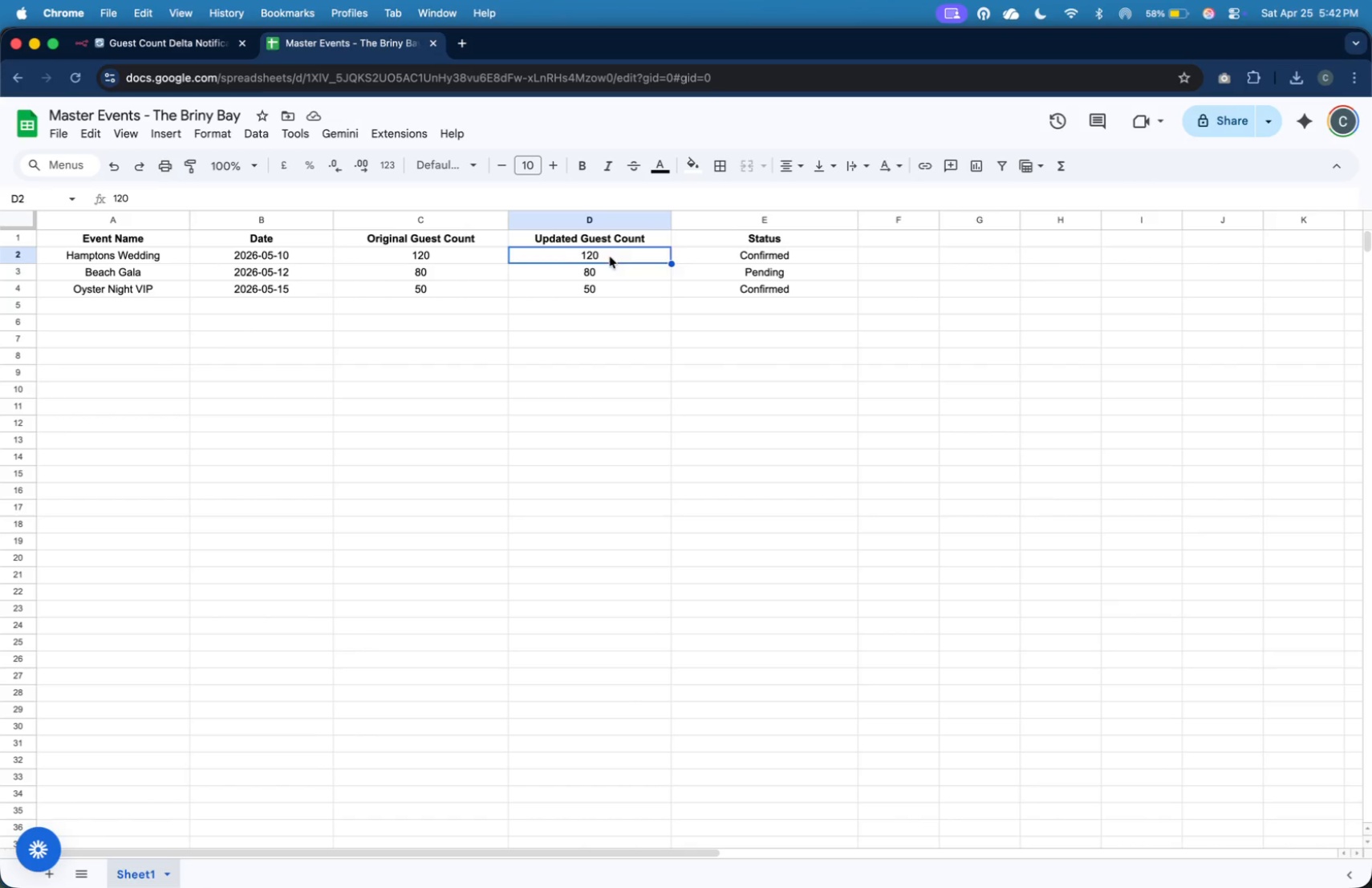 
type(135)
 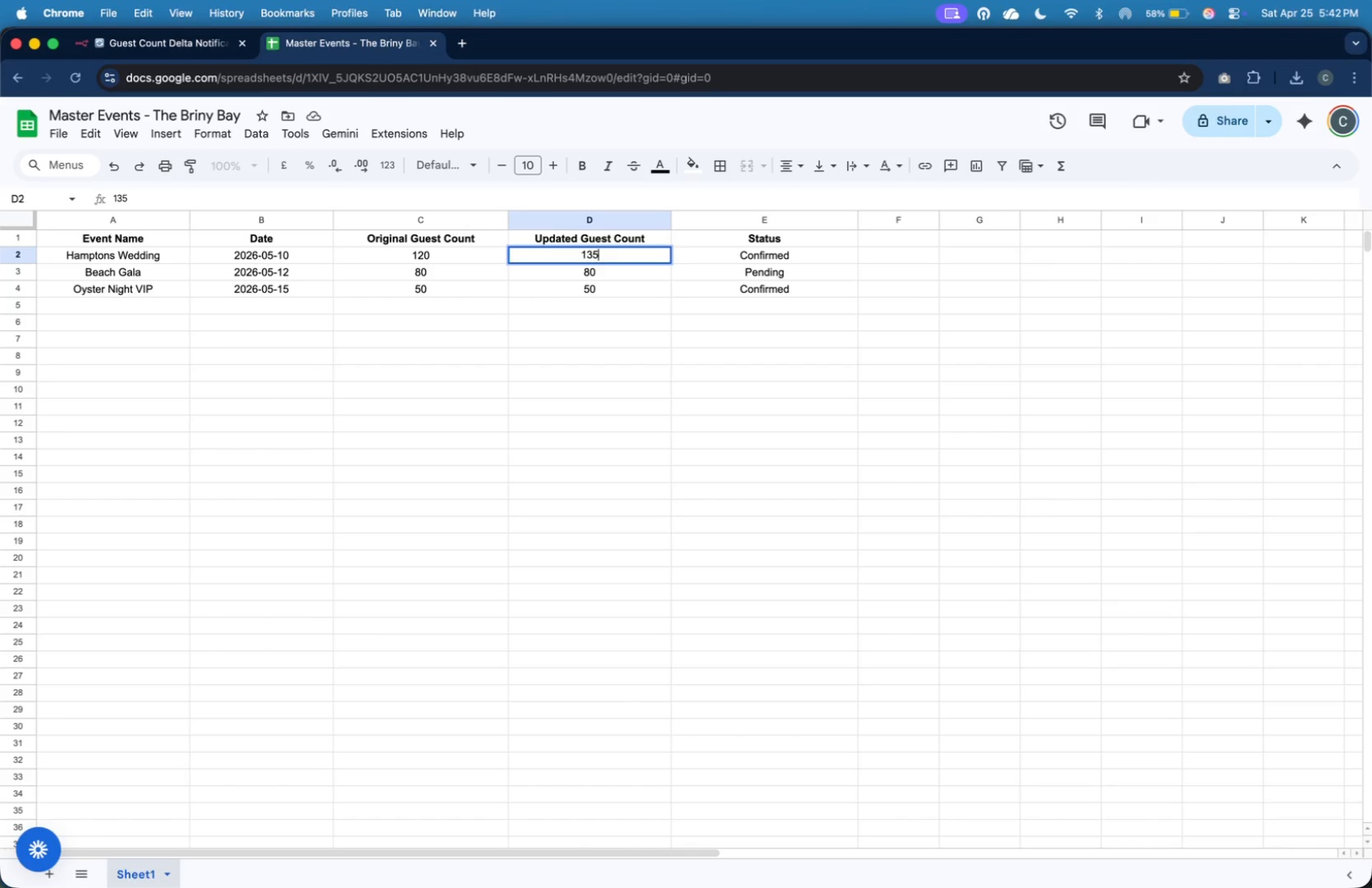 
key(Enter)
 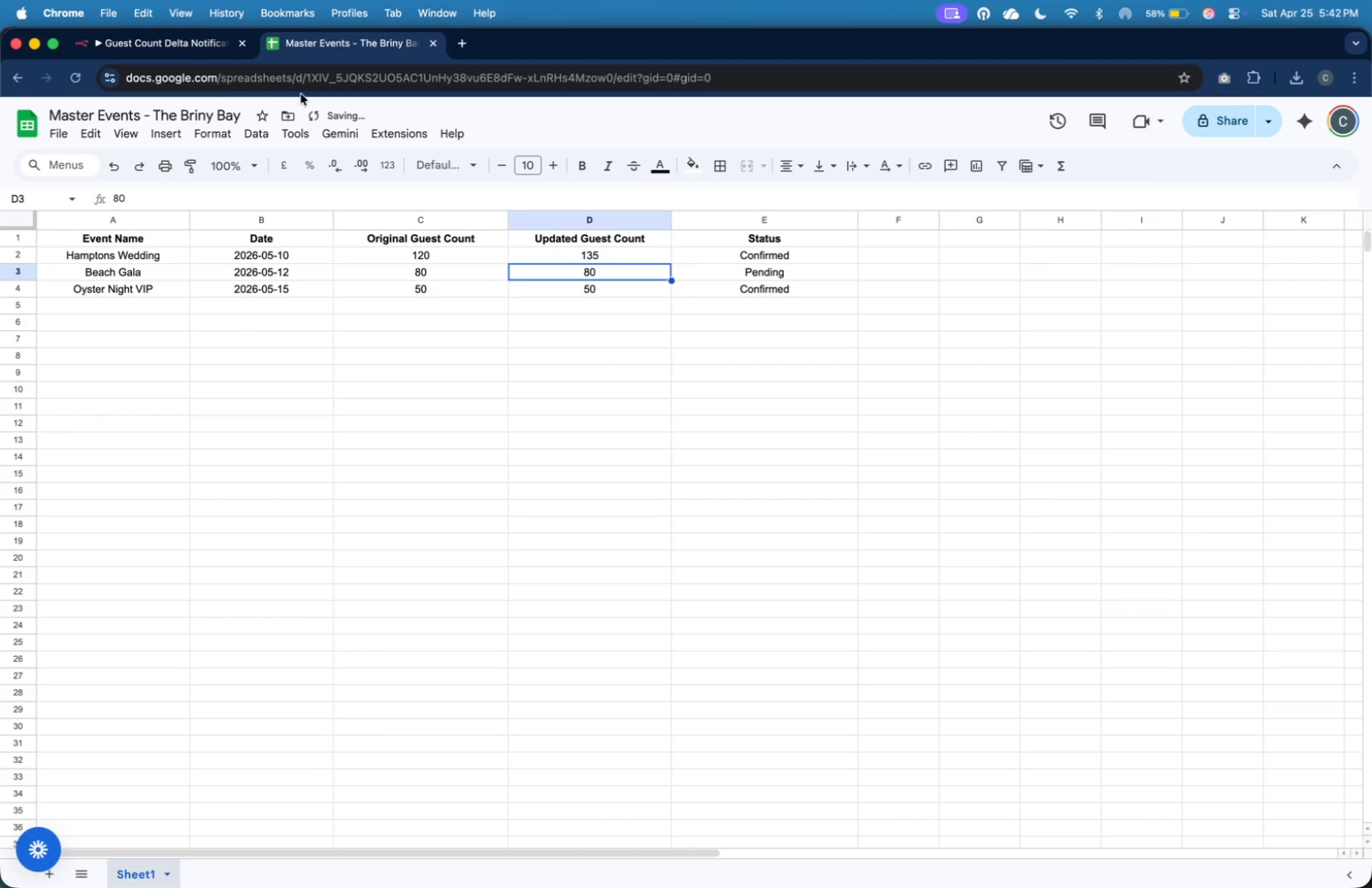 
left_click([212, 47])
 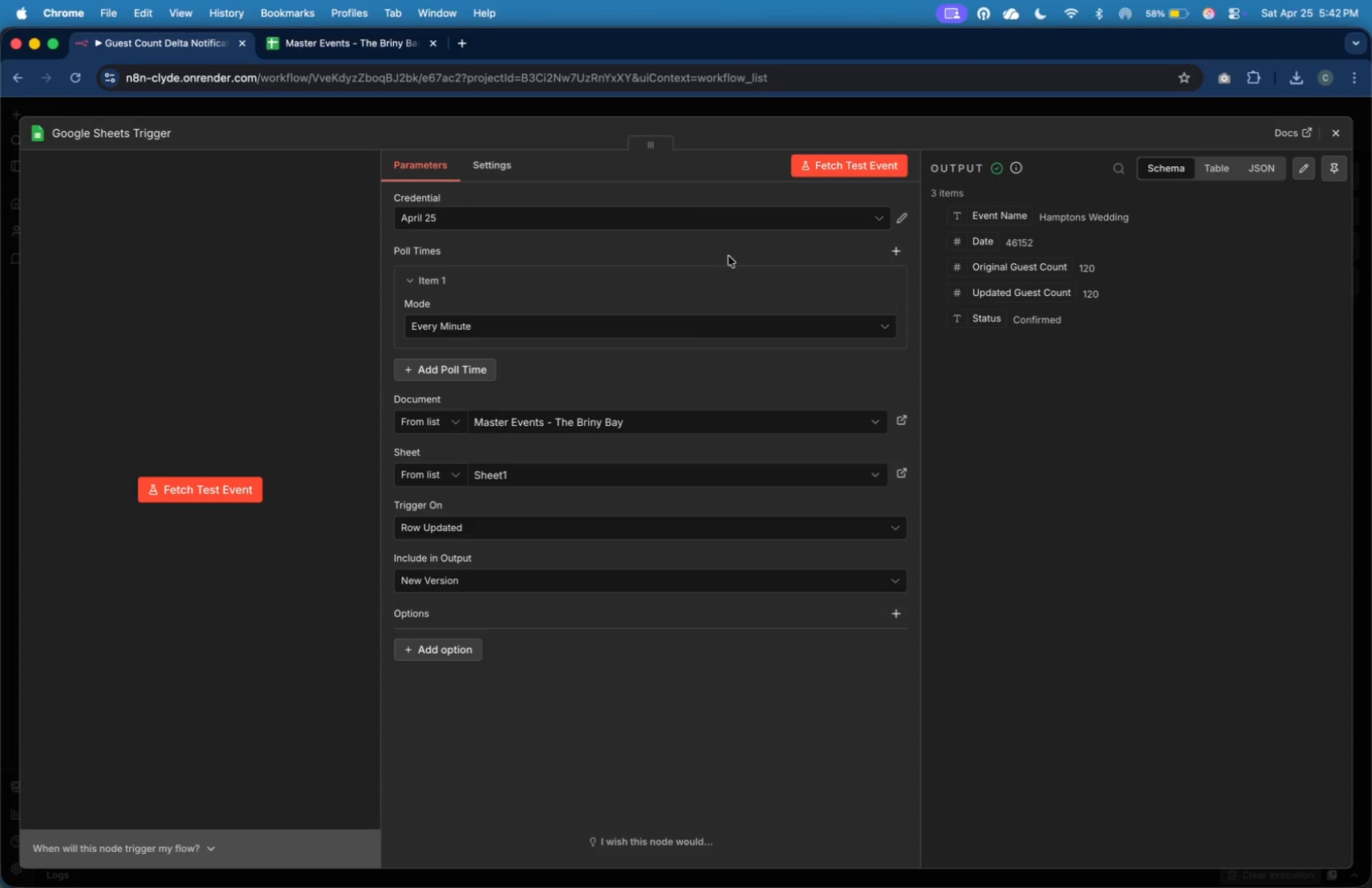 
wait(16.6)
 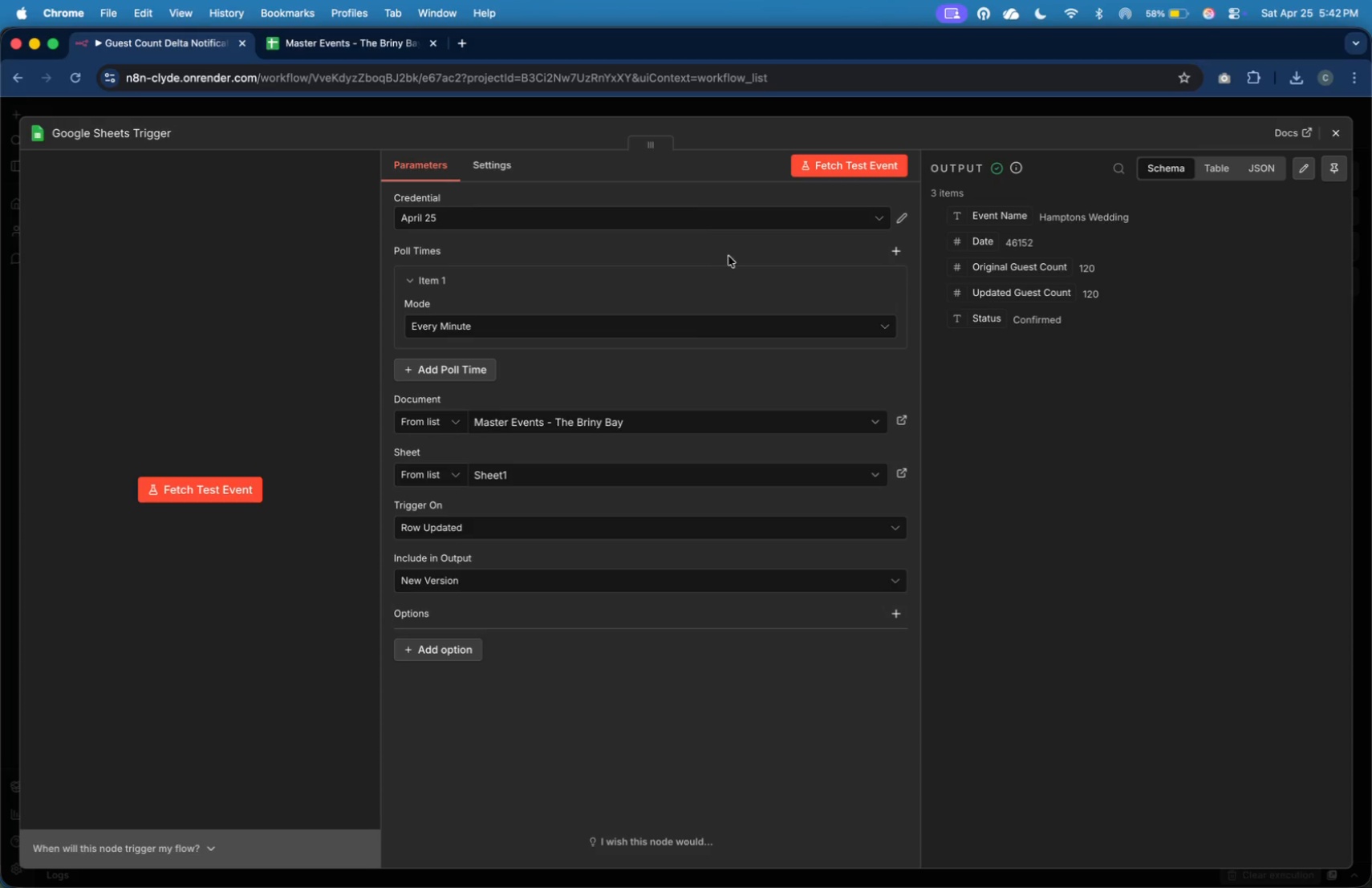 
left_click([490, 578])
 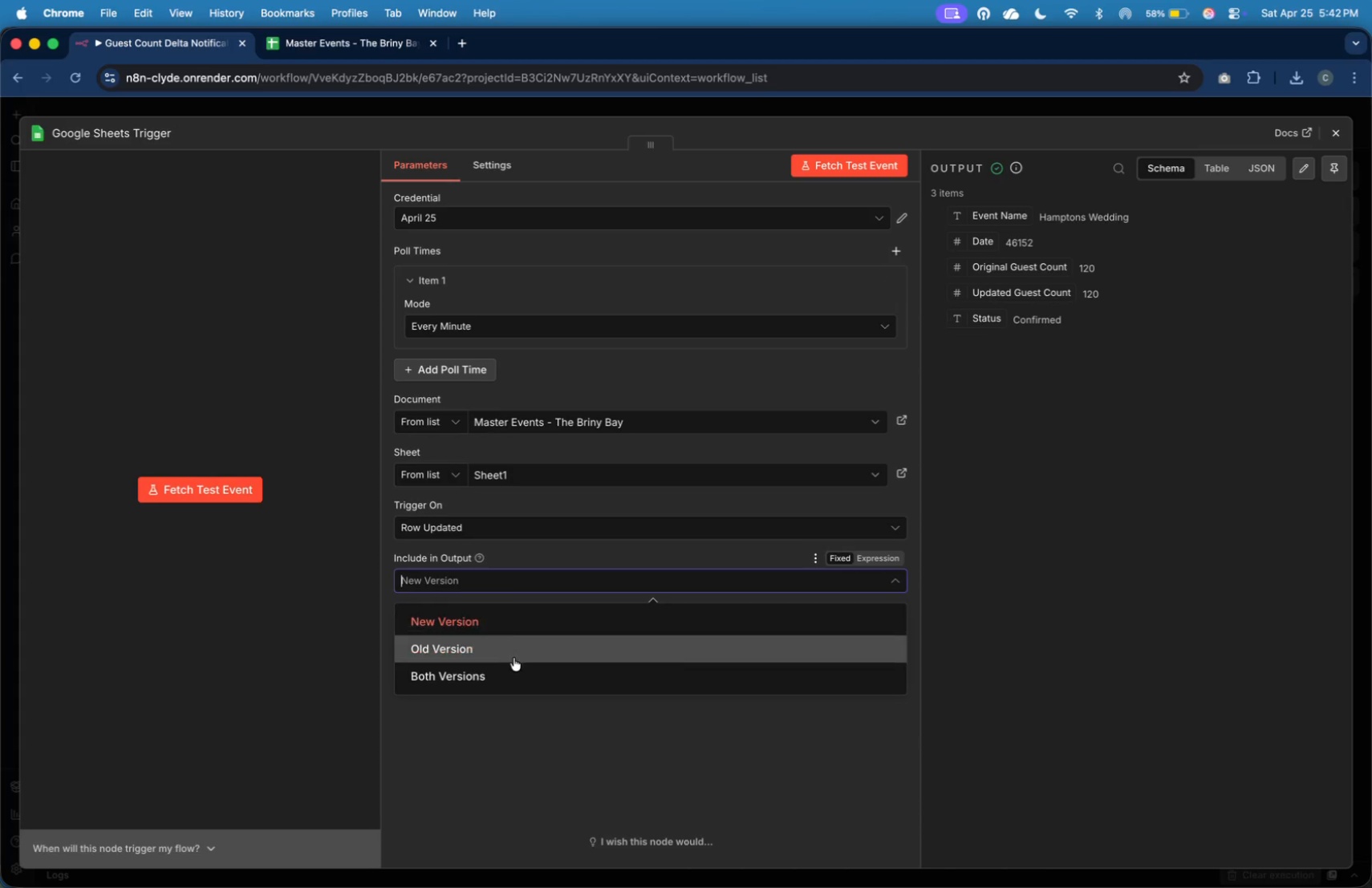 
left_click([515, 663])
 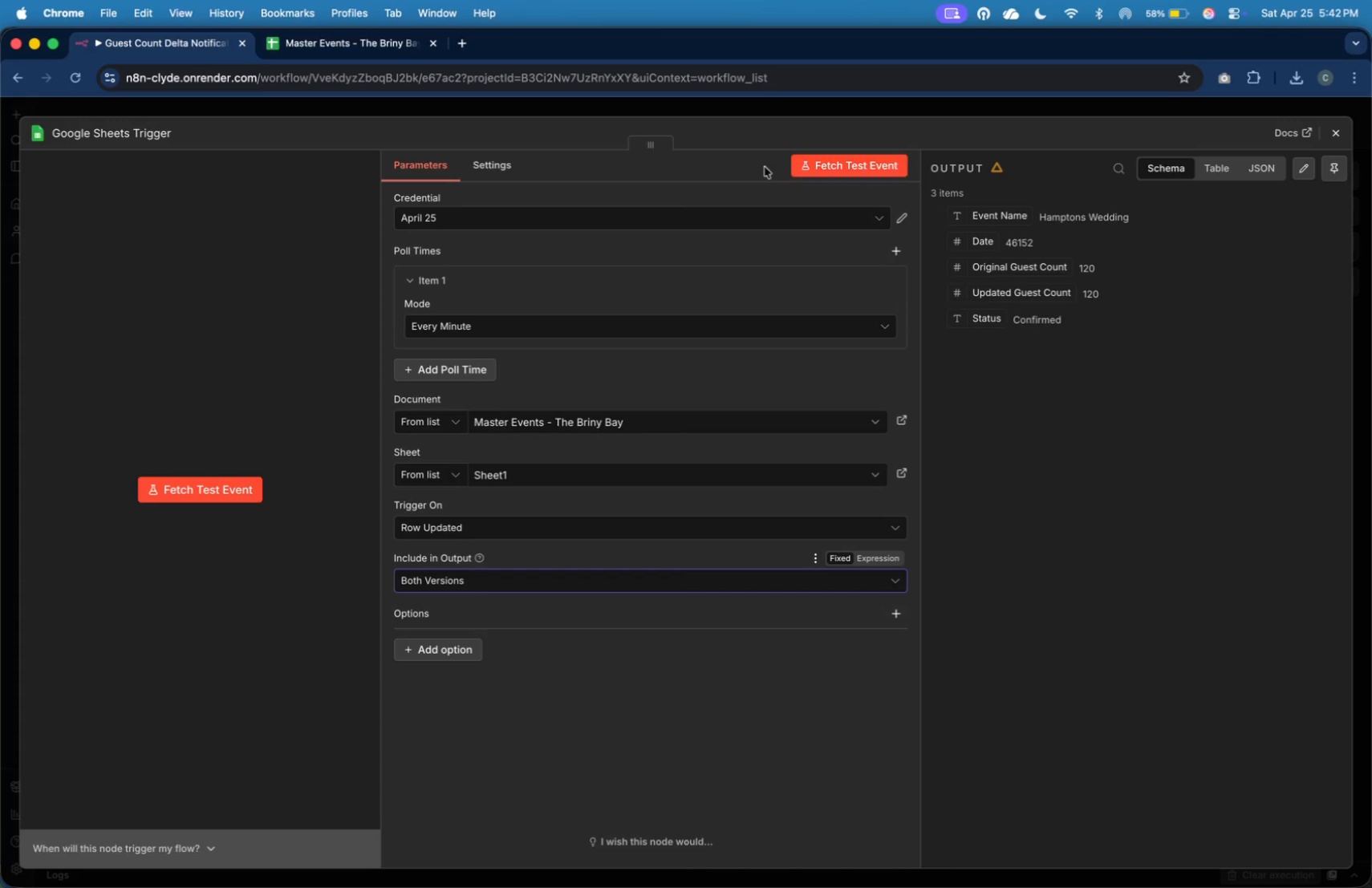 
left_click([812, 161])
 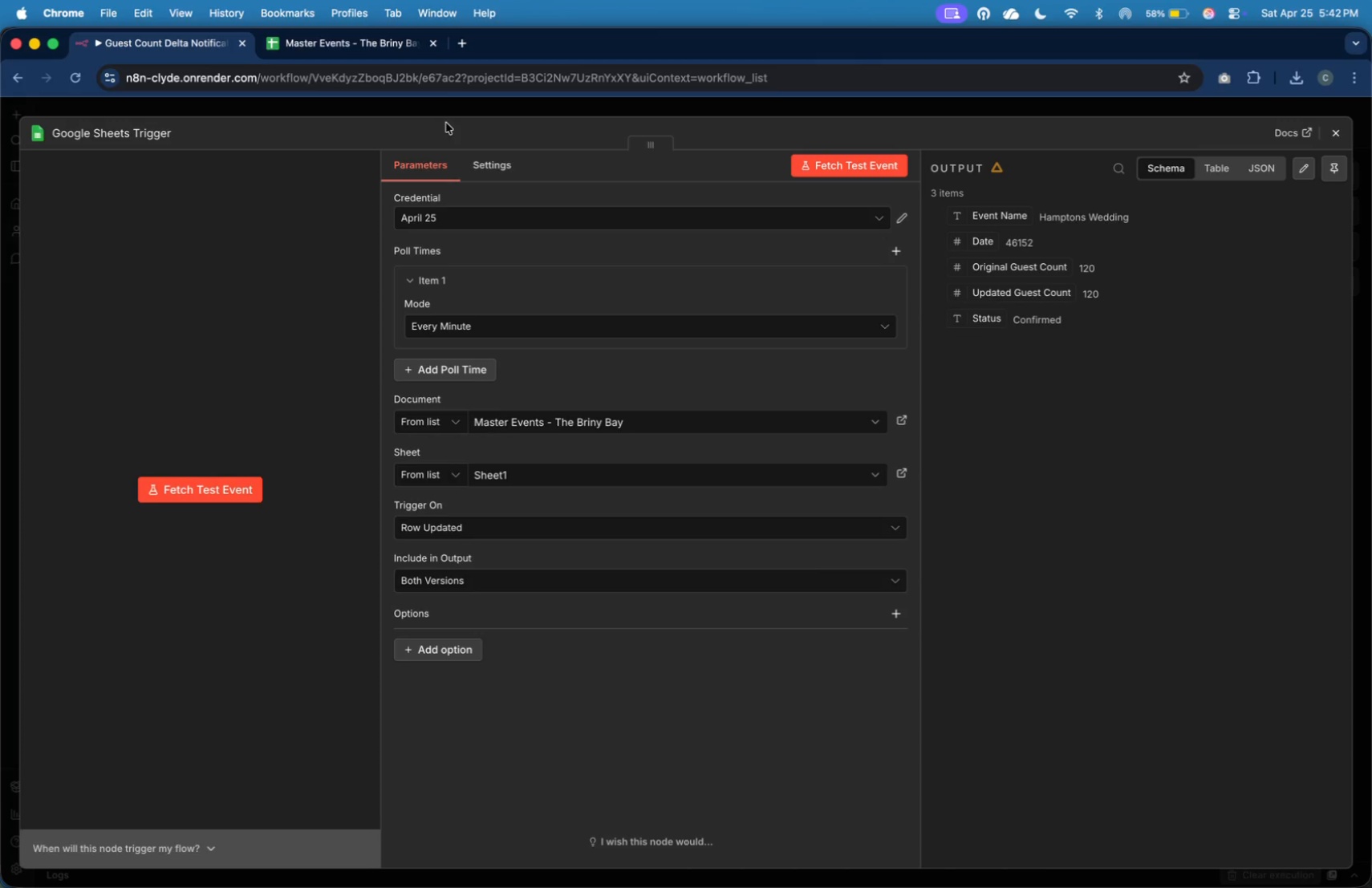 
mouse_move([362, 59])
 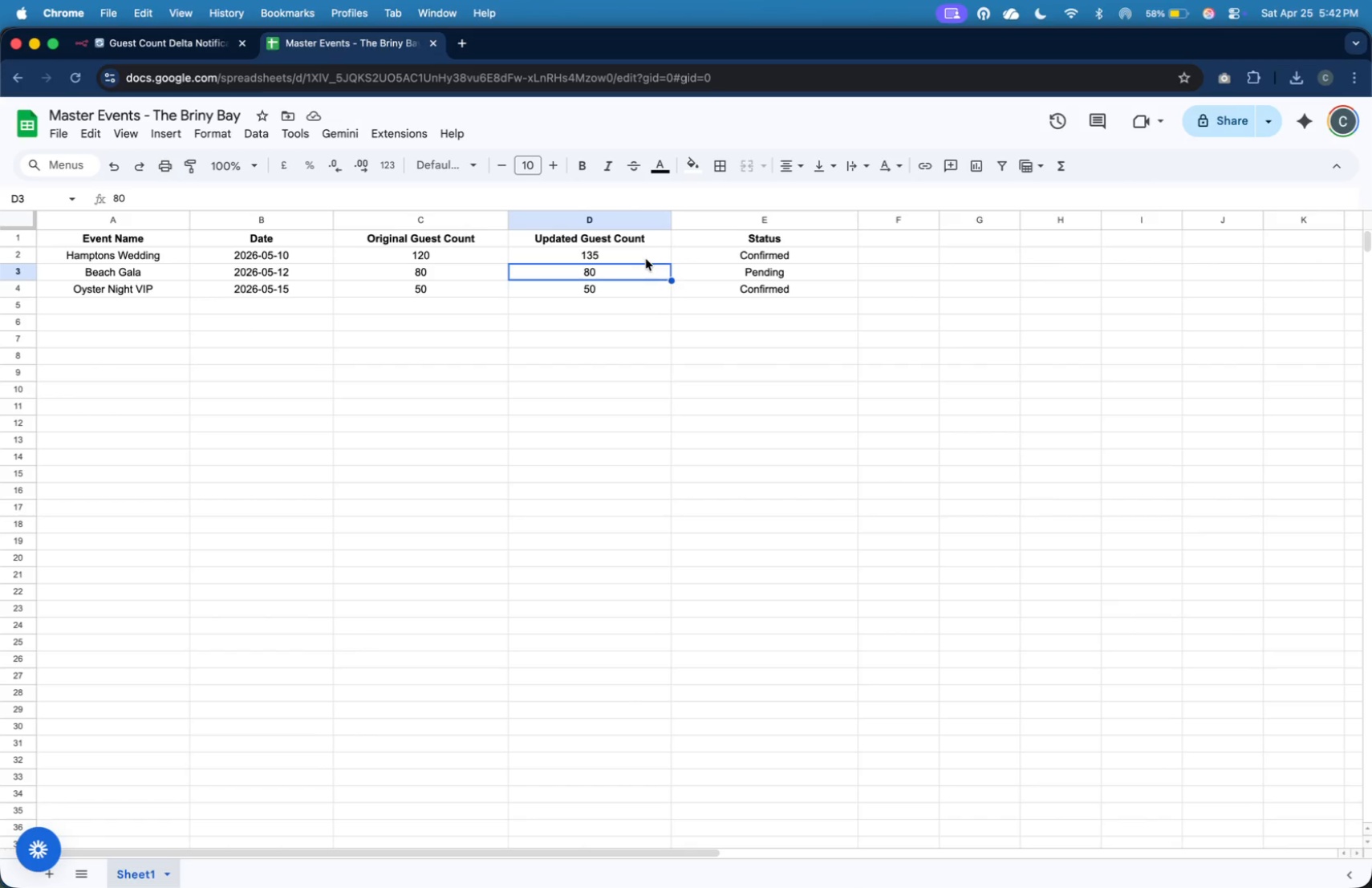 
wait(6.44)
 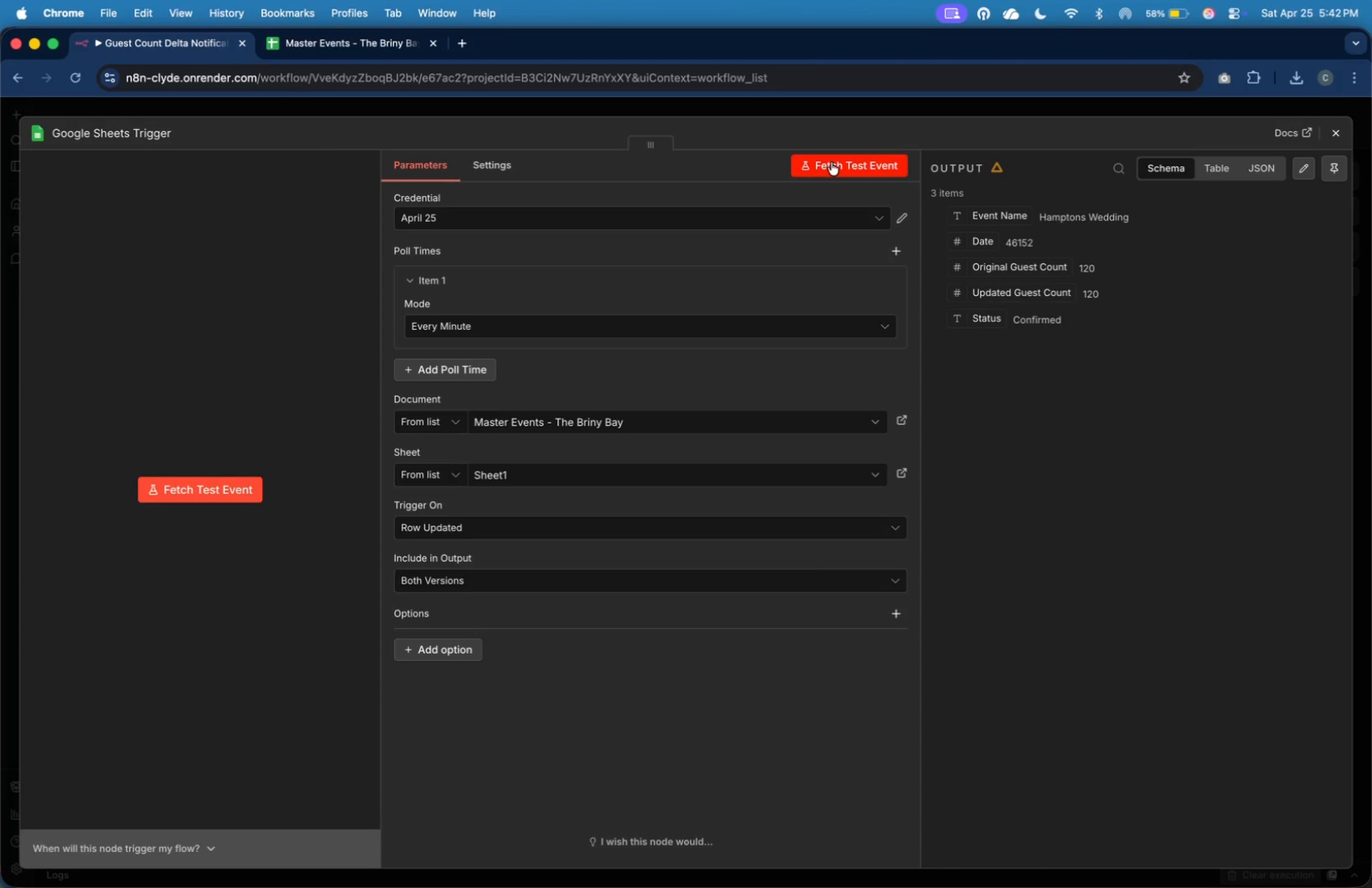 
type(95)
 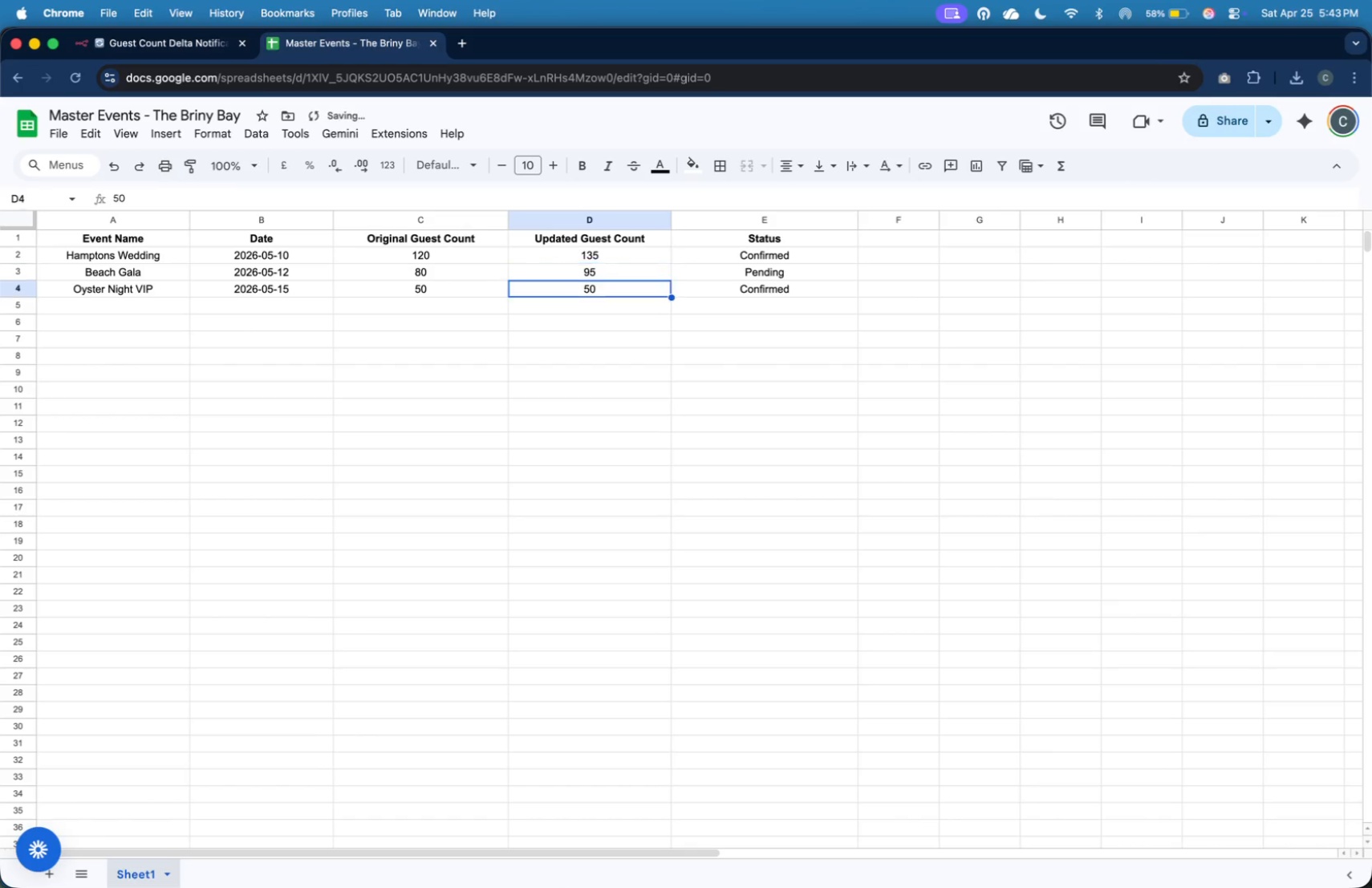 
key(Enter)
 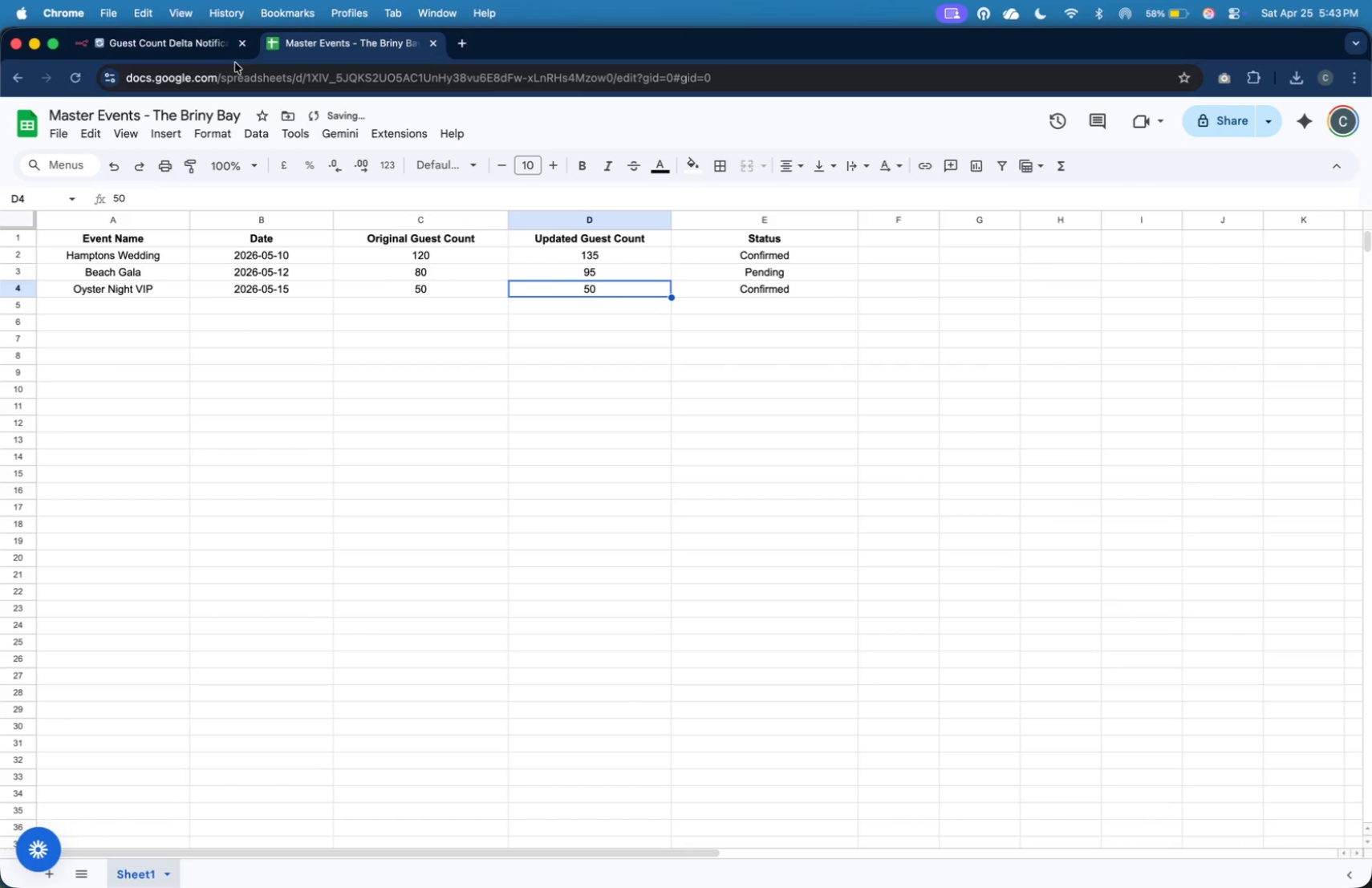 
left_click([202, 54])
 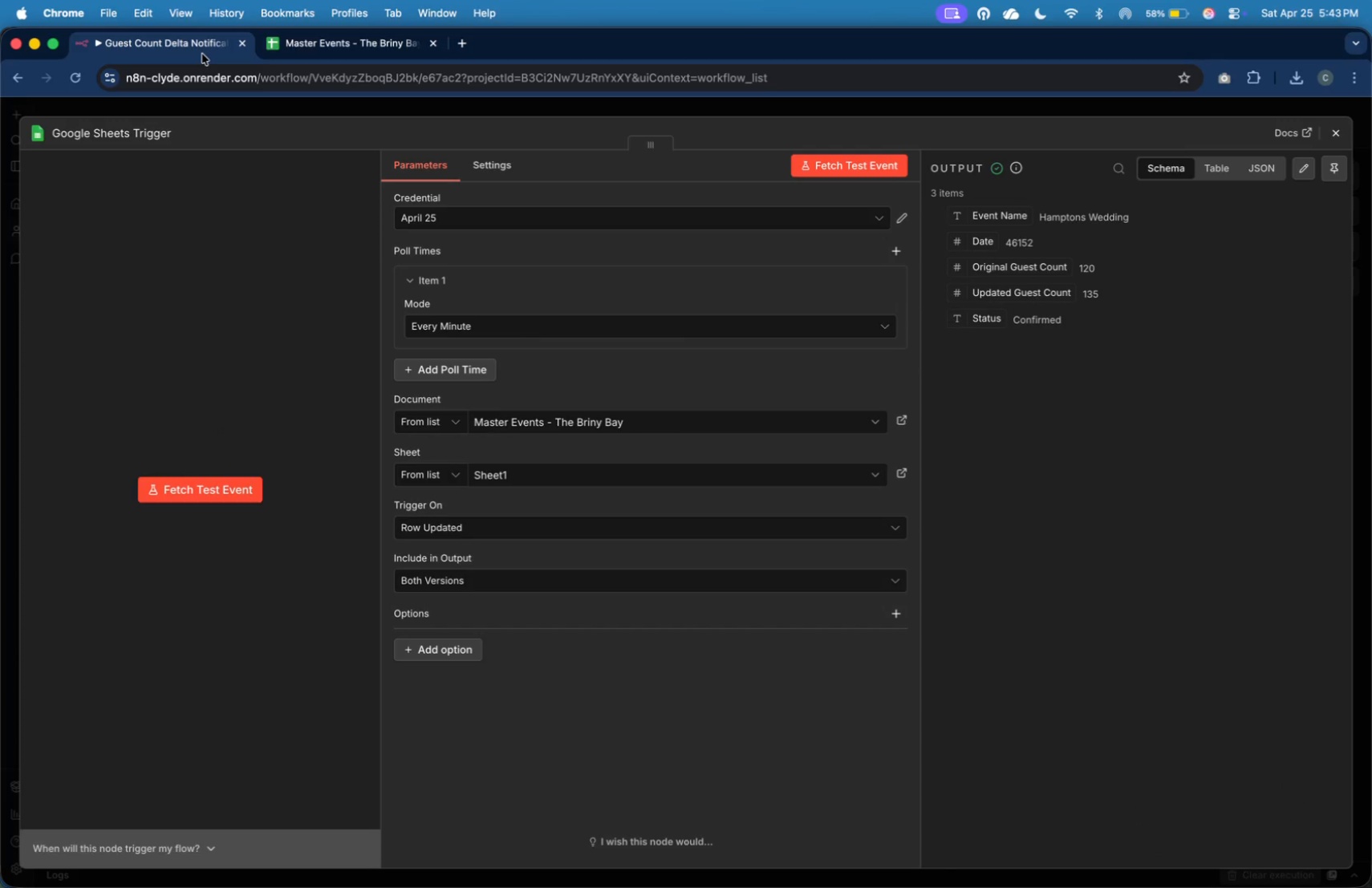 
wait(20.5)
 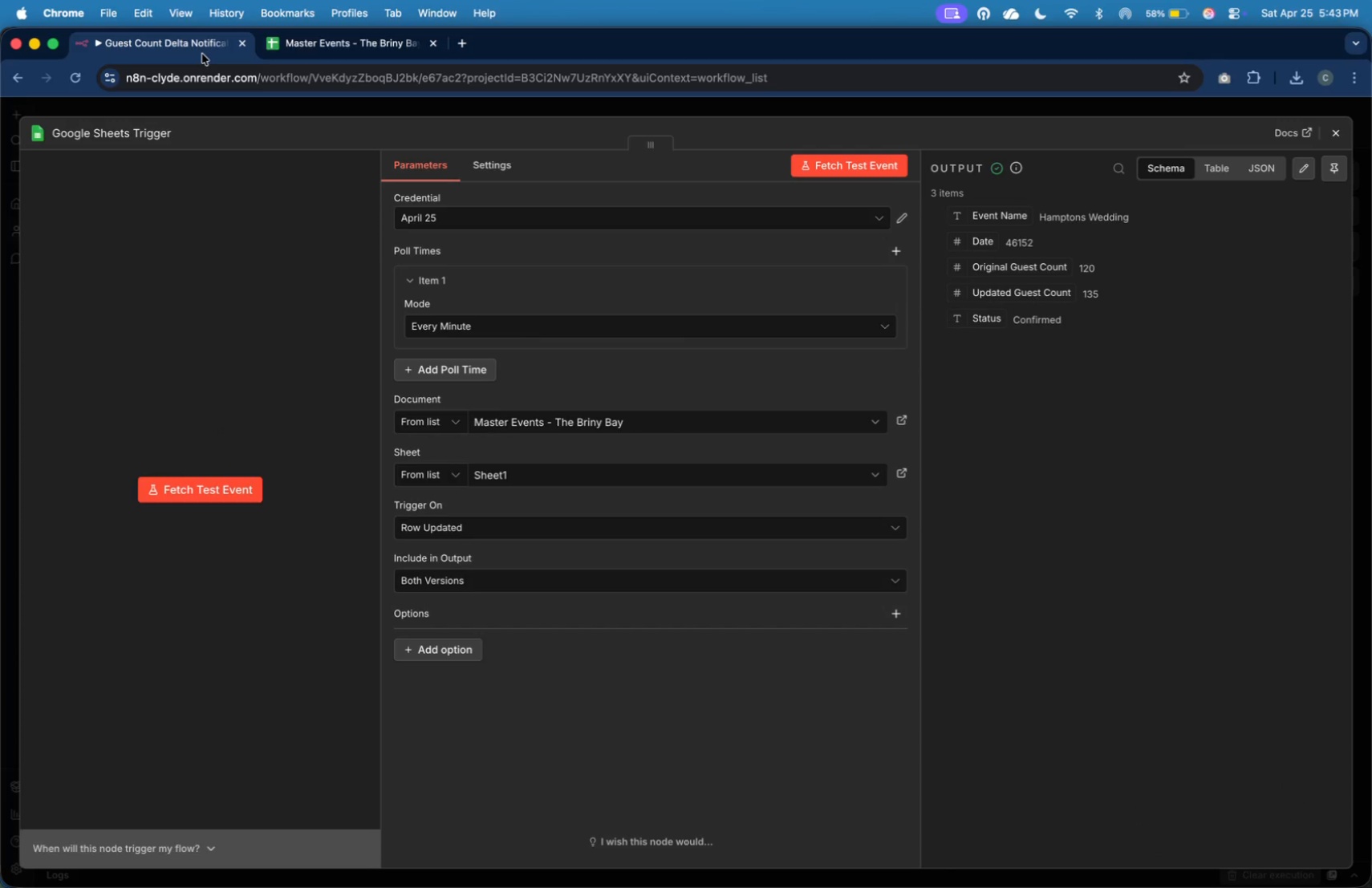 
left_click([525, 525])
 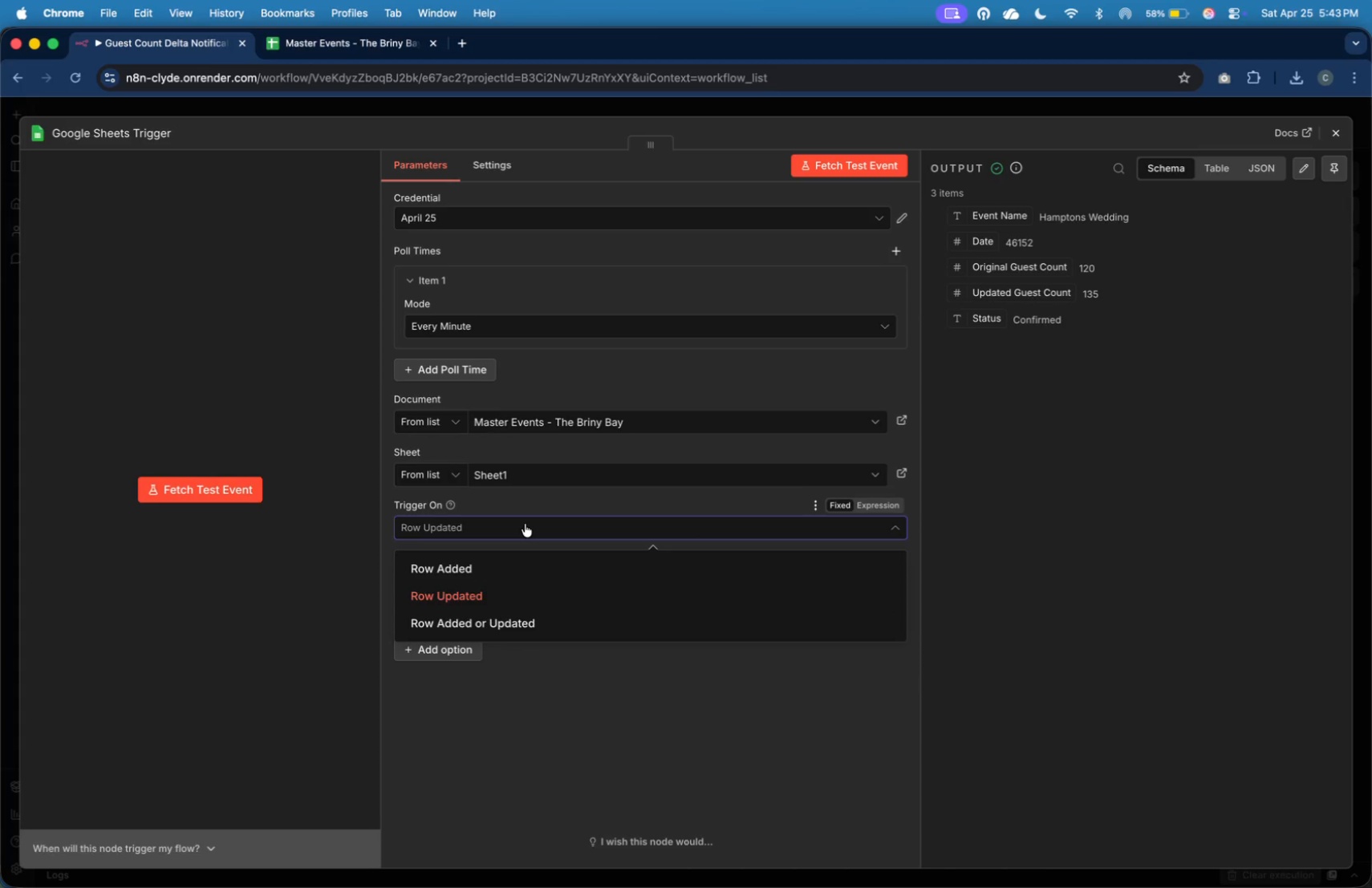 
left_click([525, 524])
 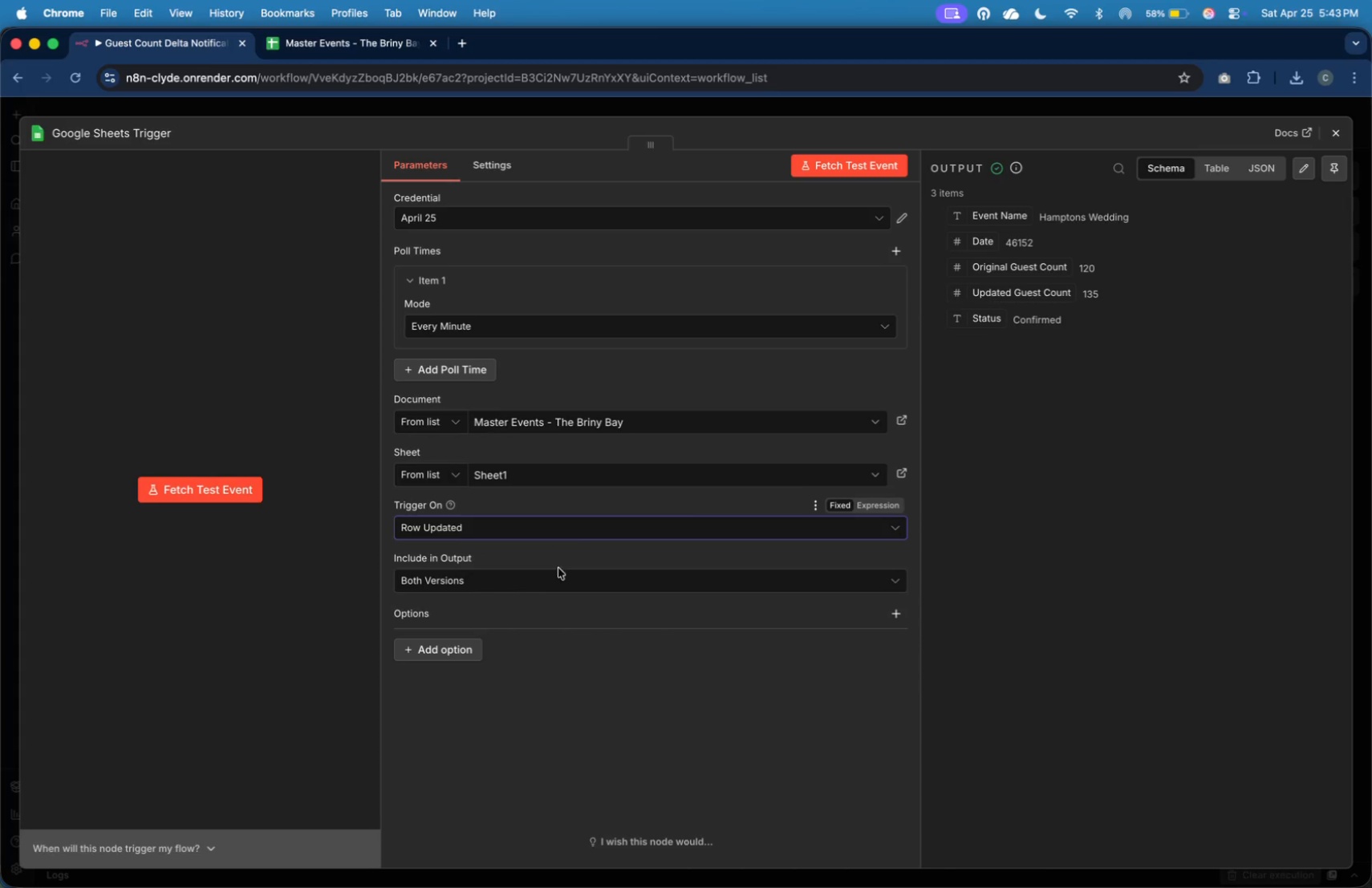 
left_click([457, 644])
 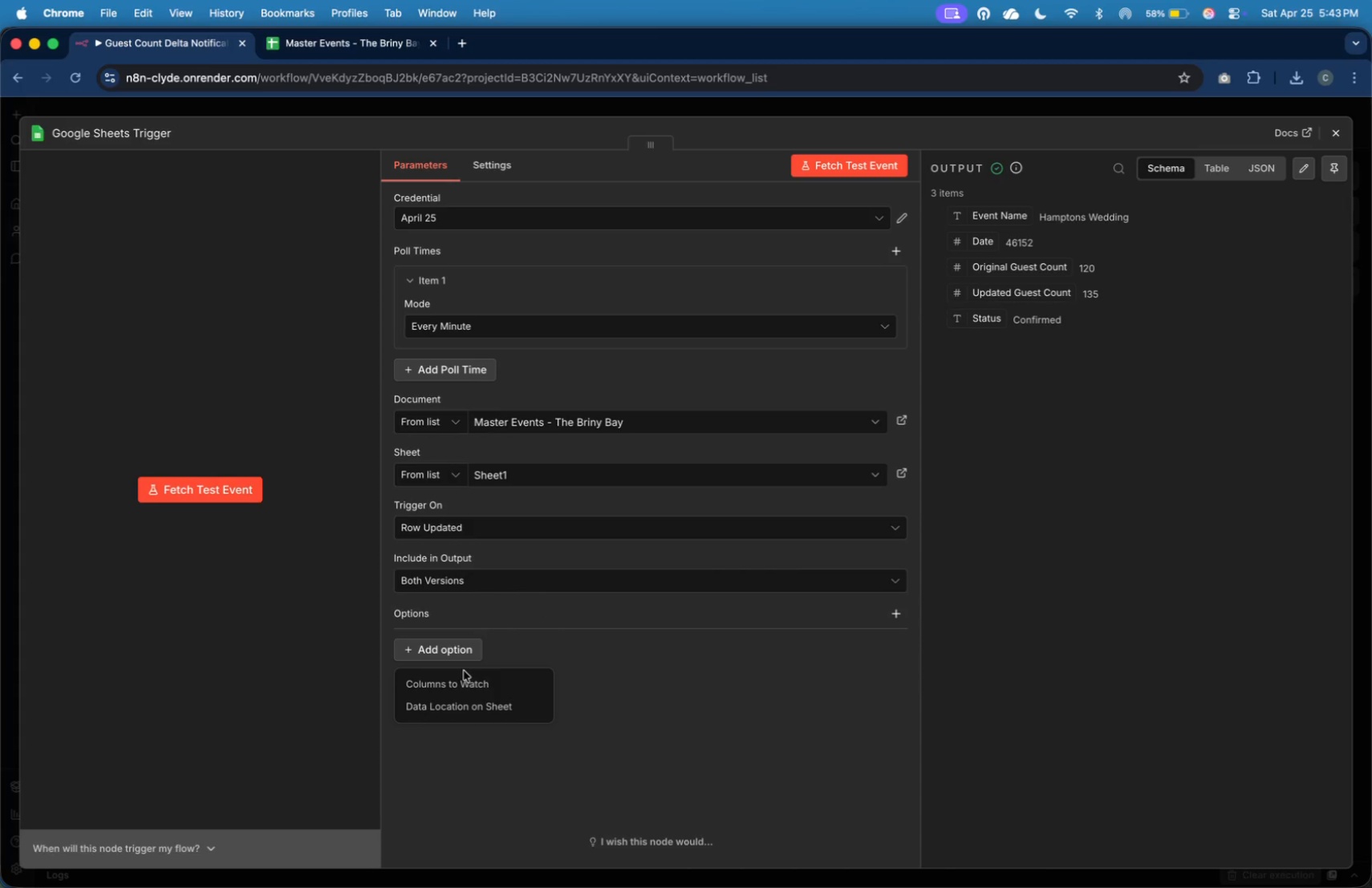 
left_click([467, 679])
 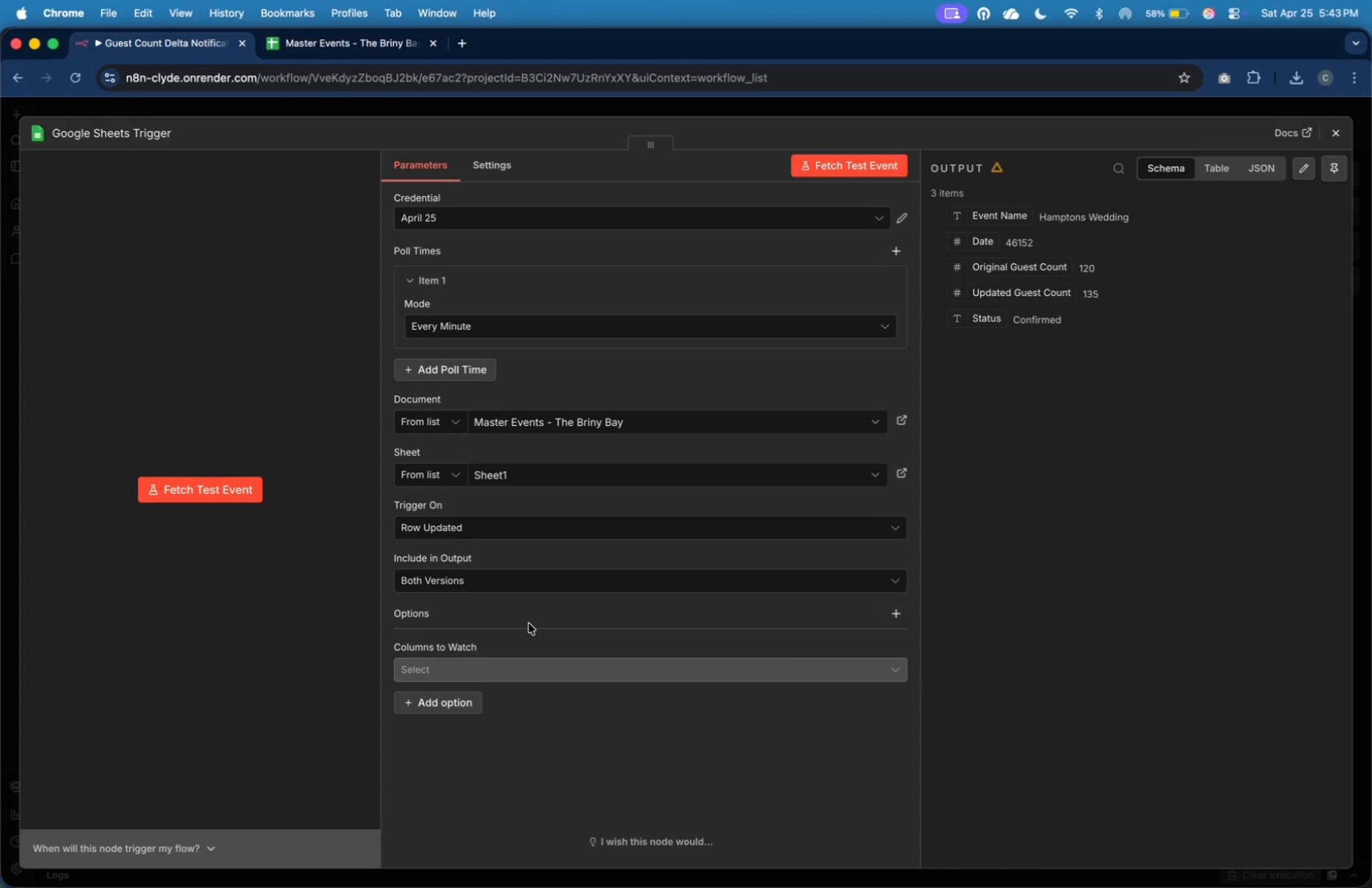 
wait(9.86)
 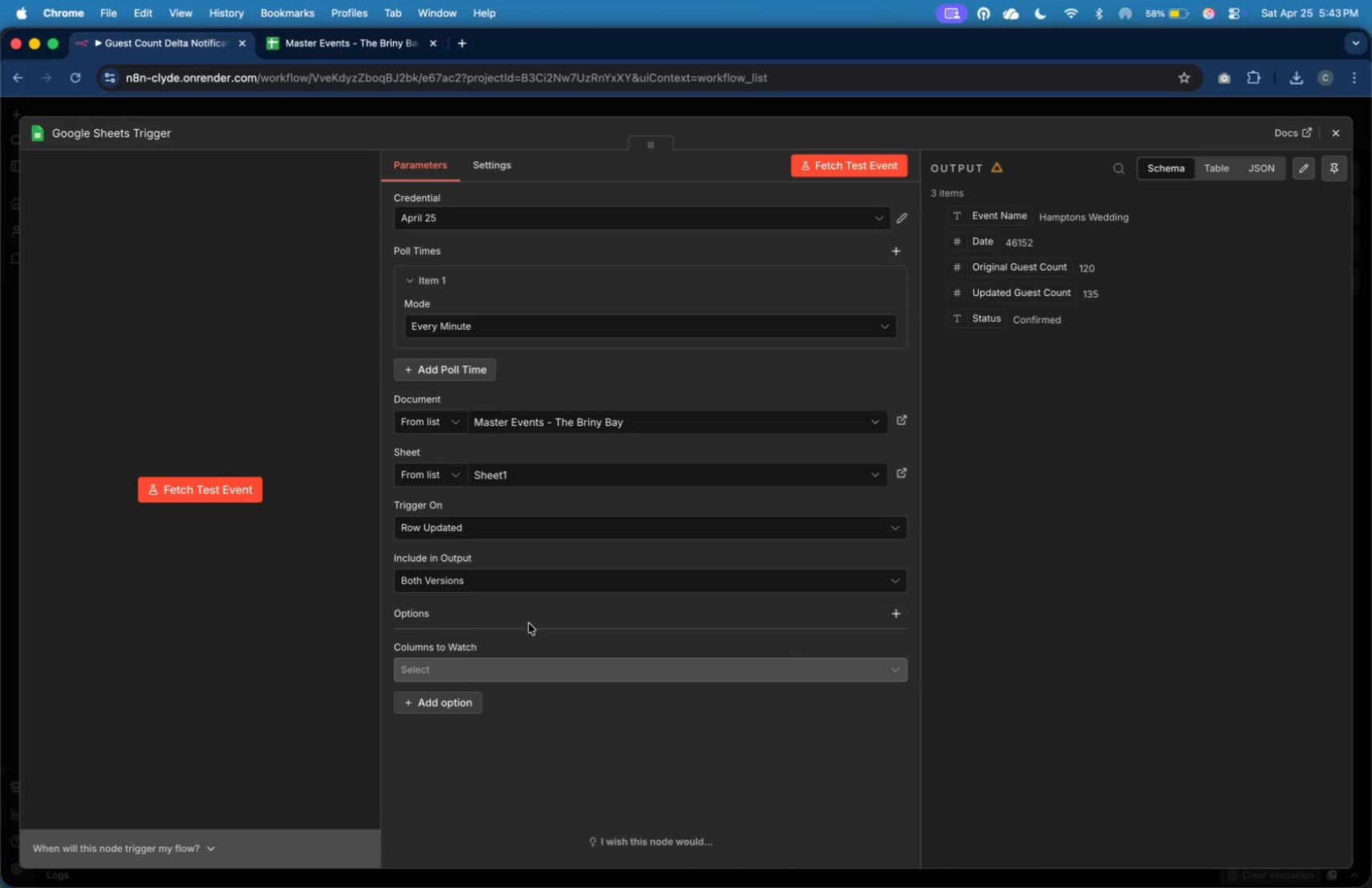 
left_click([554, 660])
 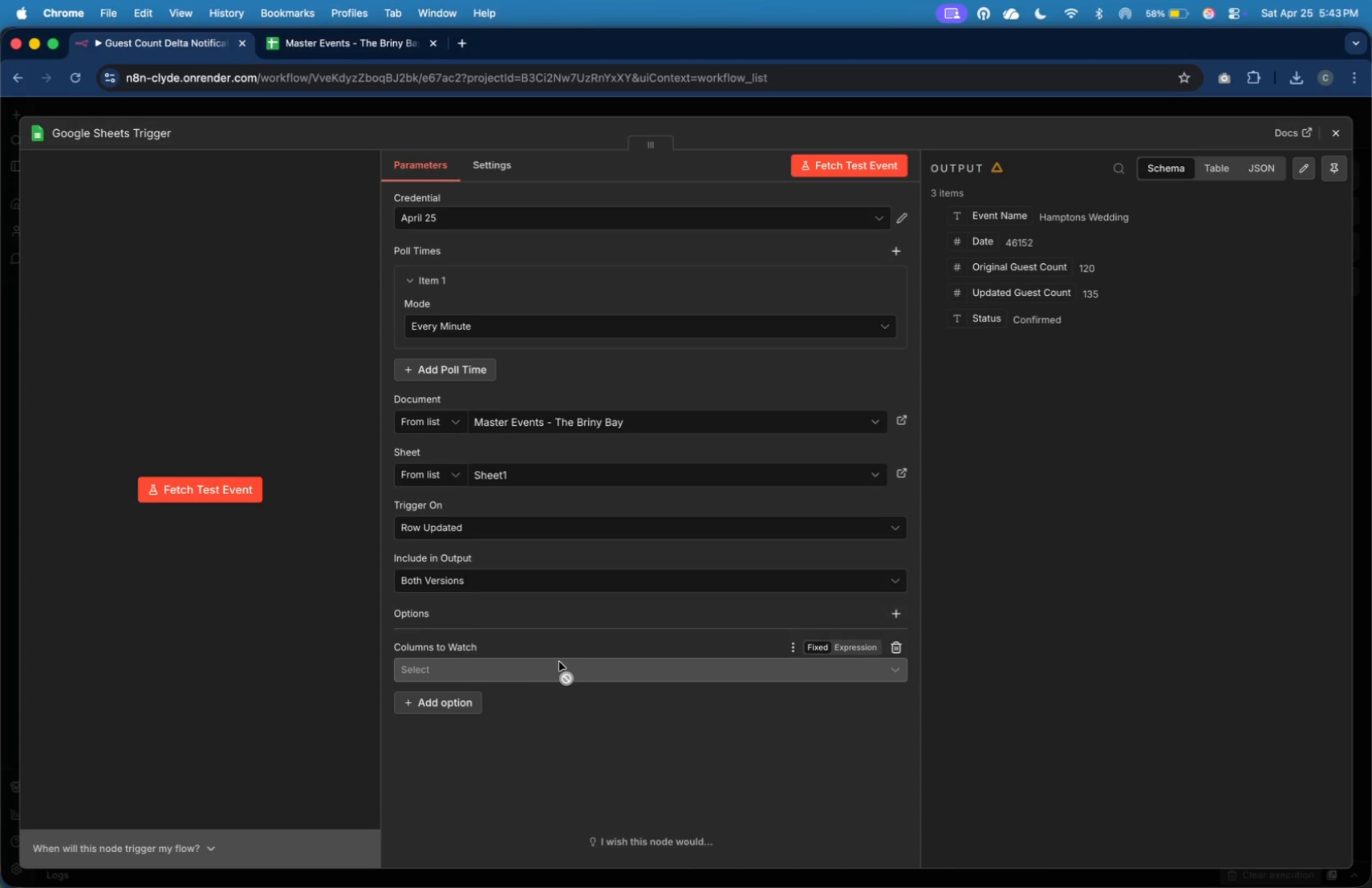 
left_click([564, 667])
 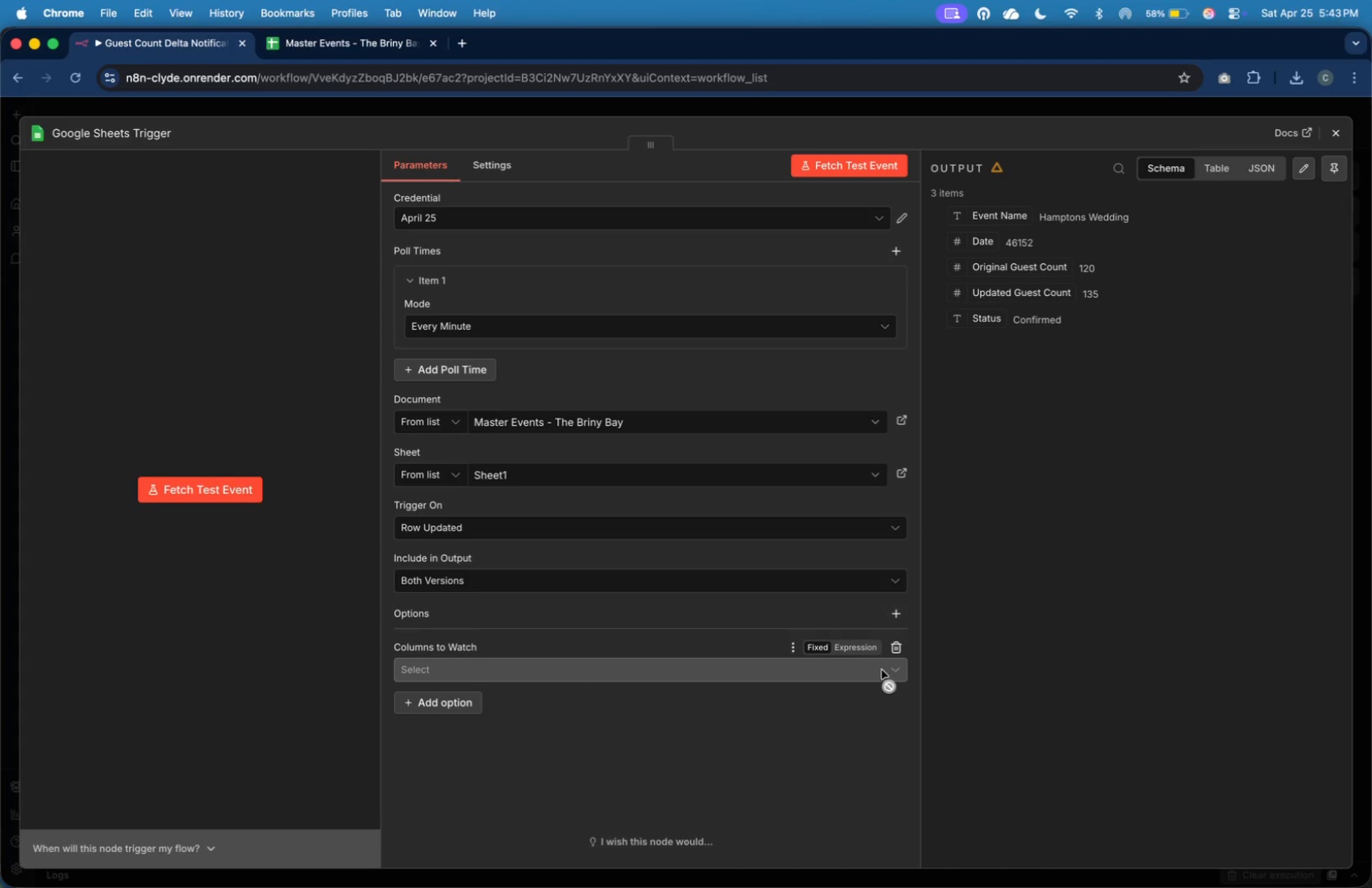 
left_click([891, 667])
 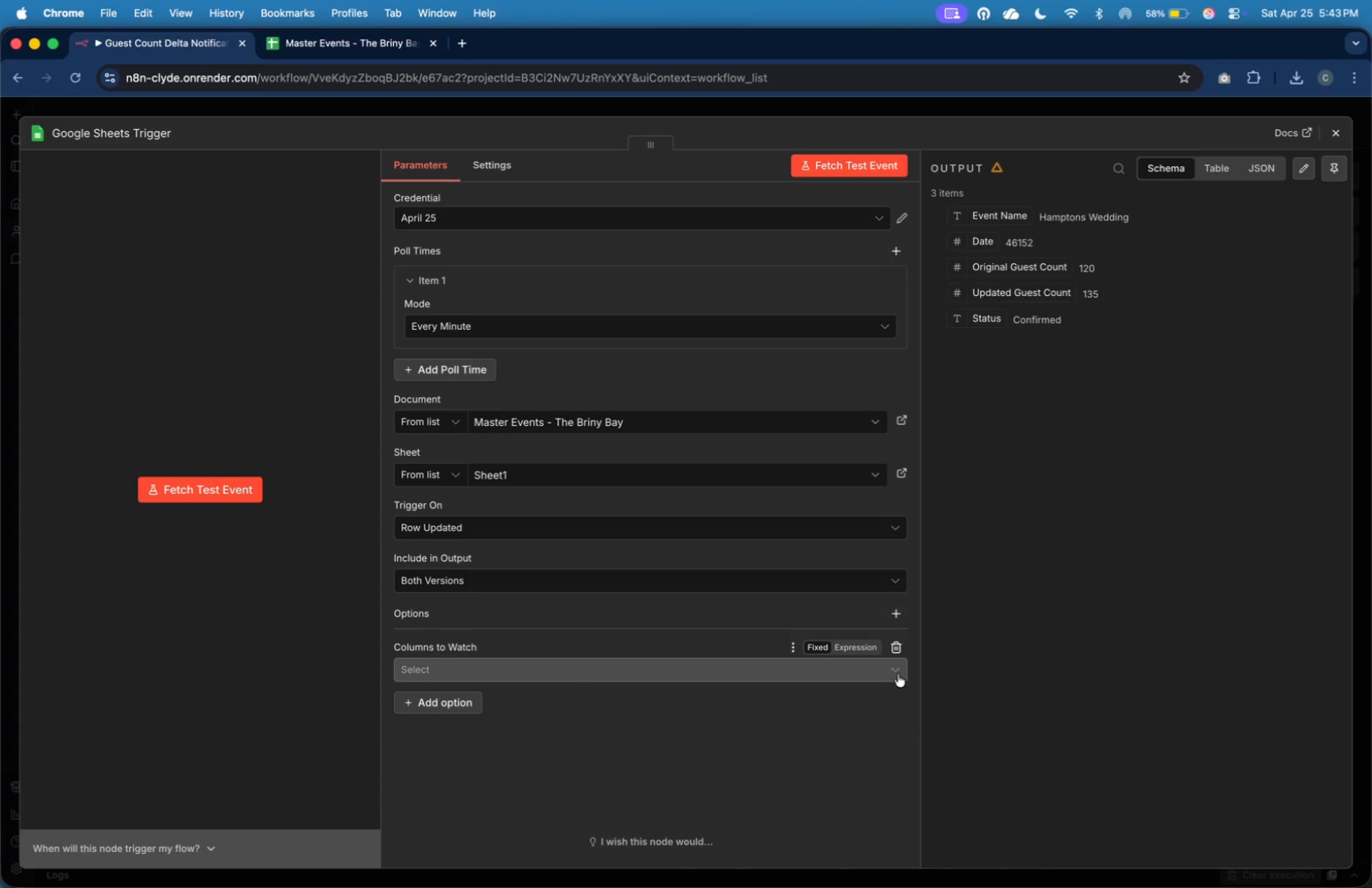 
left_click([898, 674])
 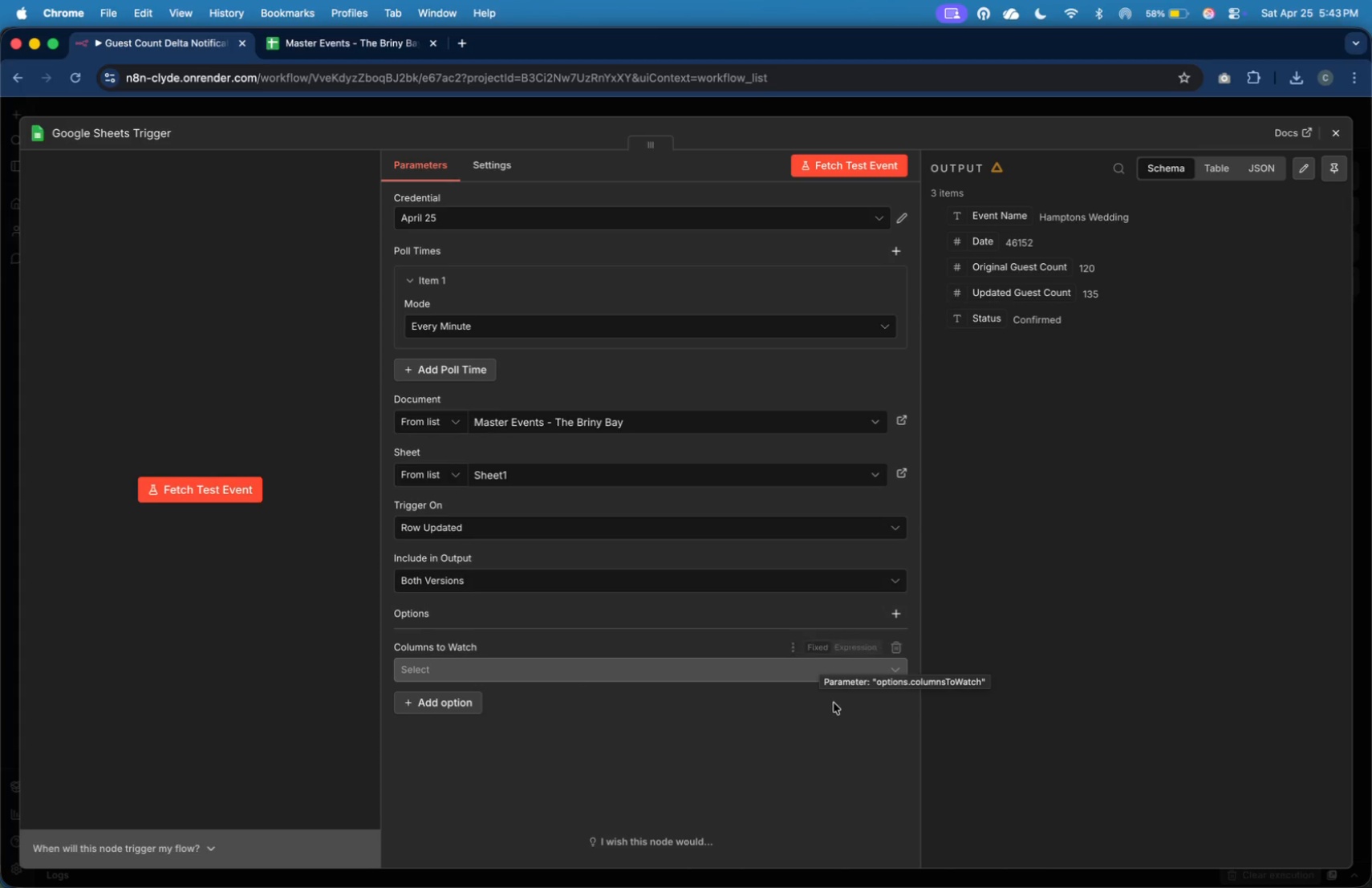 
left_click([898, 664])
 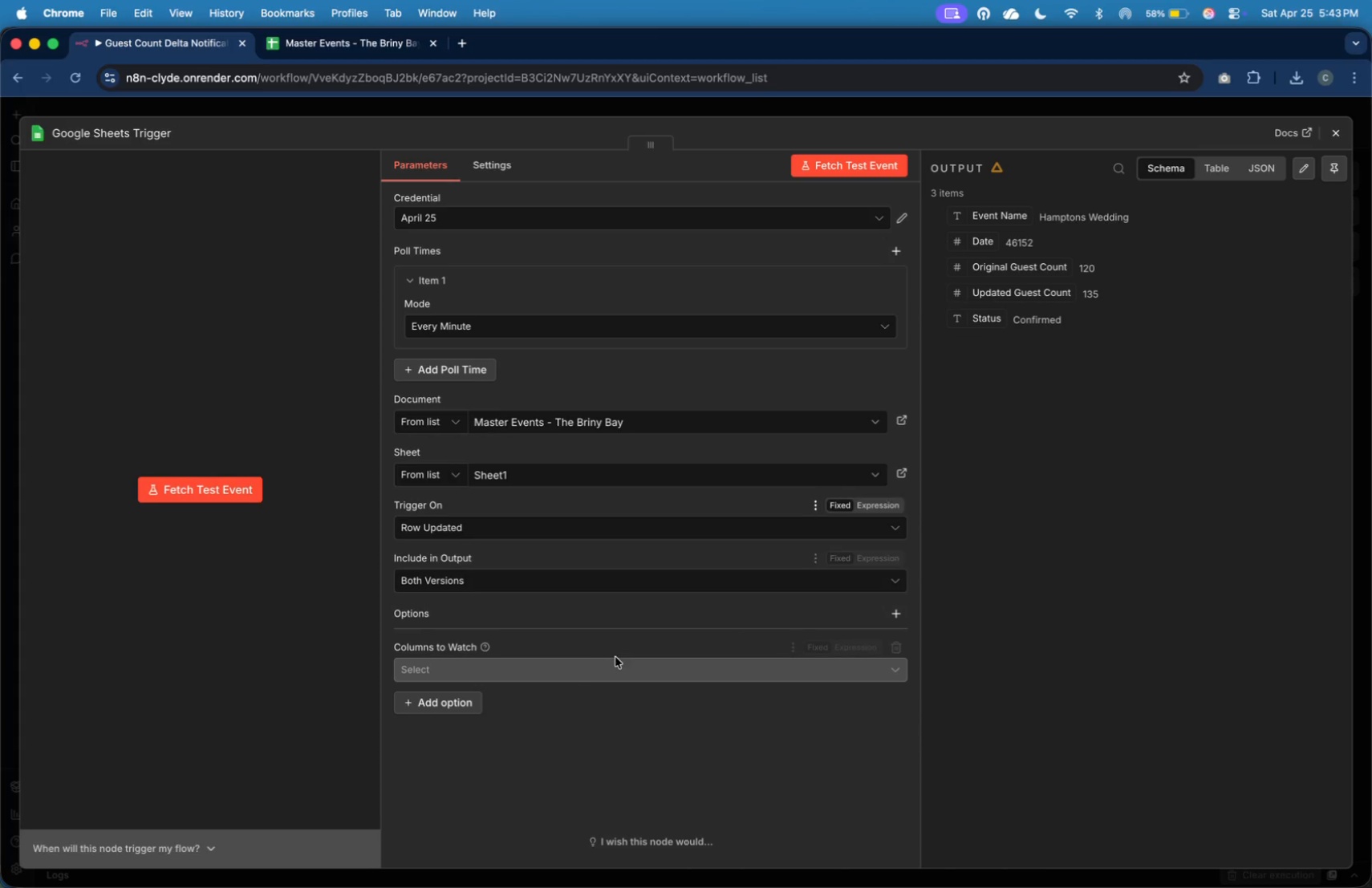 
left_click([397, 703])
 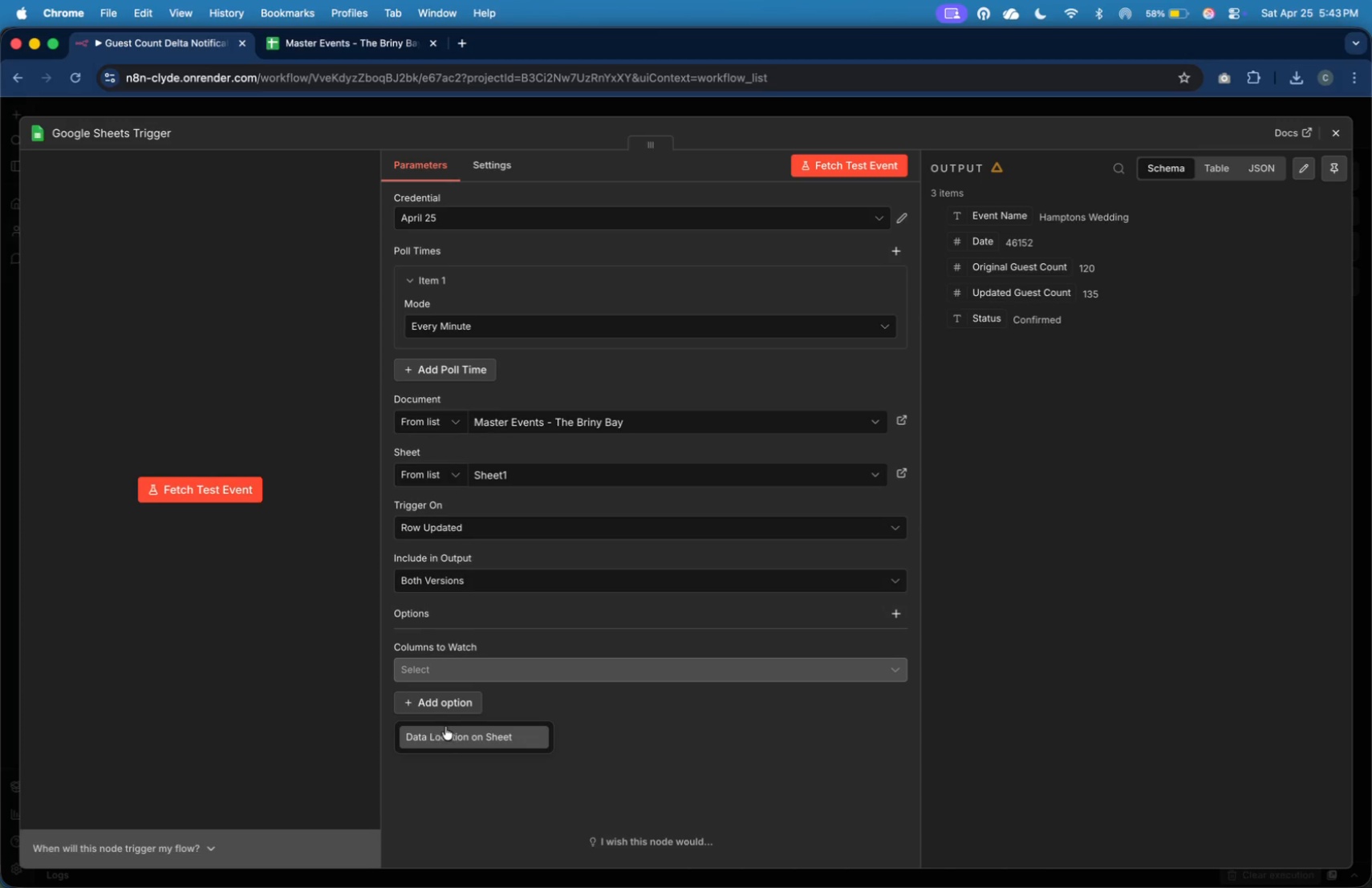 
left_click([615, 700])
 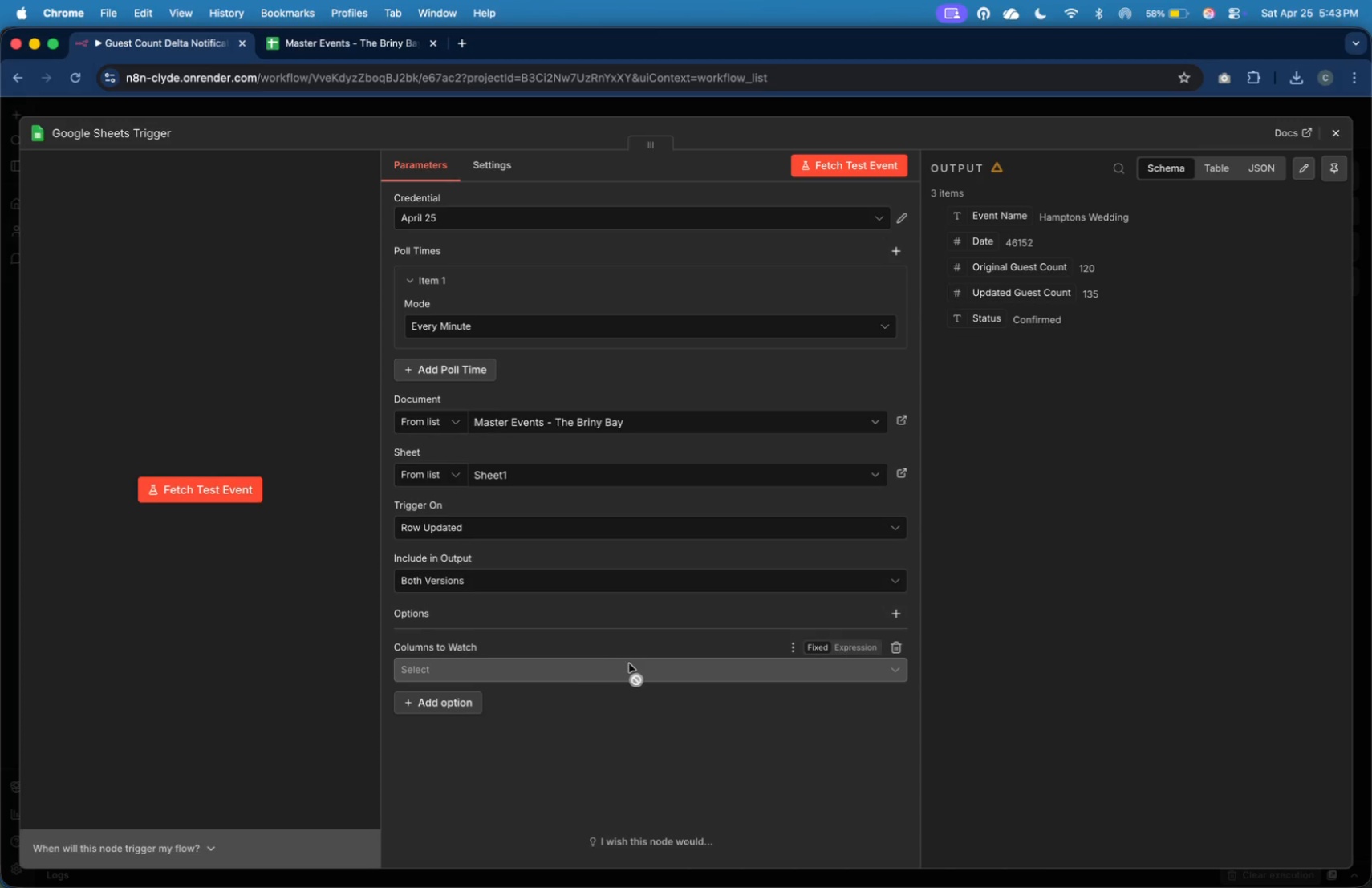 
left_click([632, 655])
 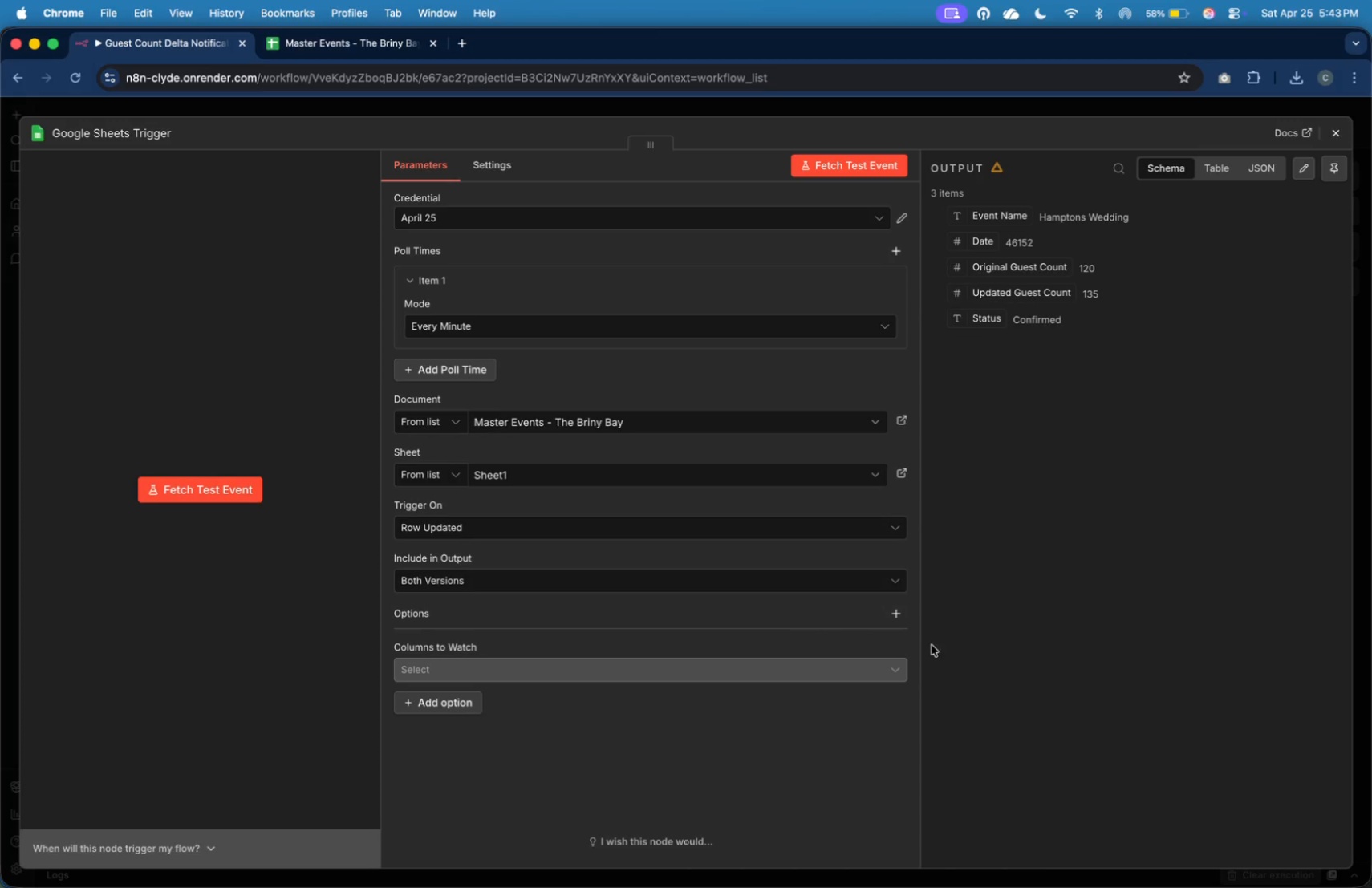 
left_click([900, 645])
 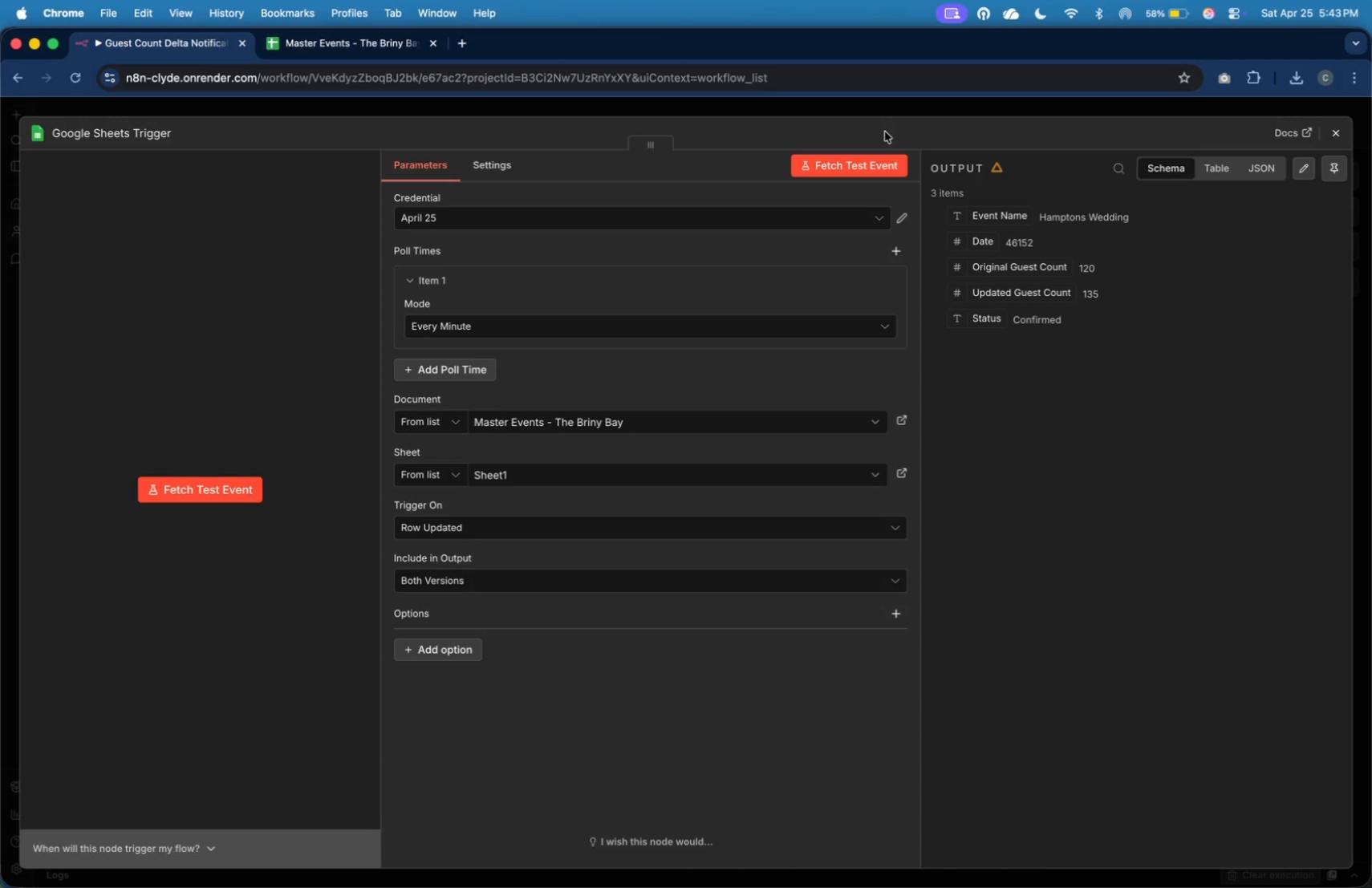 
left_click([879, 162])
 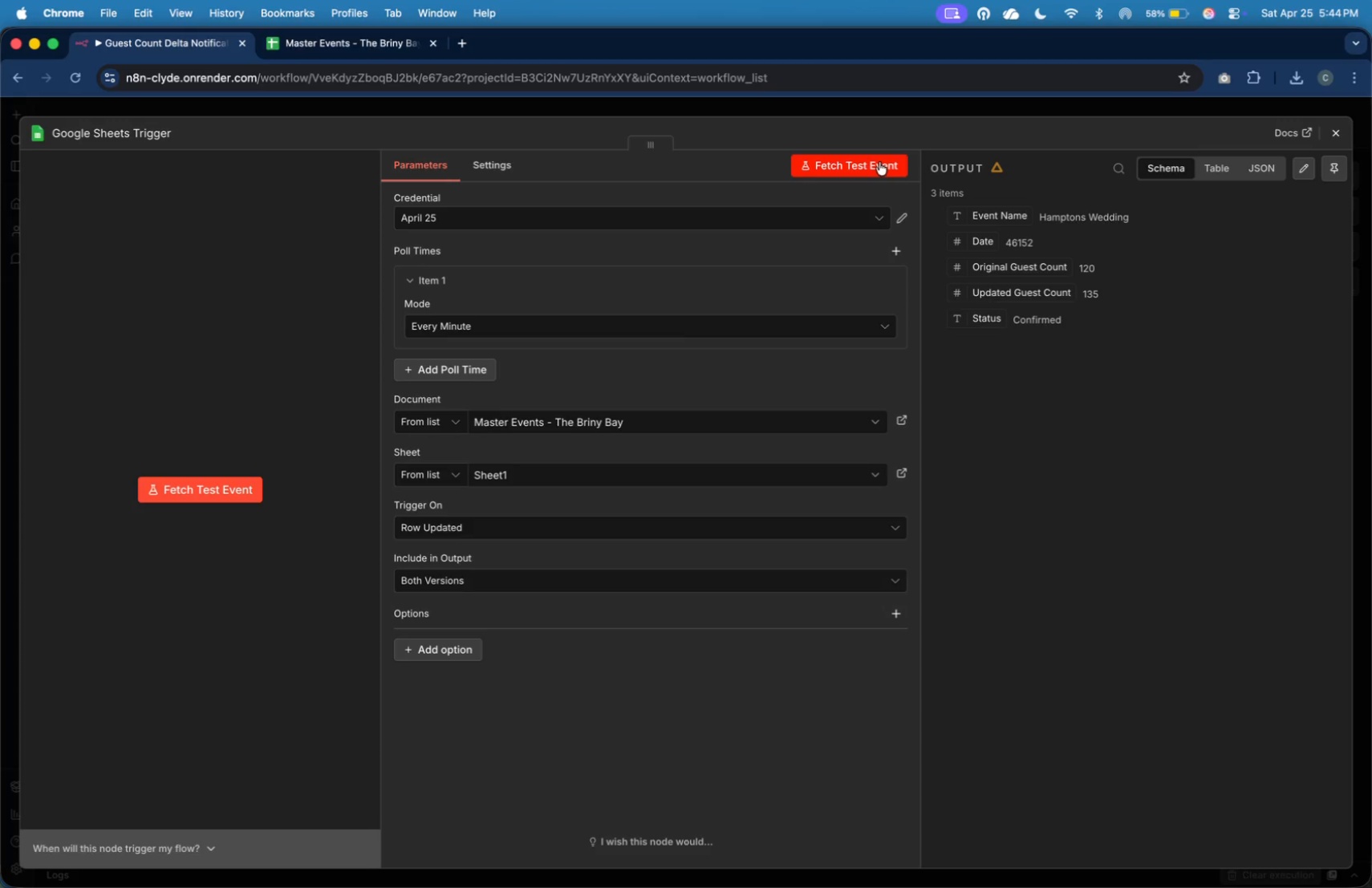 
wait(9.49)
 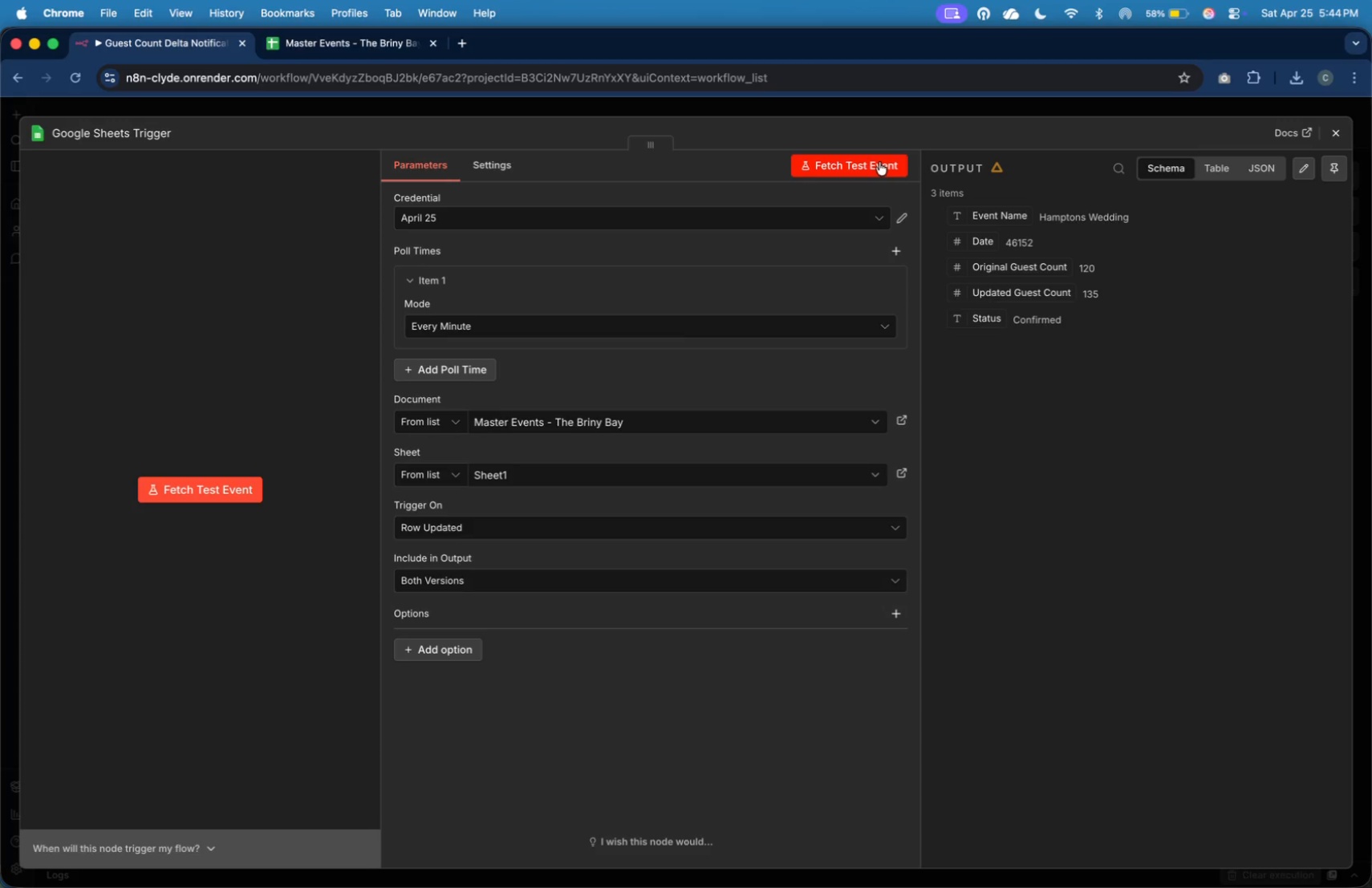 
left_click([338, 40])
 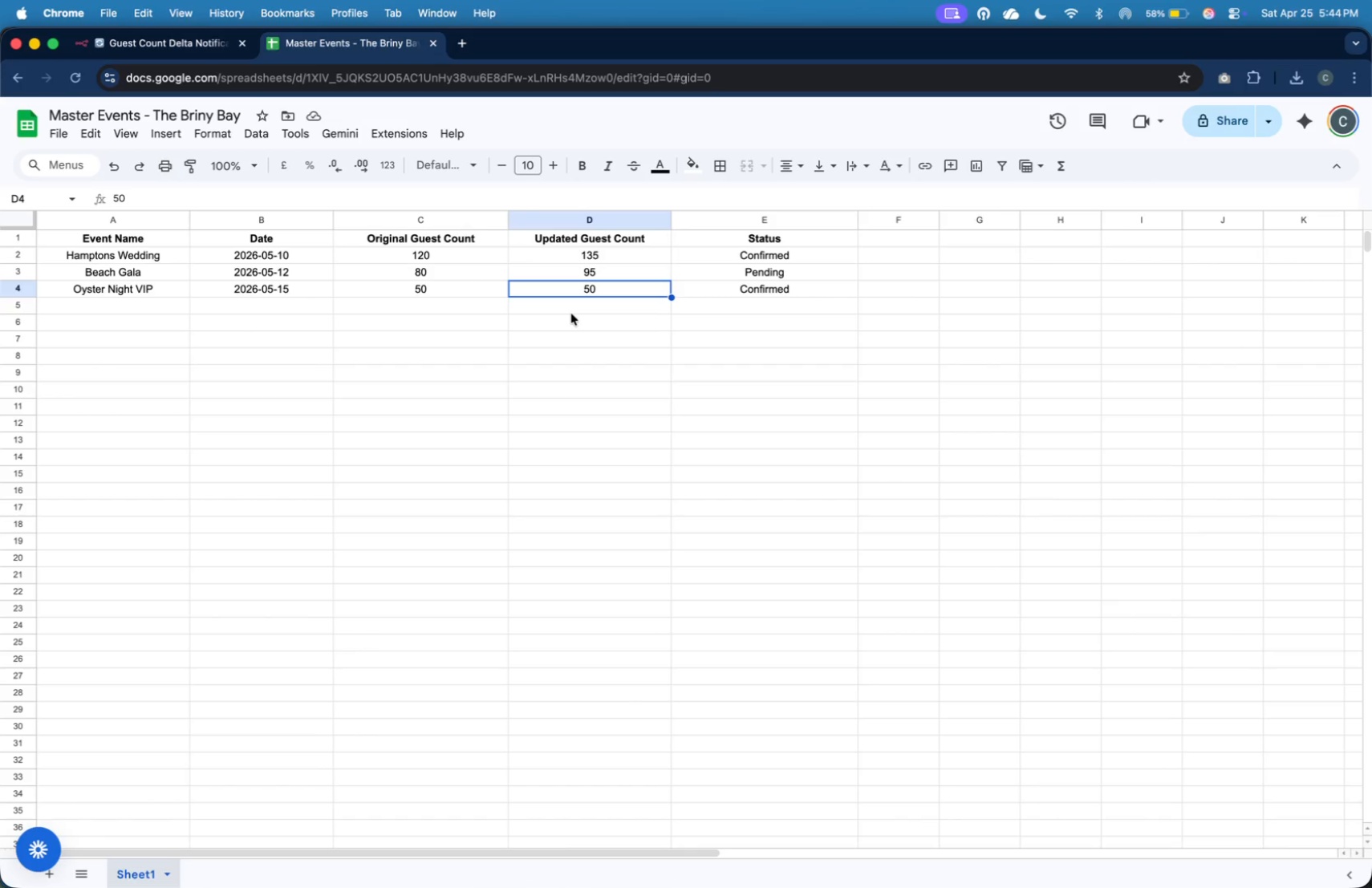 
type(65)
 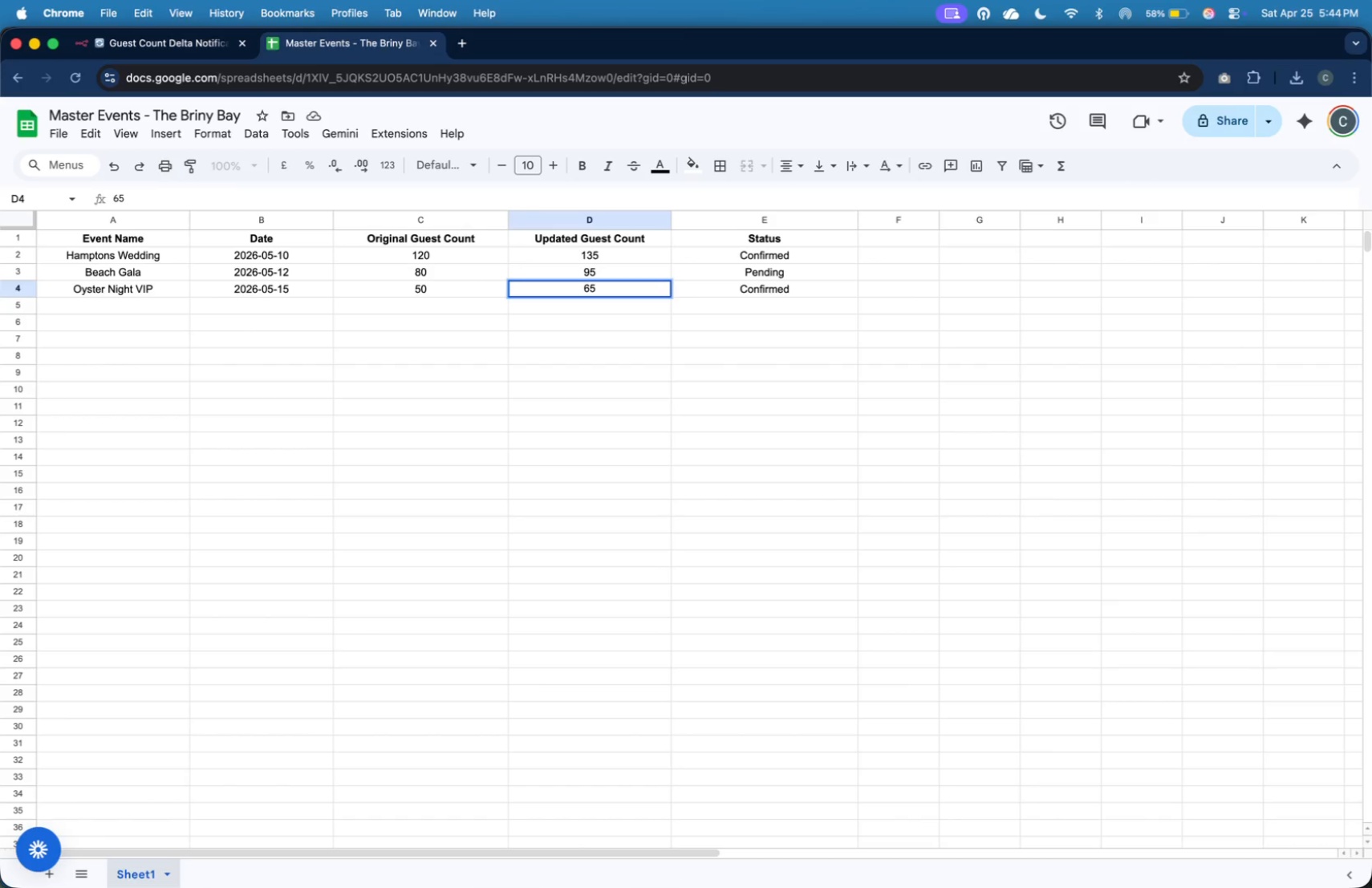 
key(Enter)
 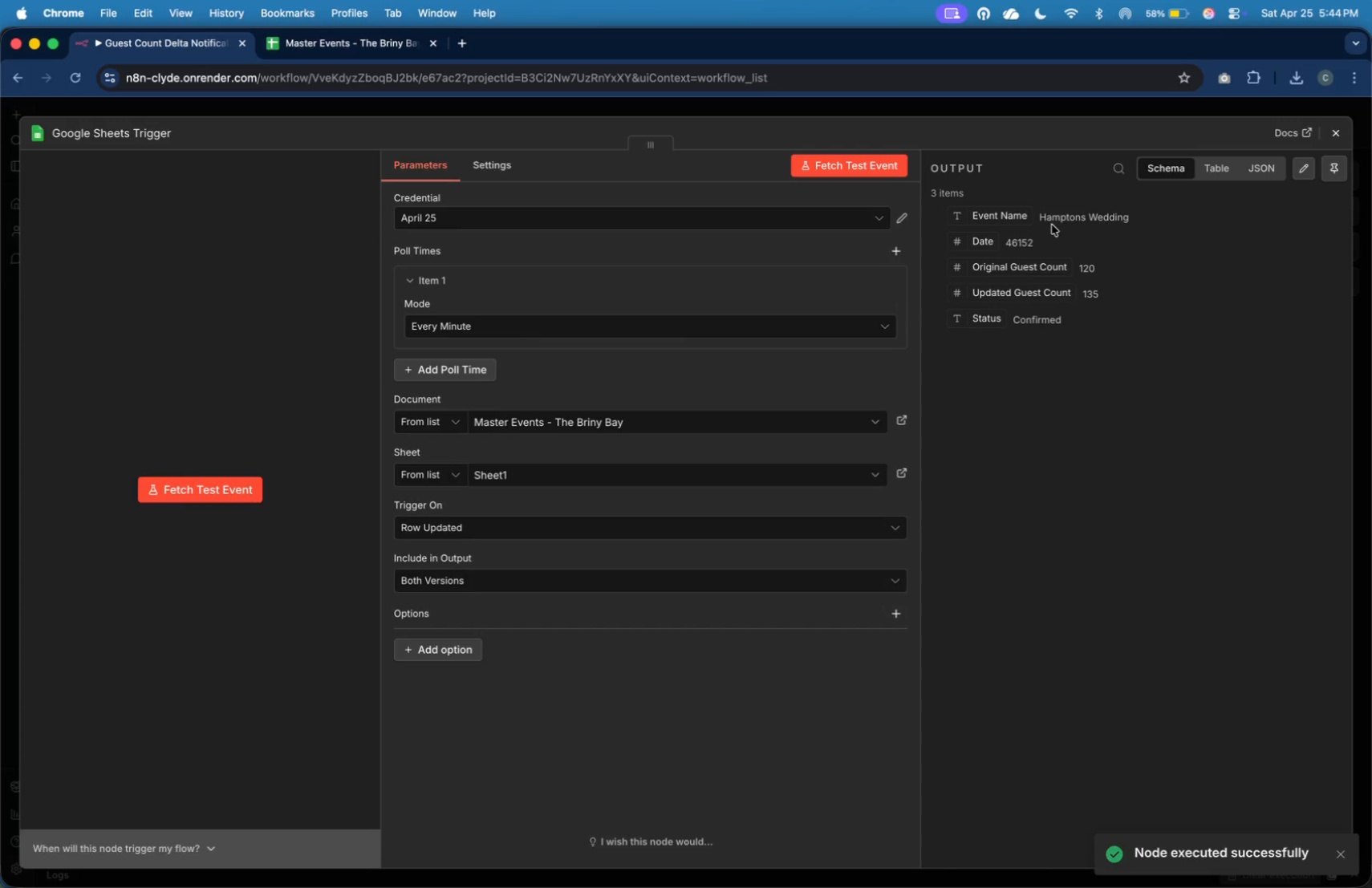 
wait(6.25)
 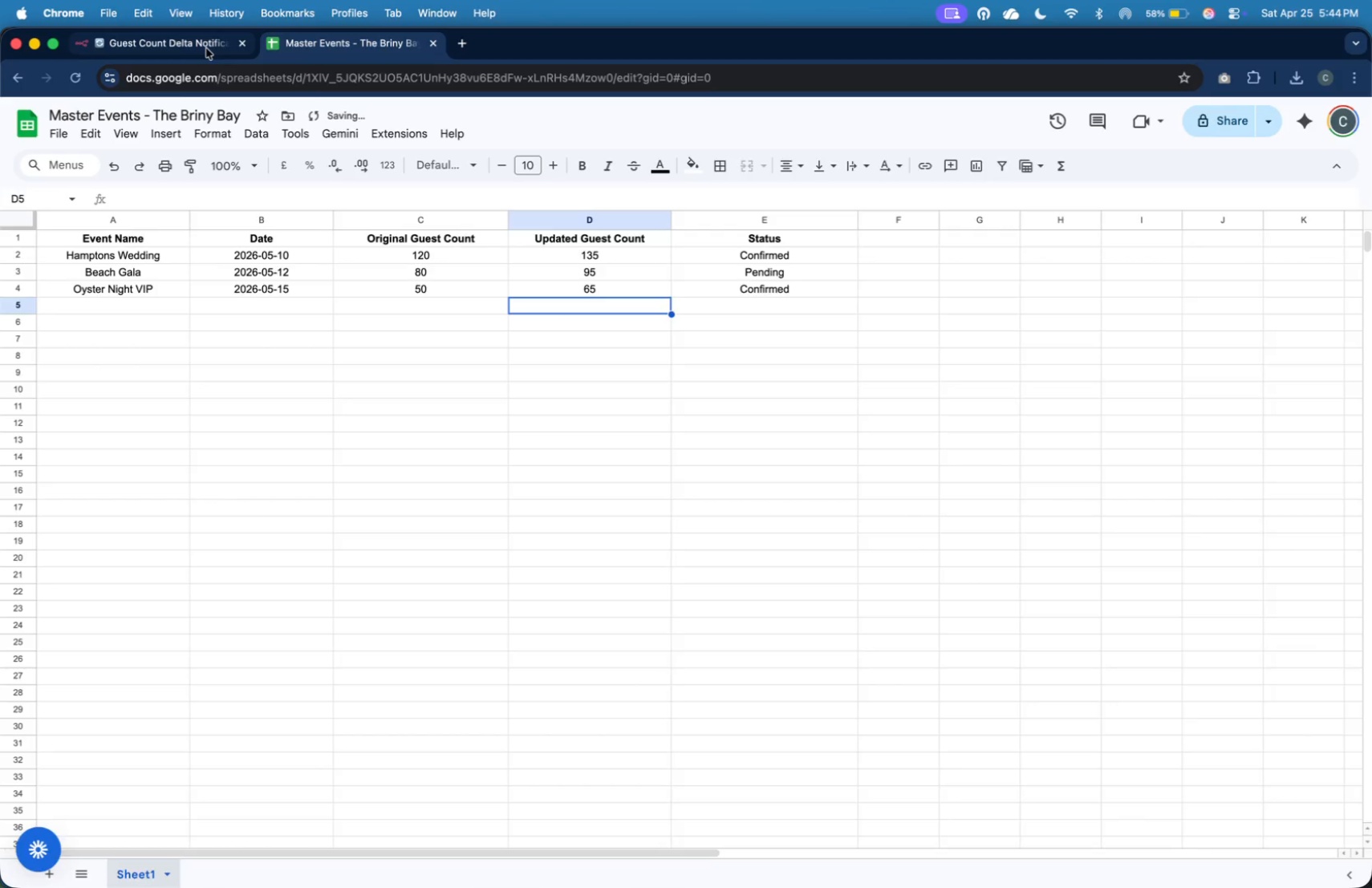 
mouse_move([1319, 161])
 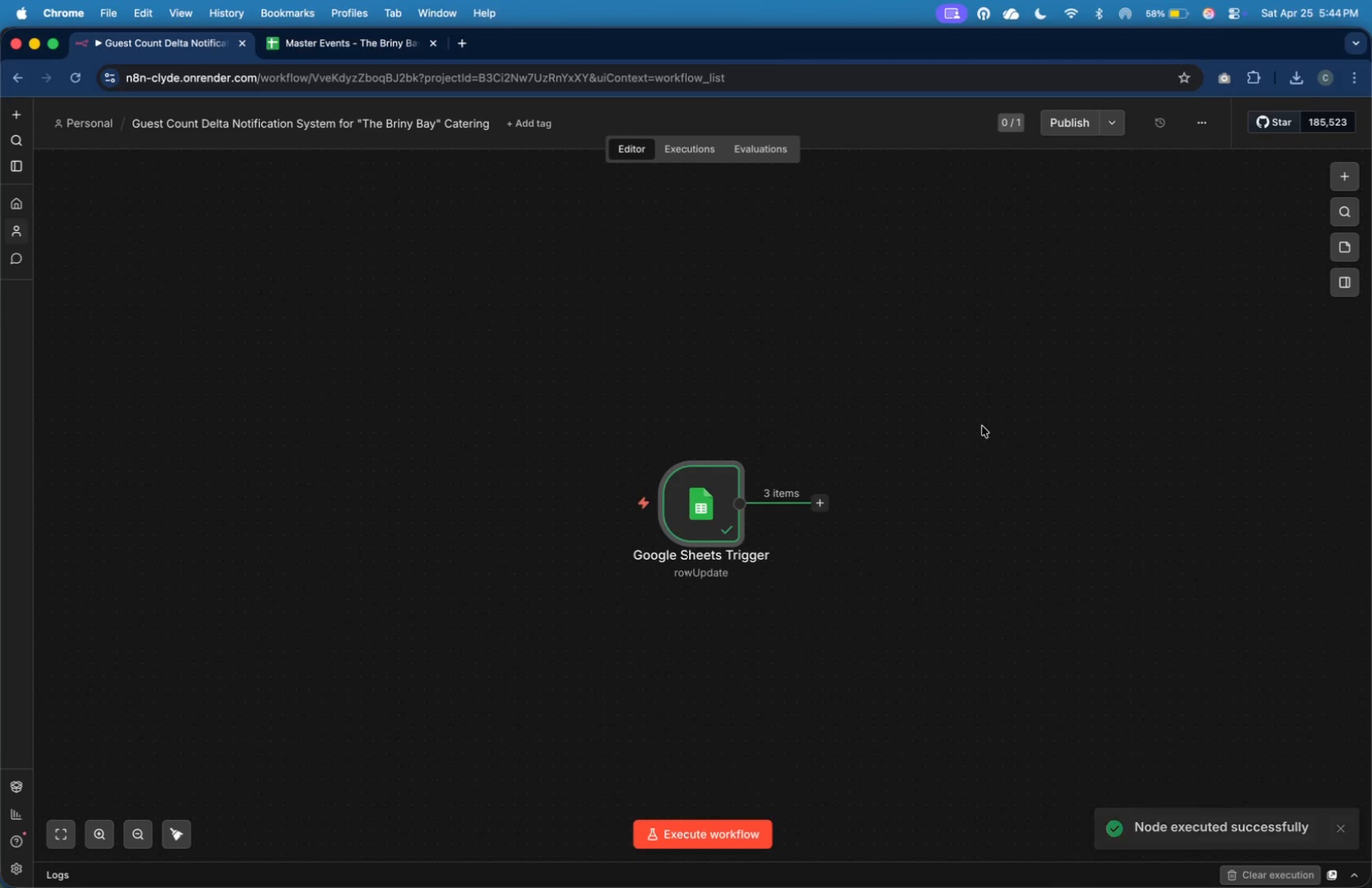 
left_click([941, 437])
 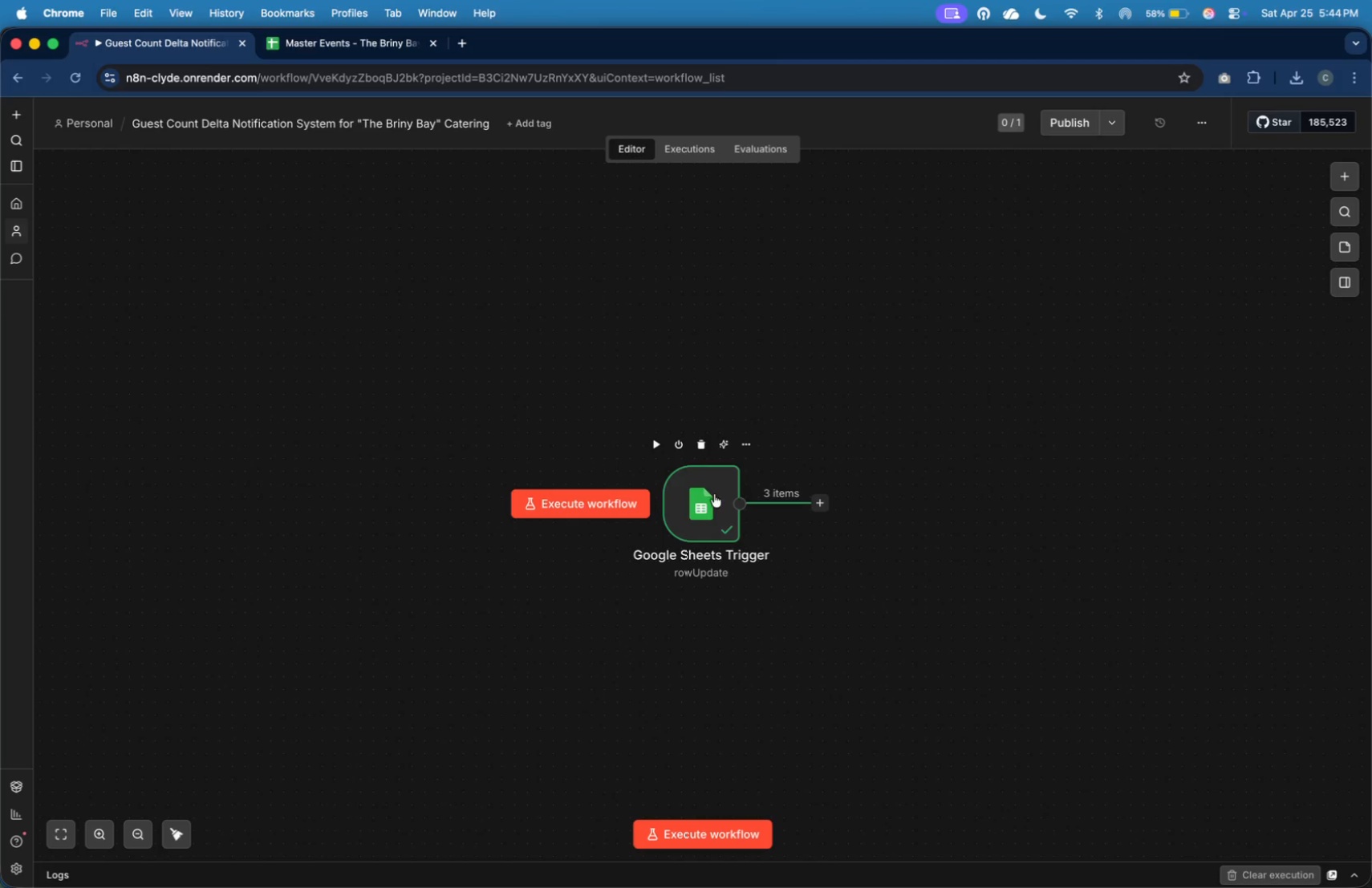 
double_click([714, 494])
 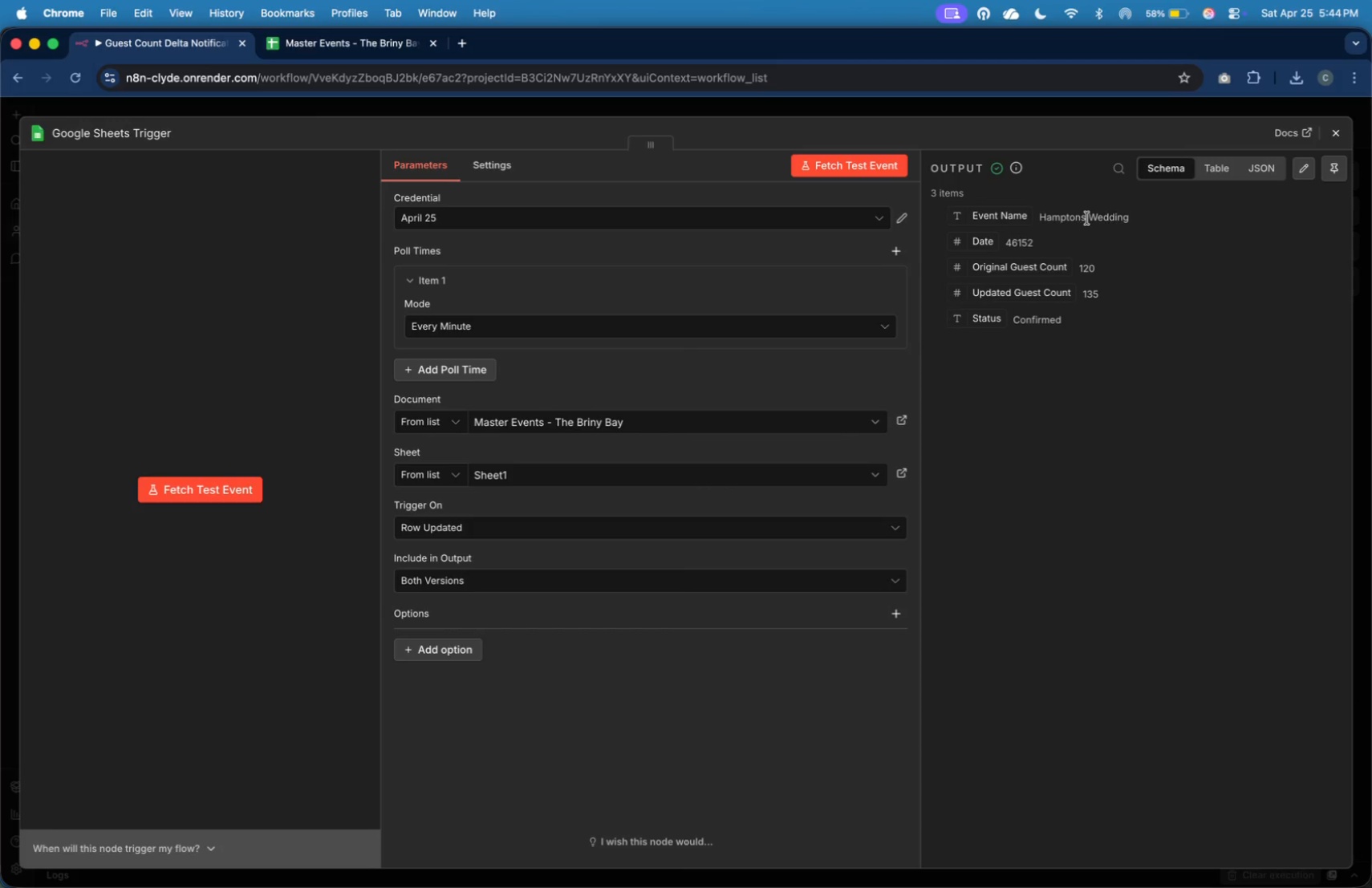 
left_click([1336, 136])
 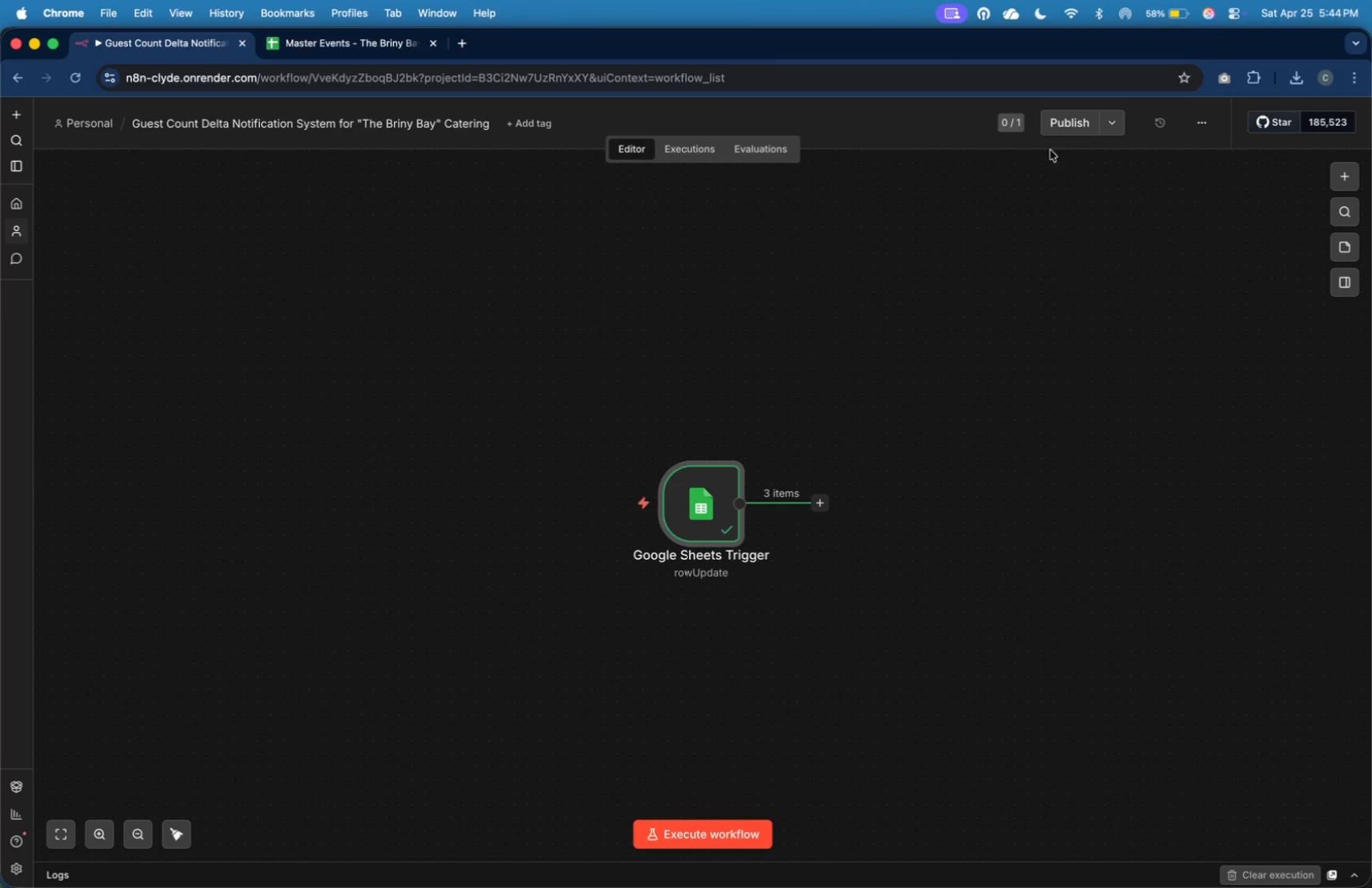 
left_click([1063, 117])
 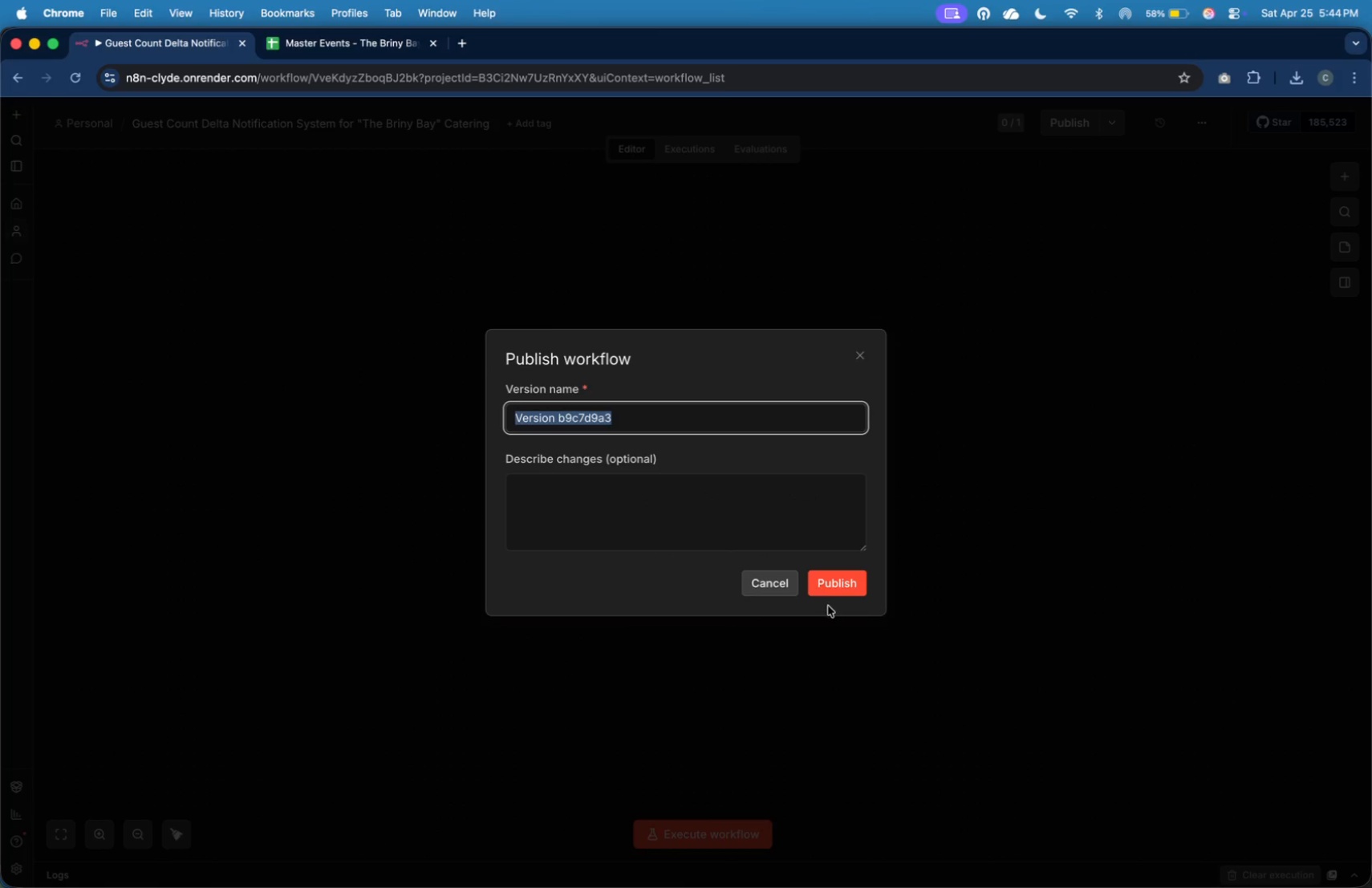 
left_click([838, 595])
 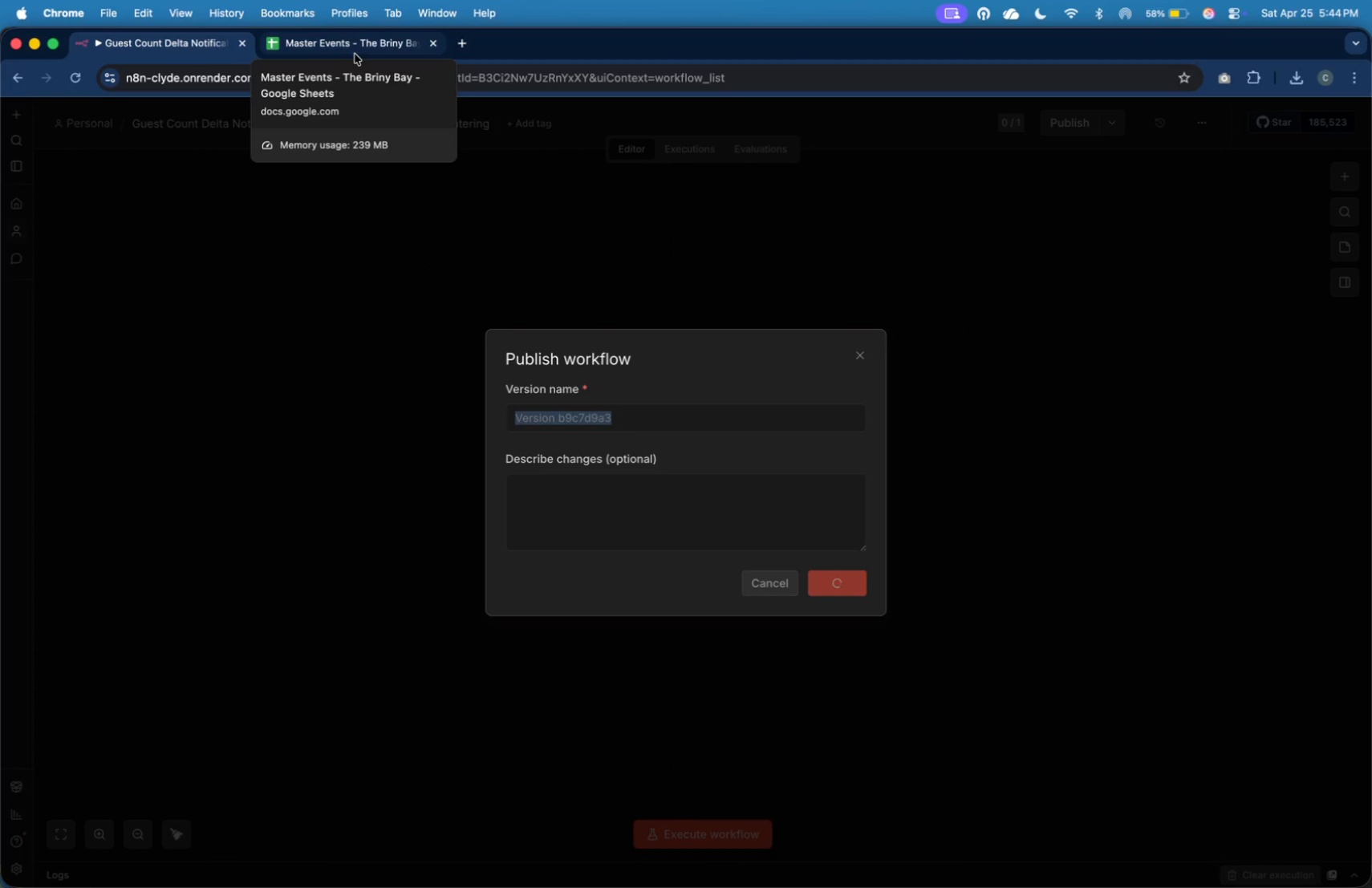 
wait(14.29)
 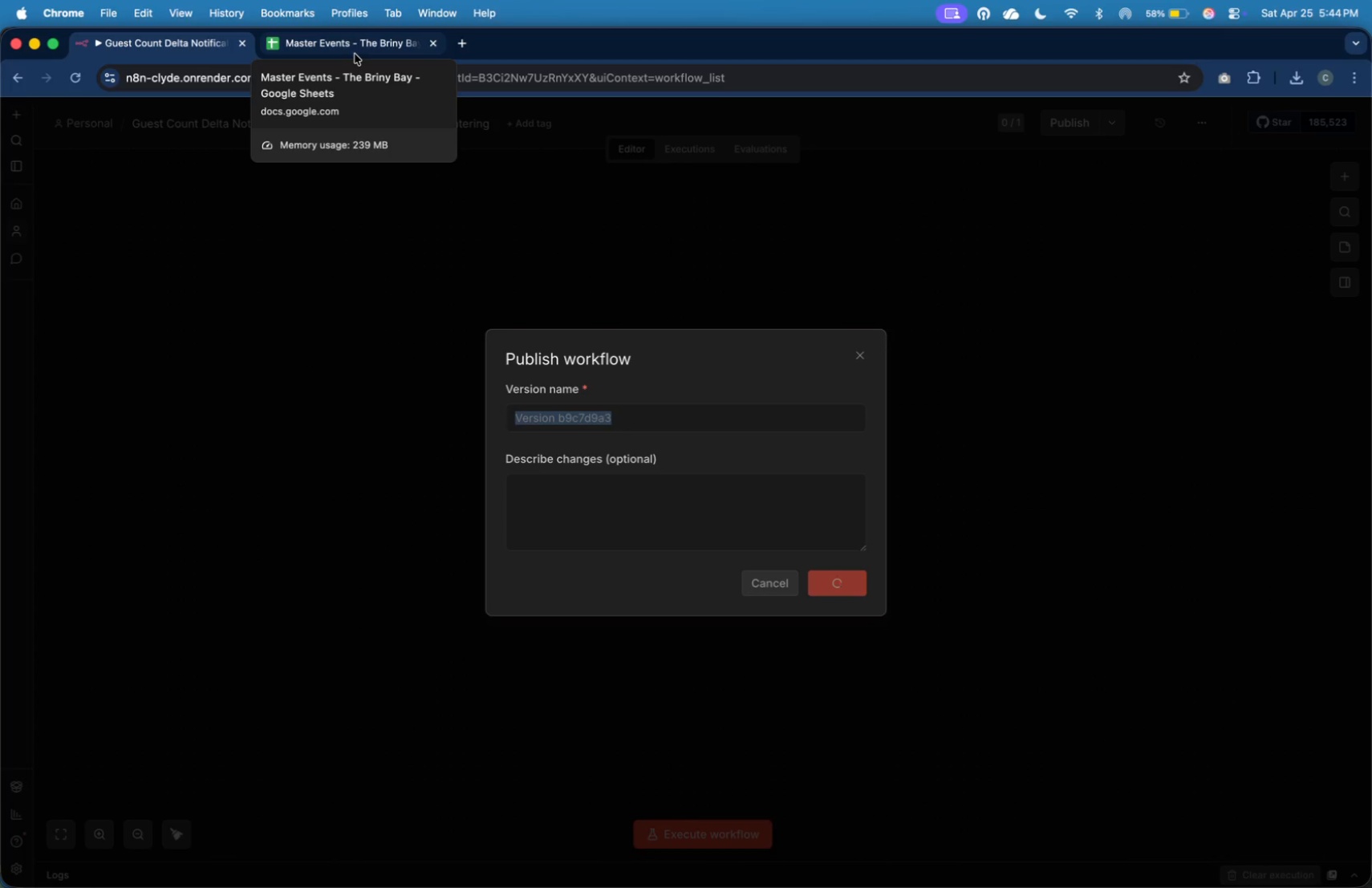 
left_click_drag(start_coordinate=[699, 266], to_coordinate=[695, 269])
 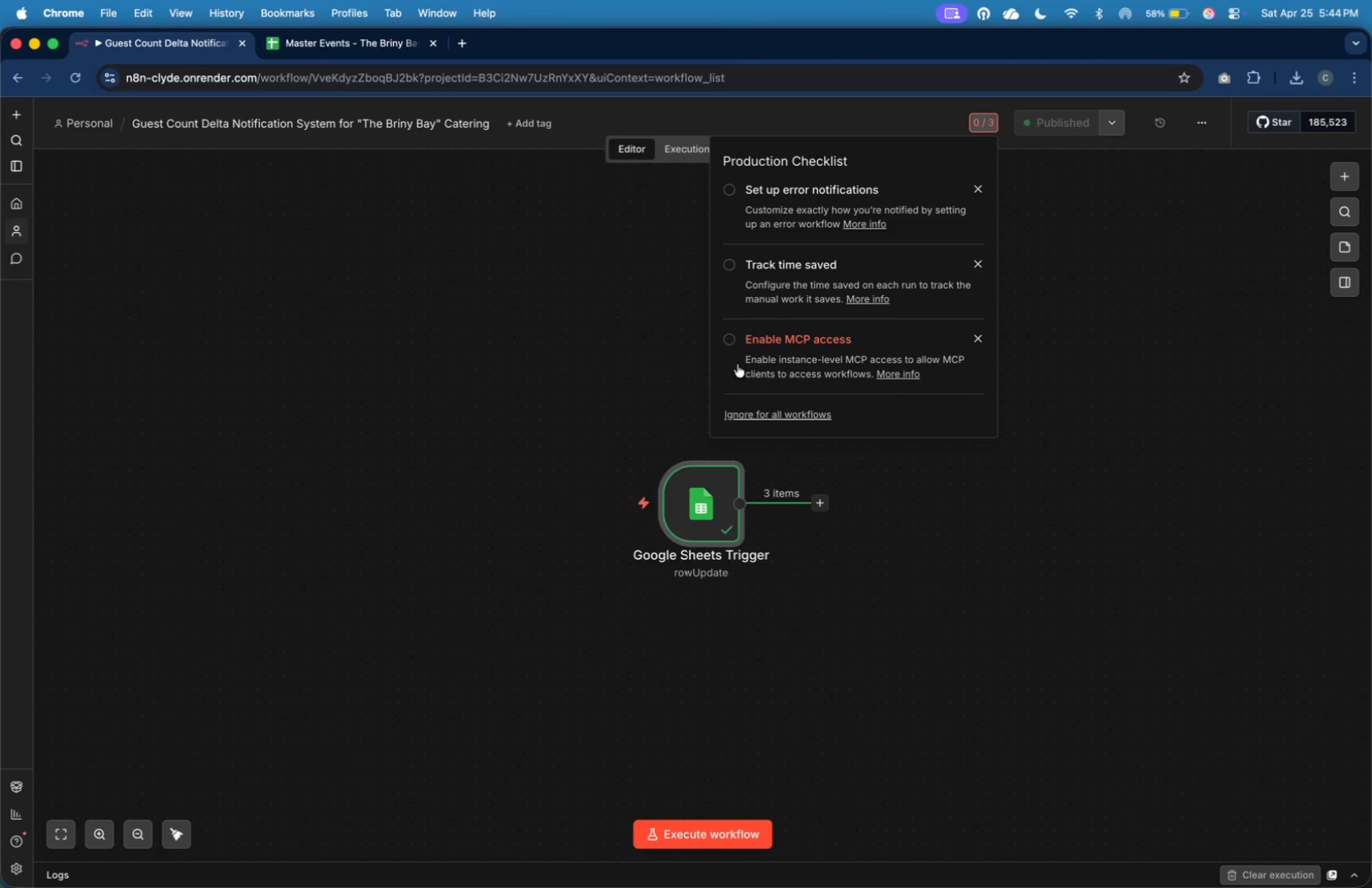 
left_click([564, 343])
 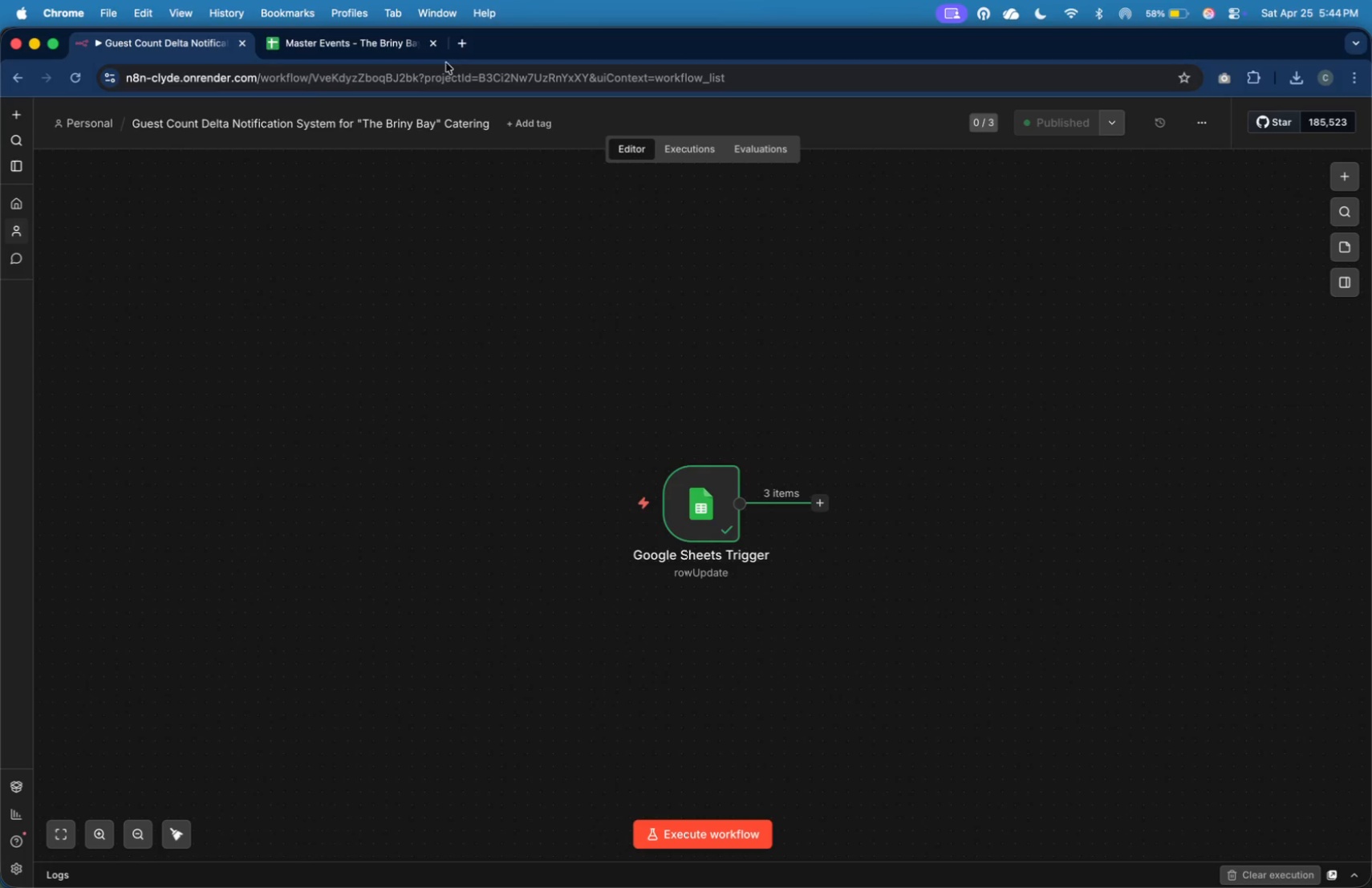 
left_click([390, 42])
 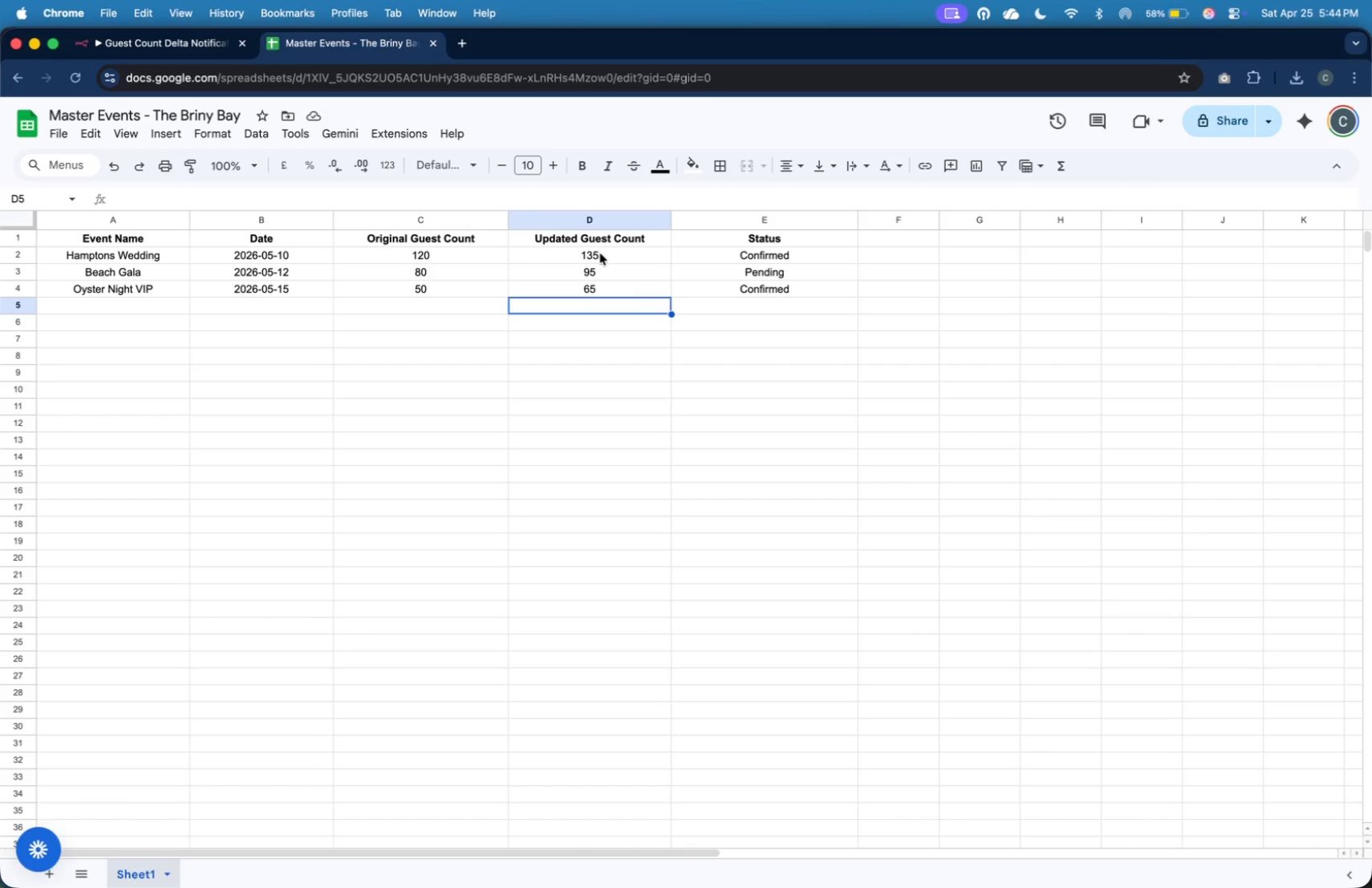 
left_click([600, 253])
 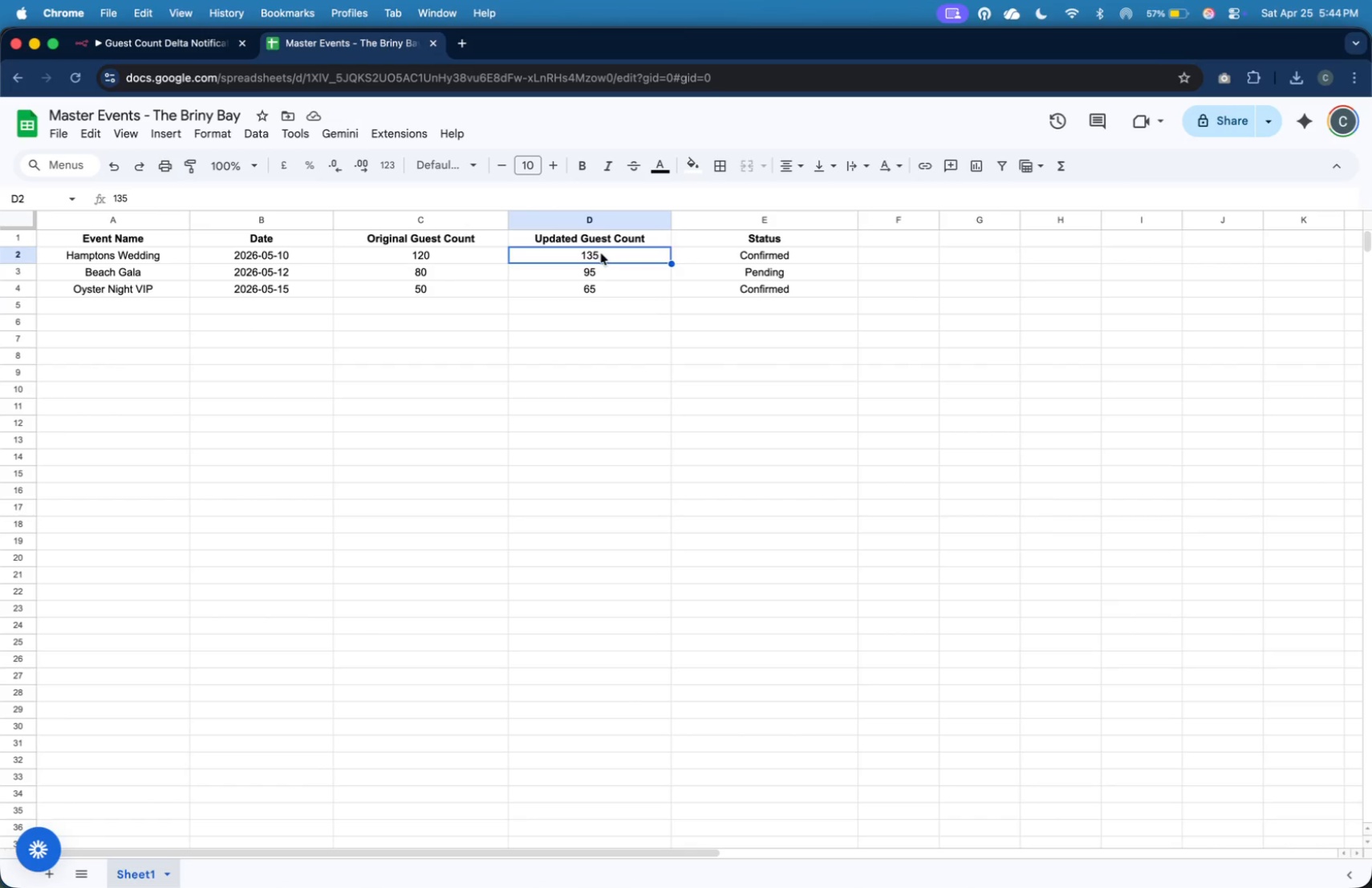 
type(150)
 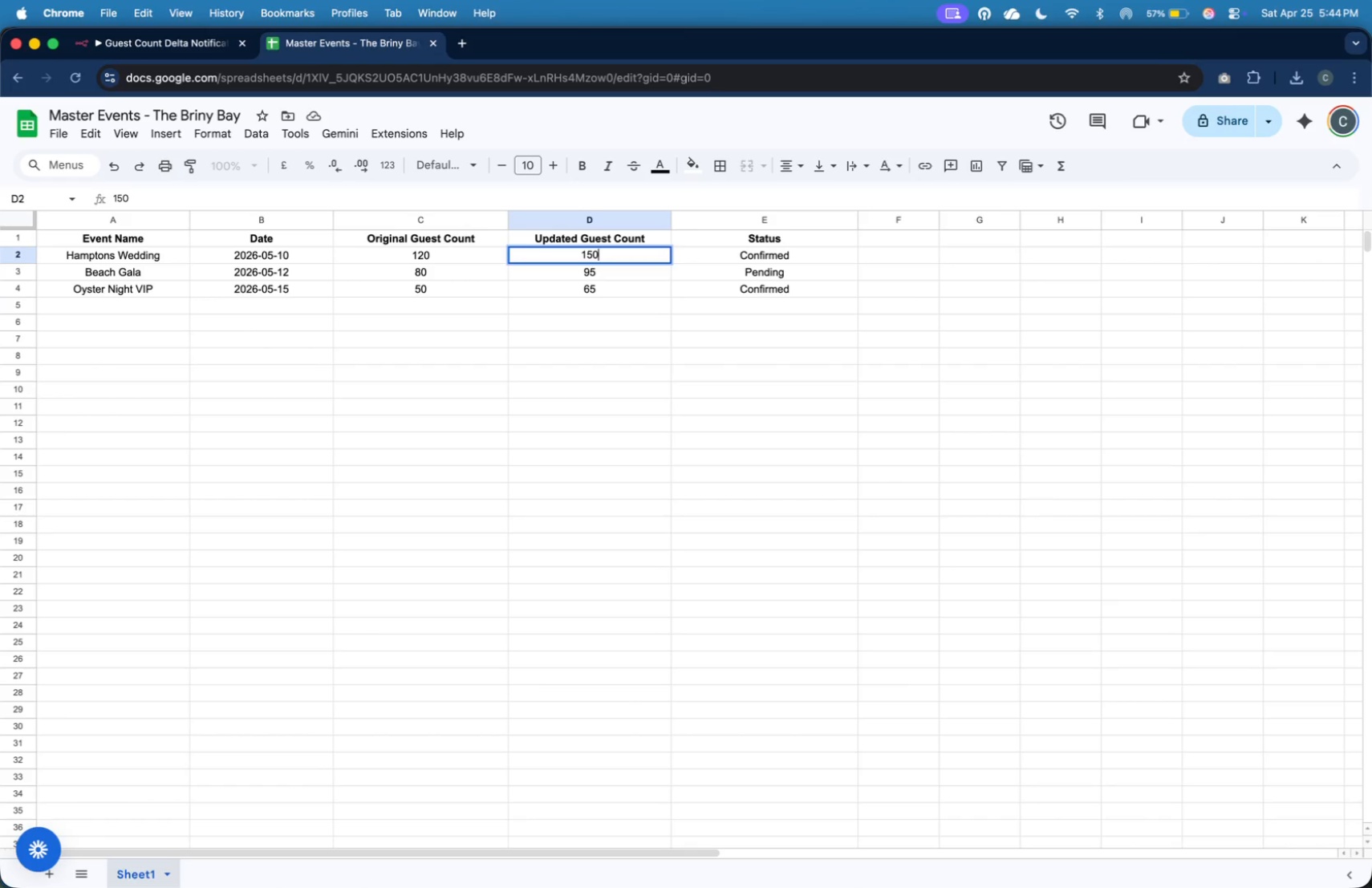 
key(Enter)
 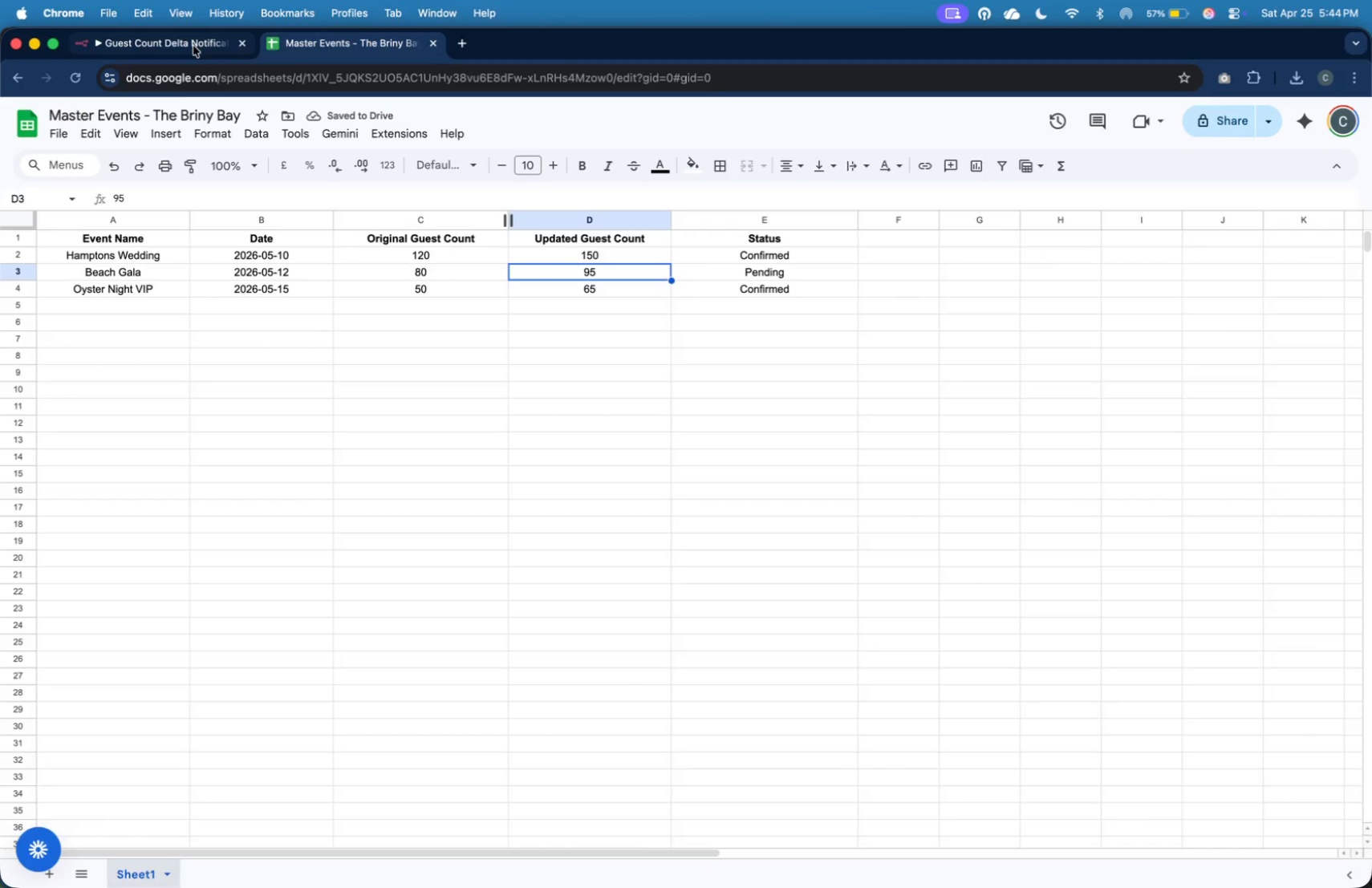 
left_click([700, 147])
 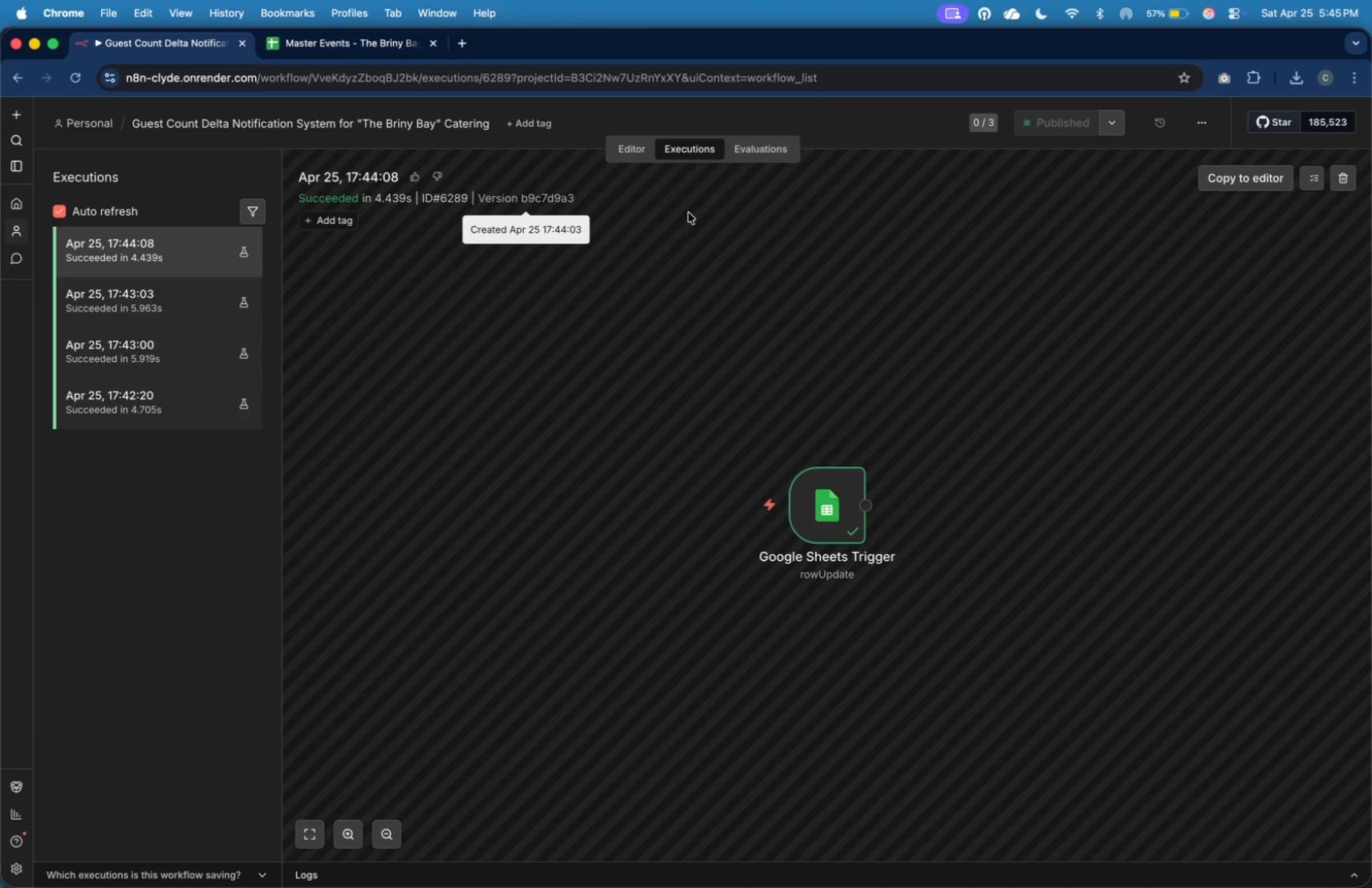 
wait(47.63)
 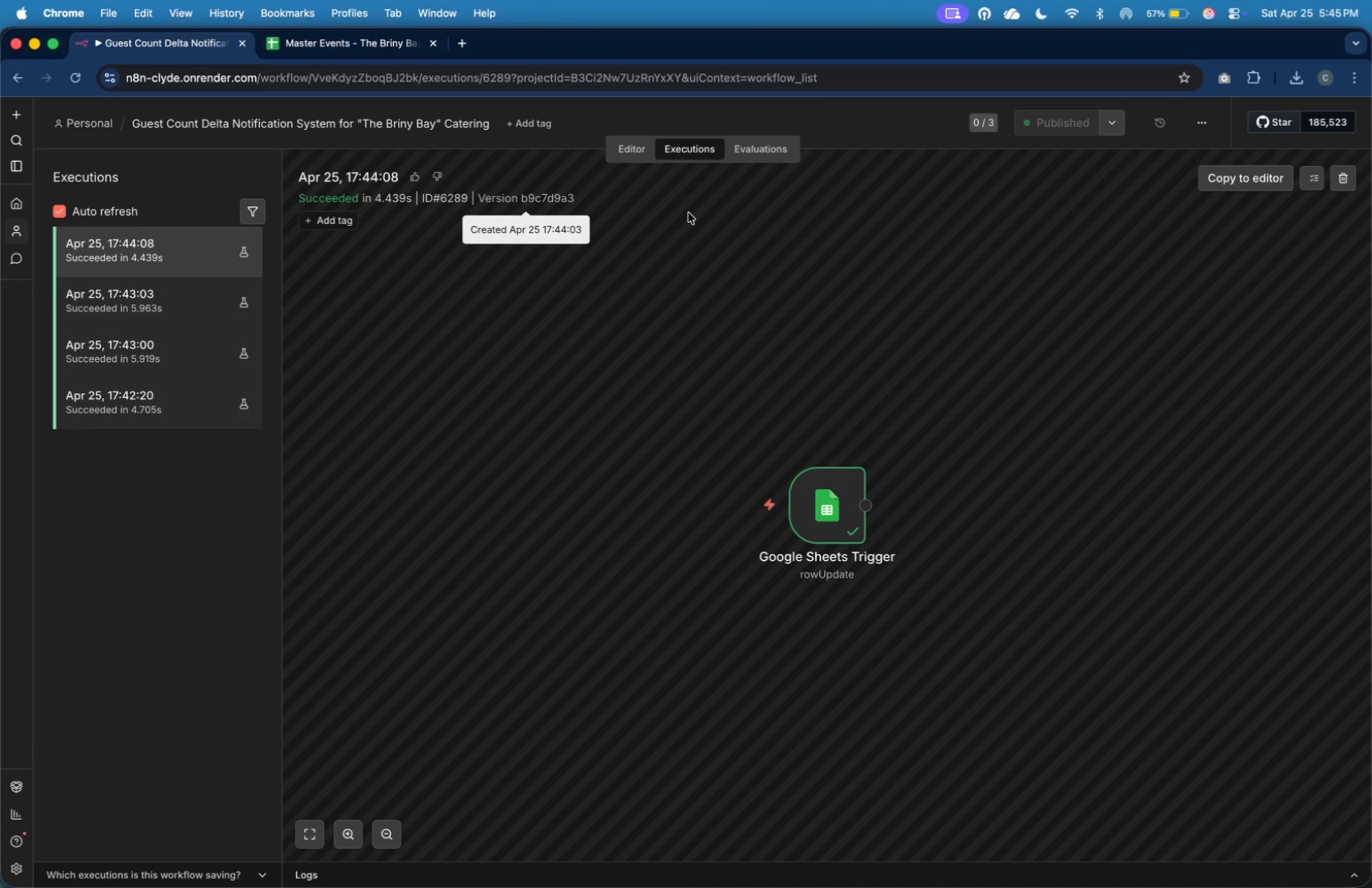 
left_click([367, 46])
 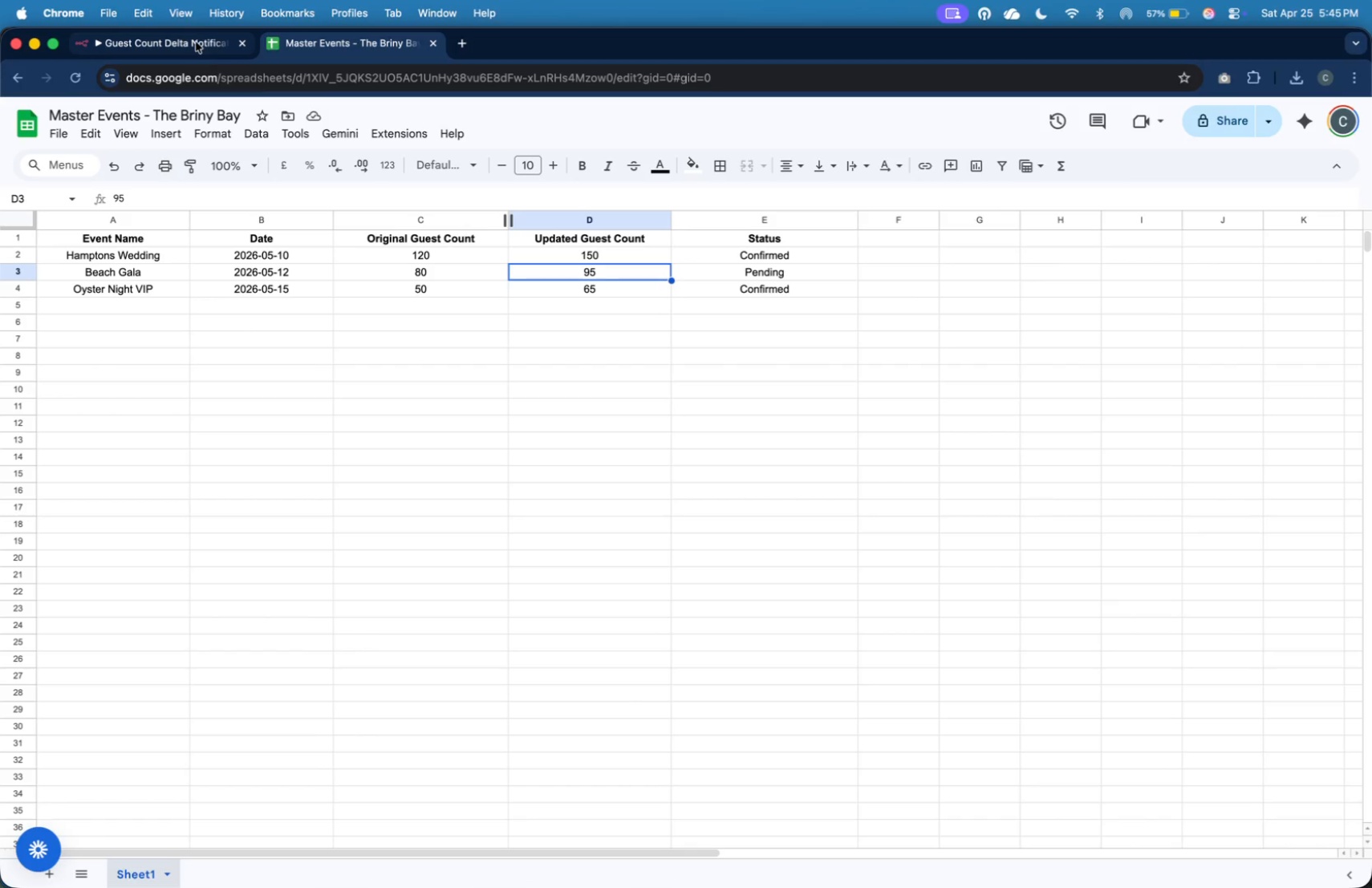 
left_click([195, 38])
 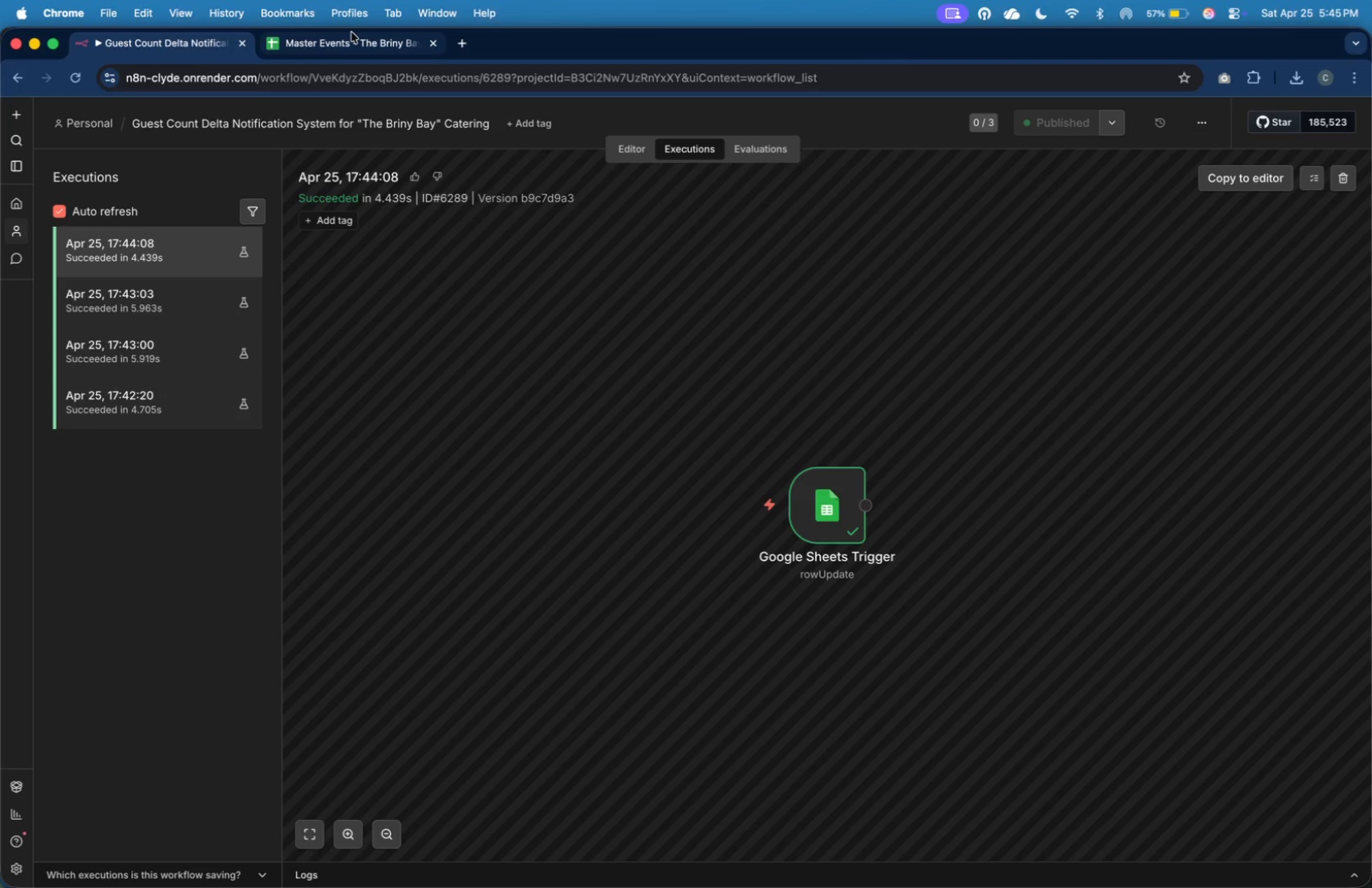 
left_click([357, 40])
 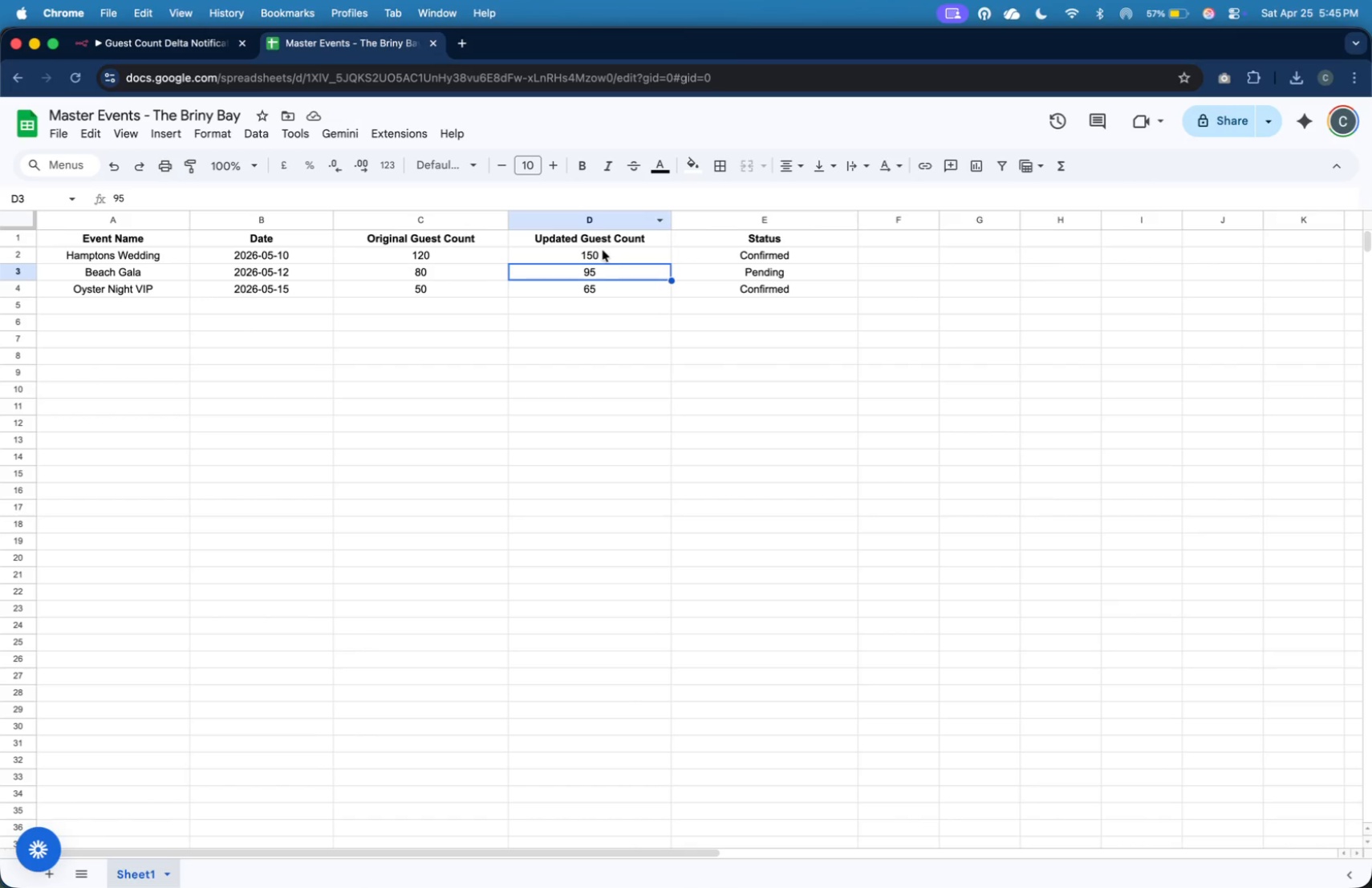 
left_click([605, 253])
 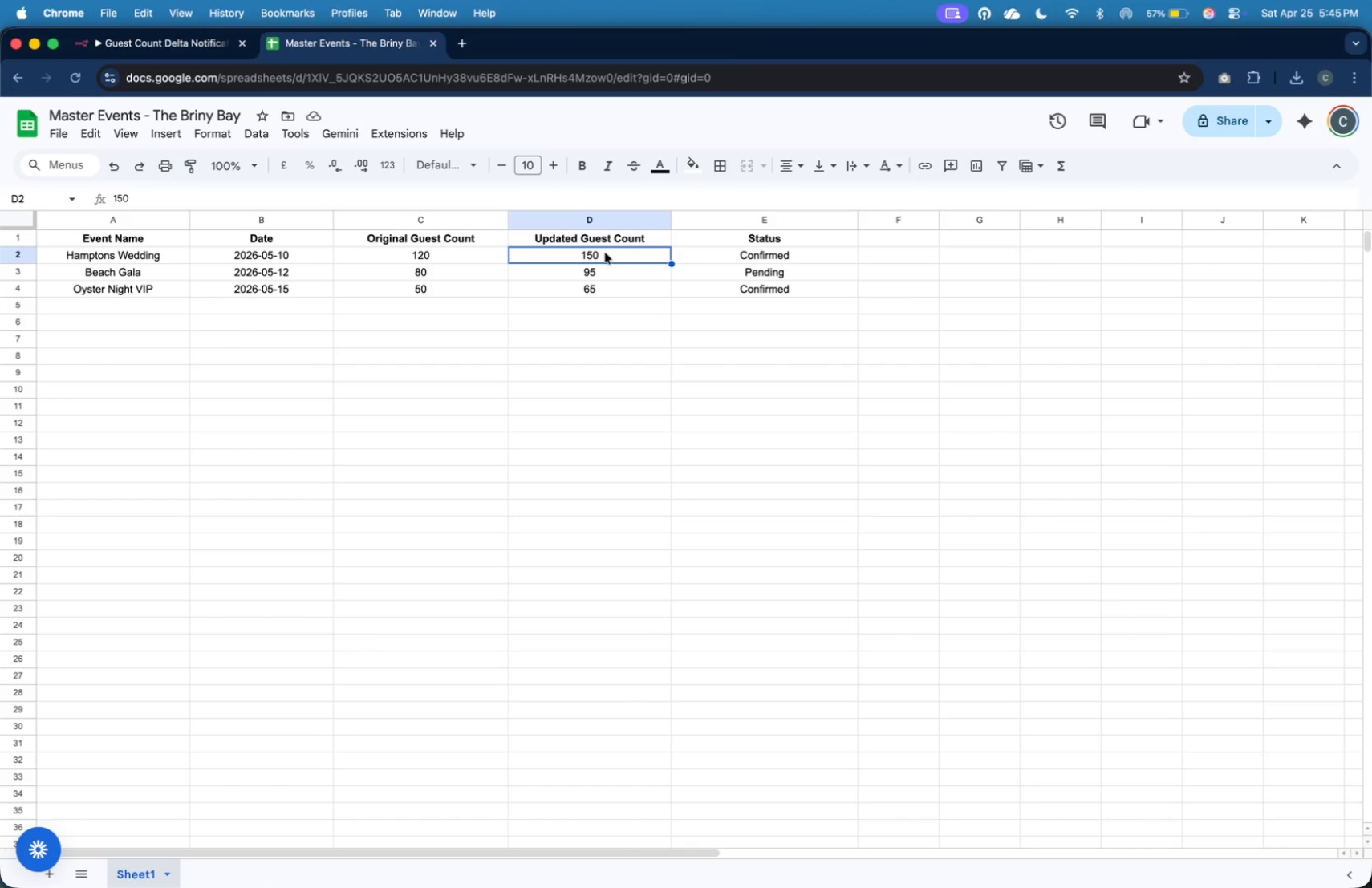 
type(12)
key(Backspace)
type(50)
 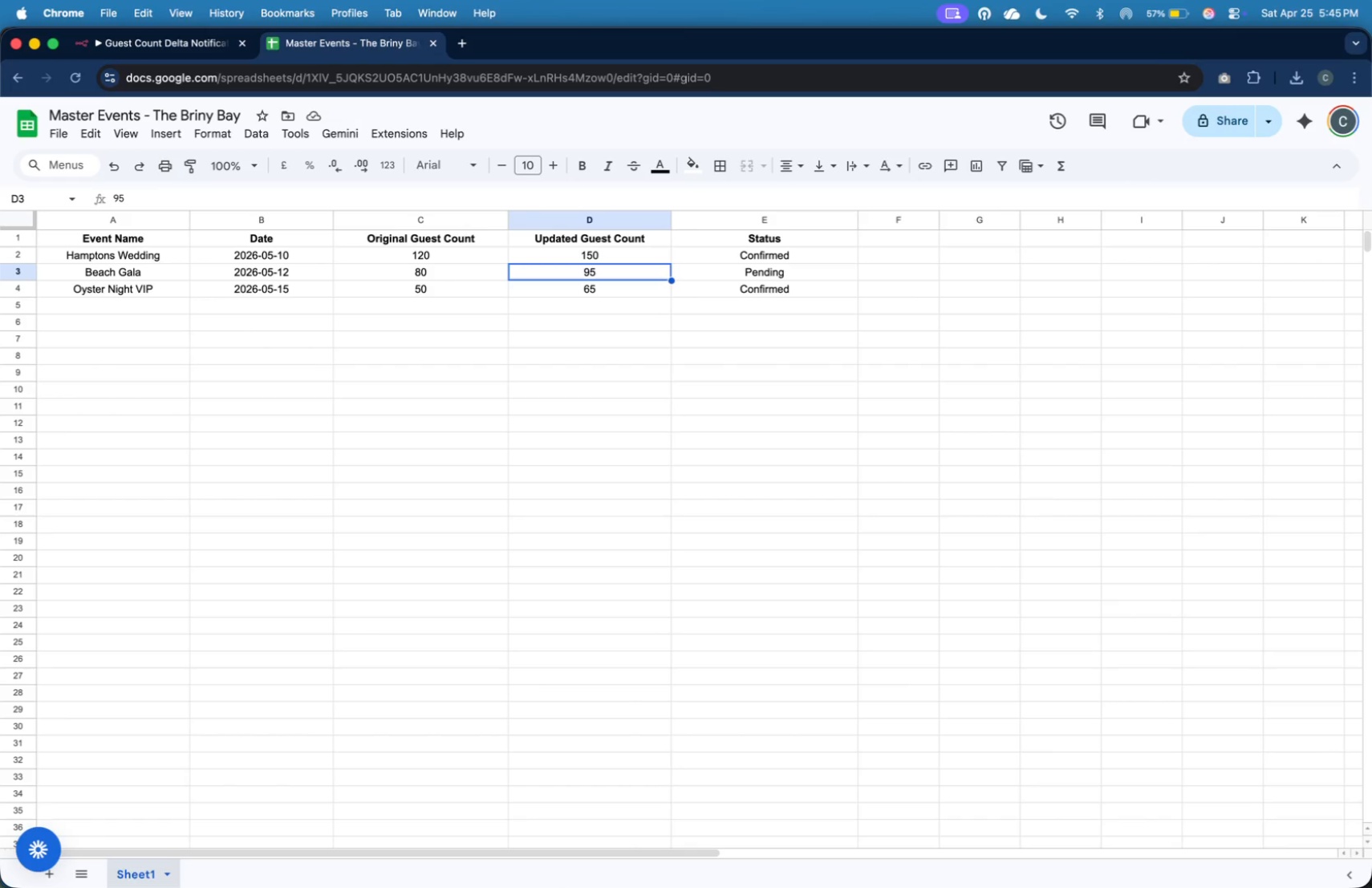 
key(Enter)
 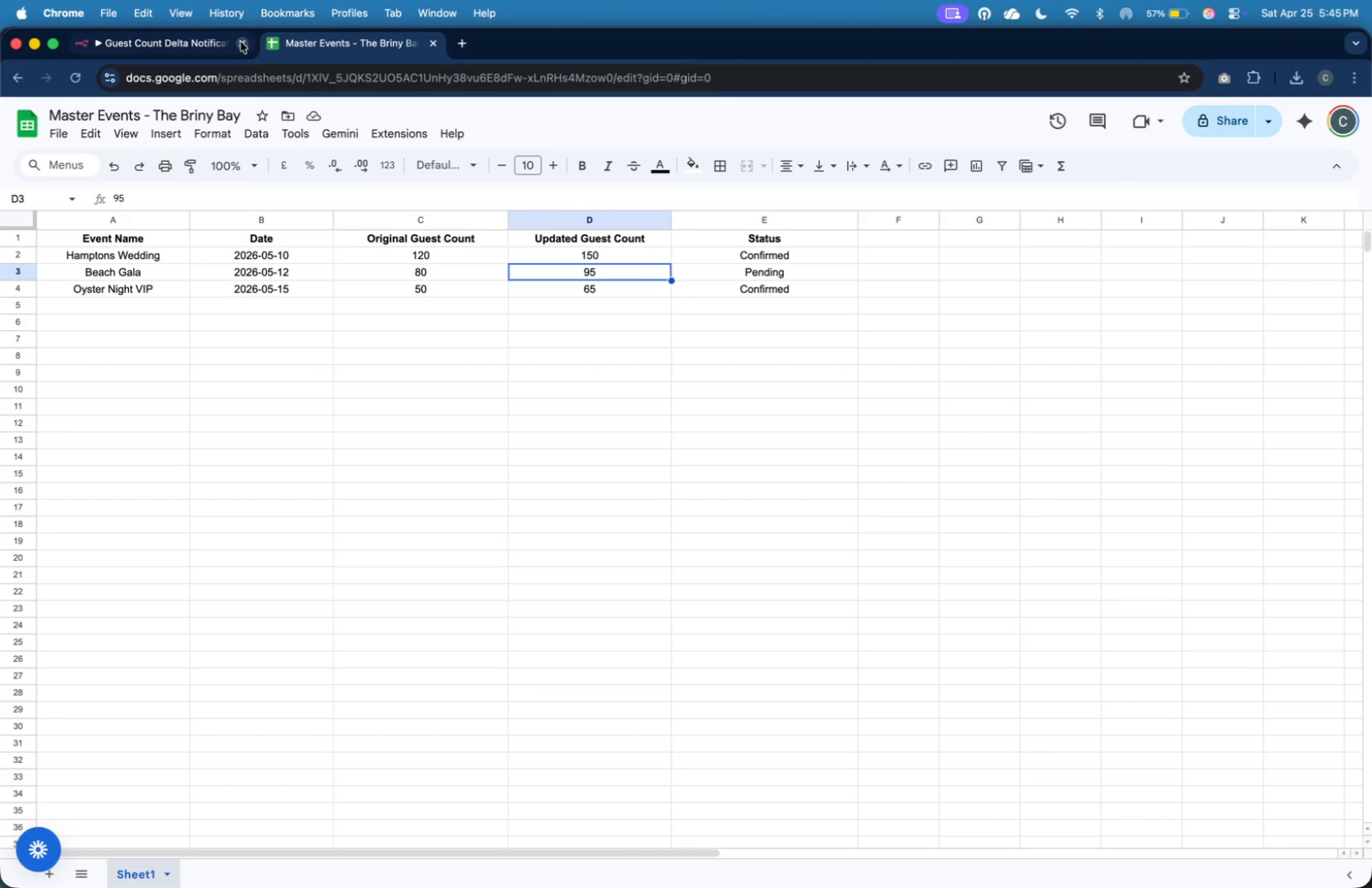 
left_click([225, 43])
 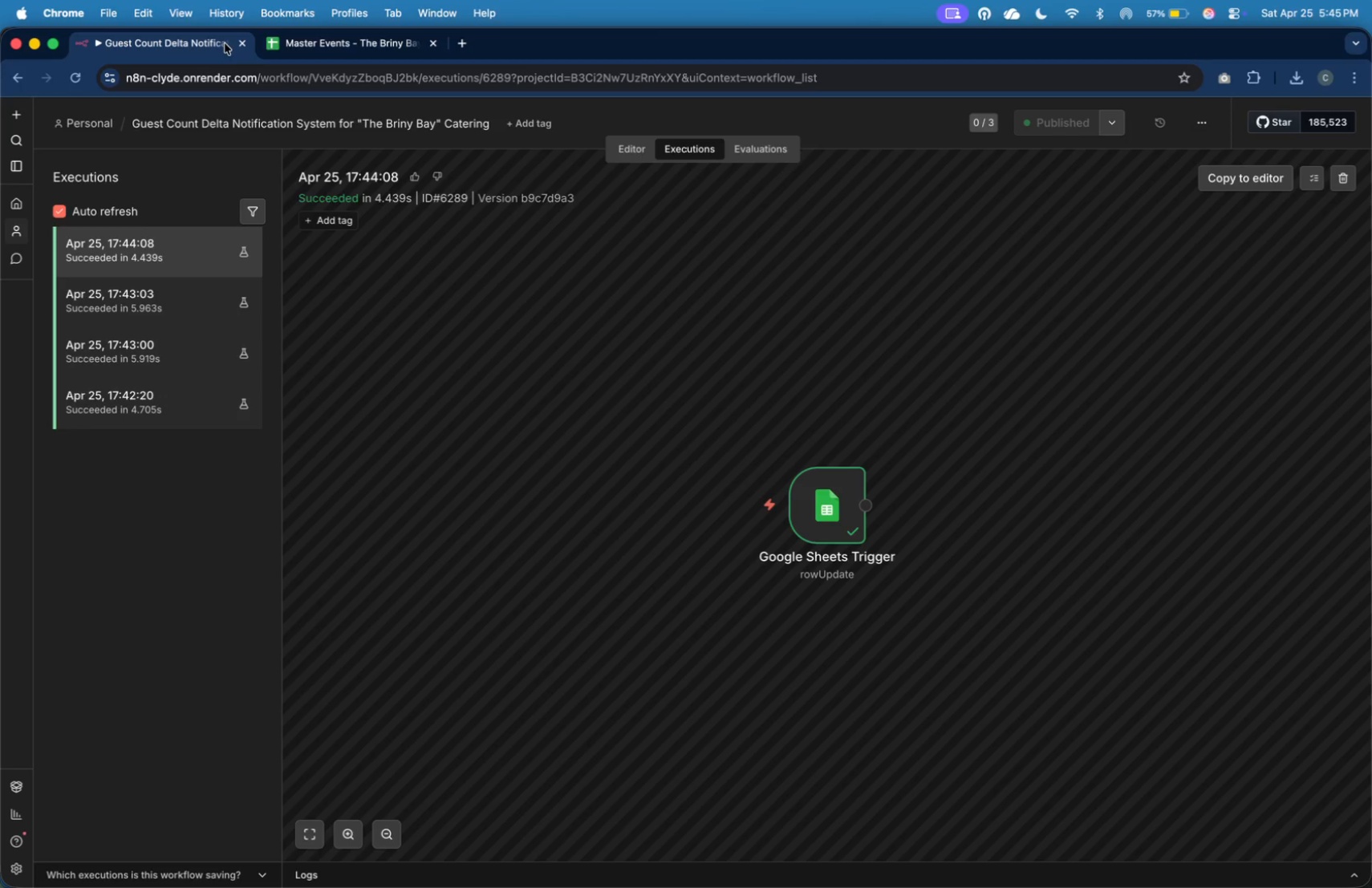 
wait(8.5)
 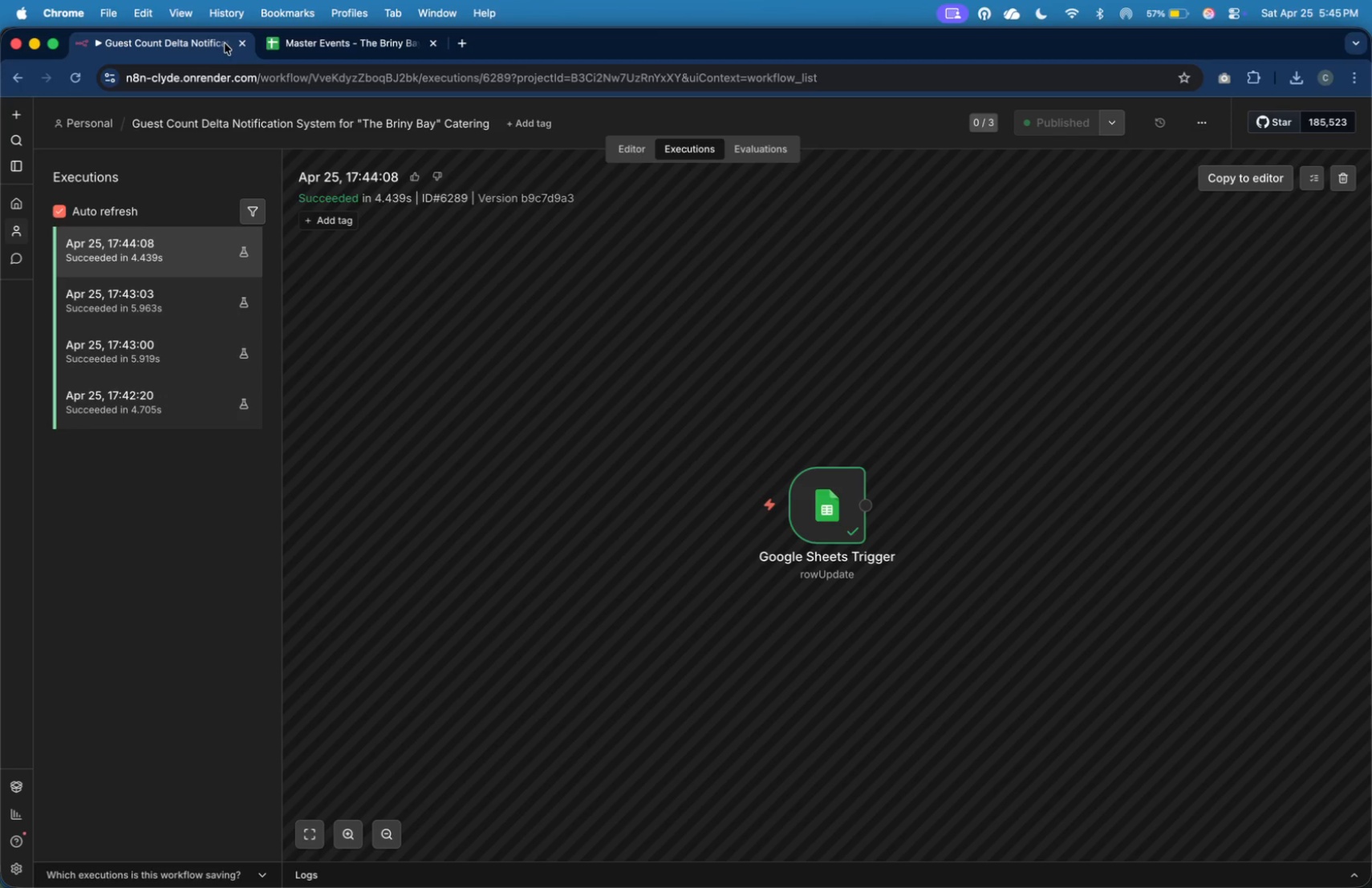 
left_click([238, 258])
 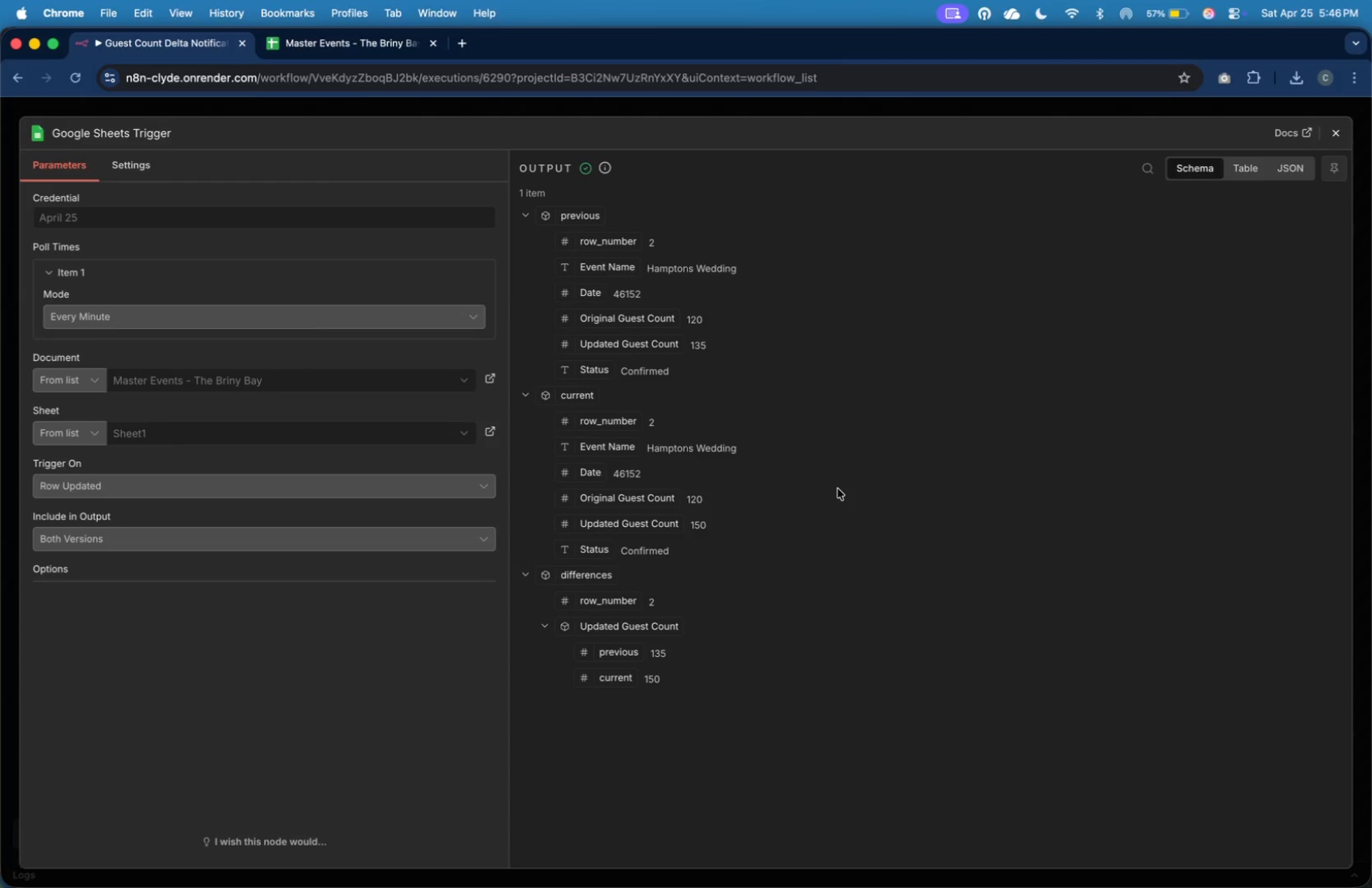 
wait(44.78)
 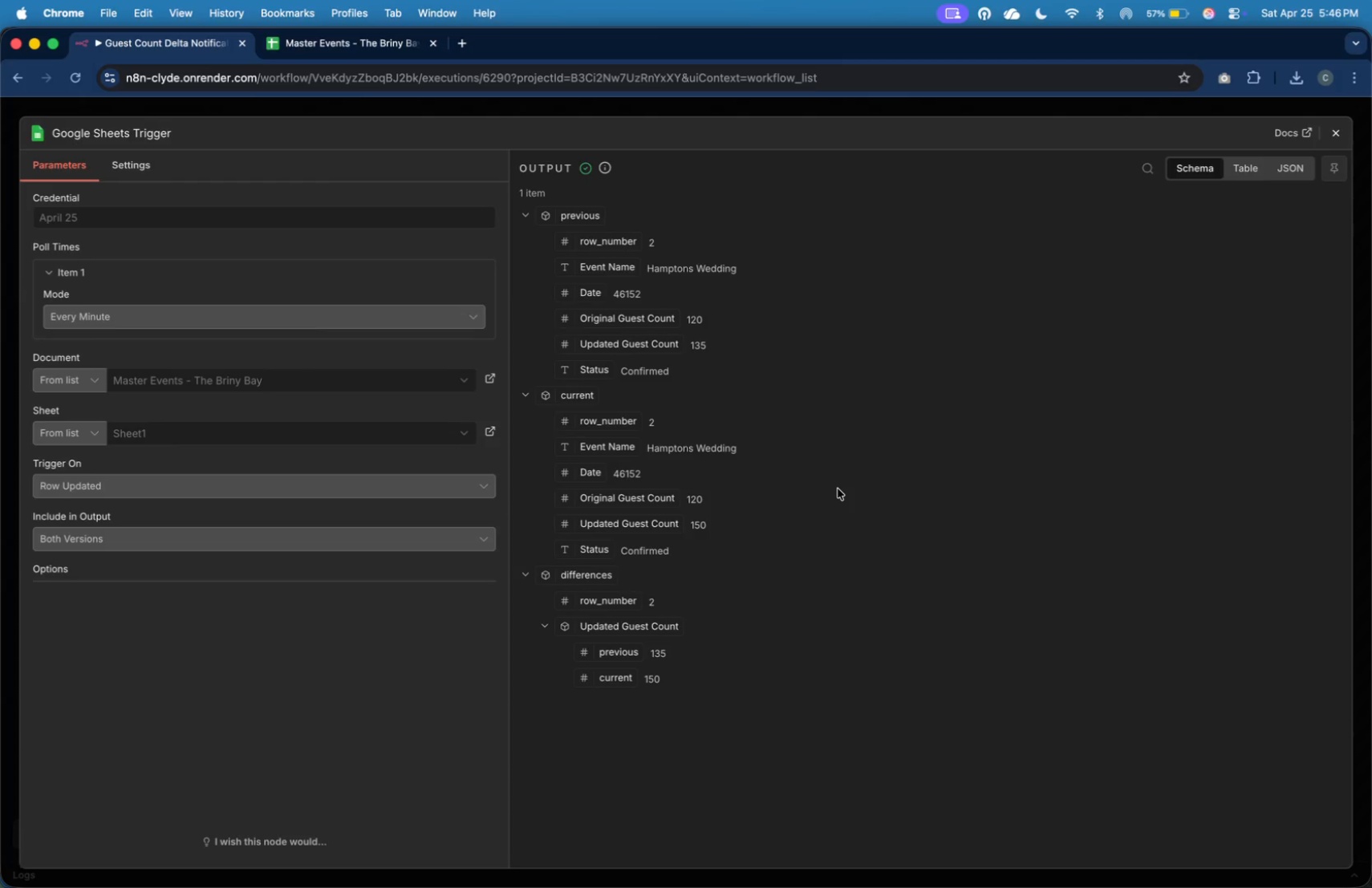 
mouse_move([1318, 137])
 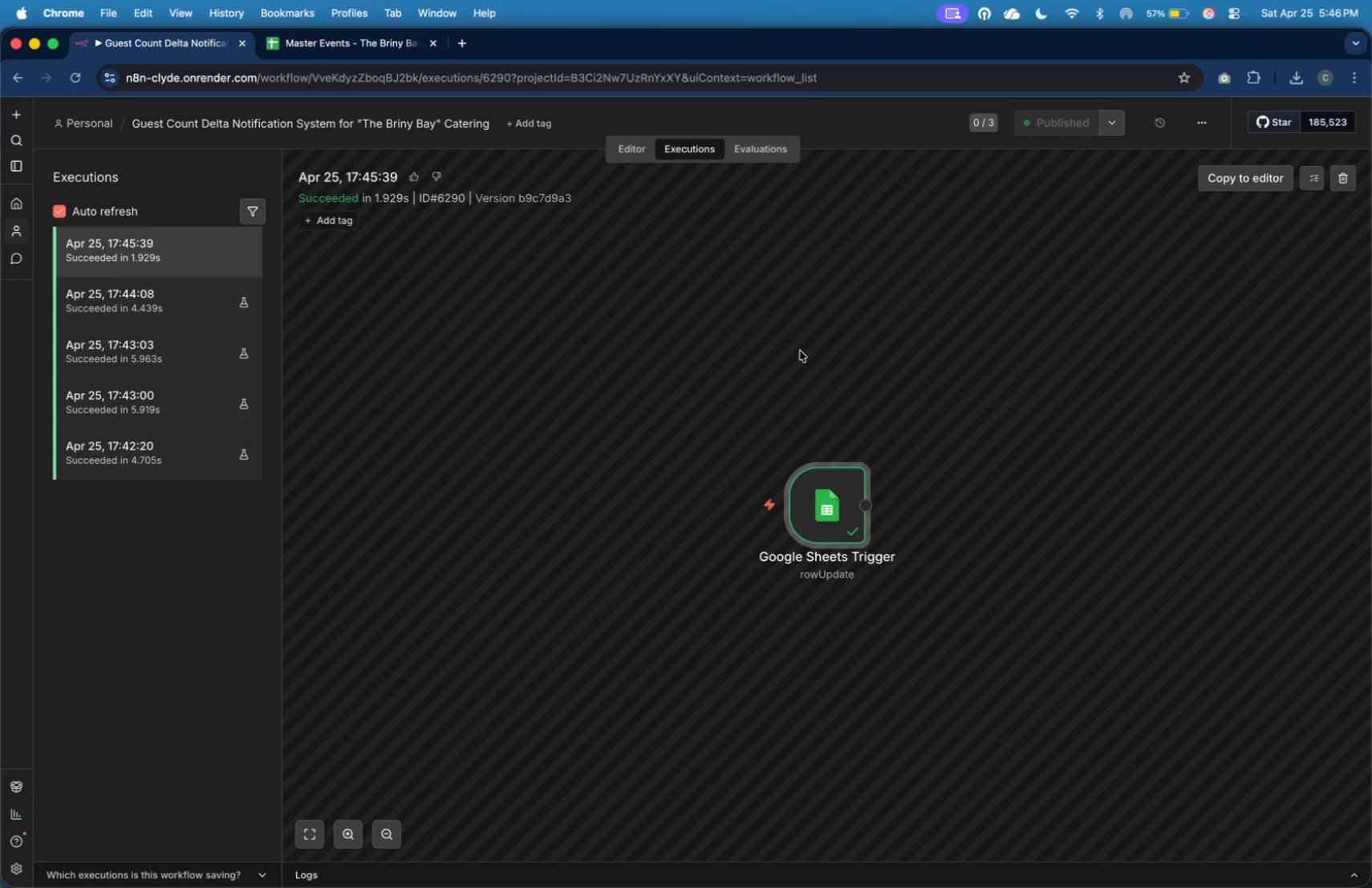 
double_click([818, 480])
 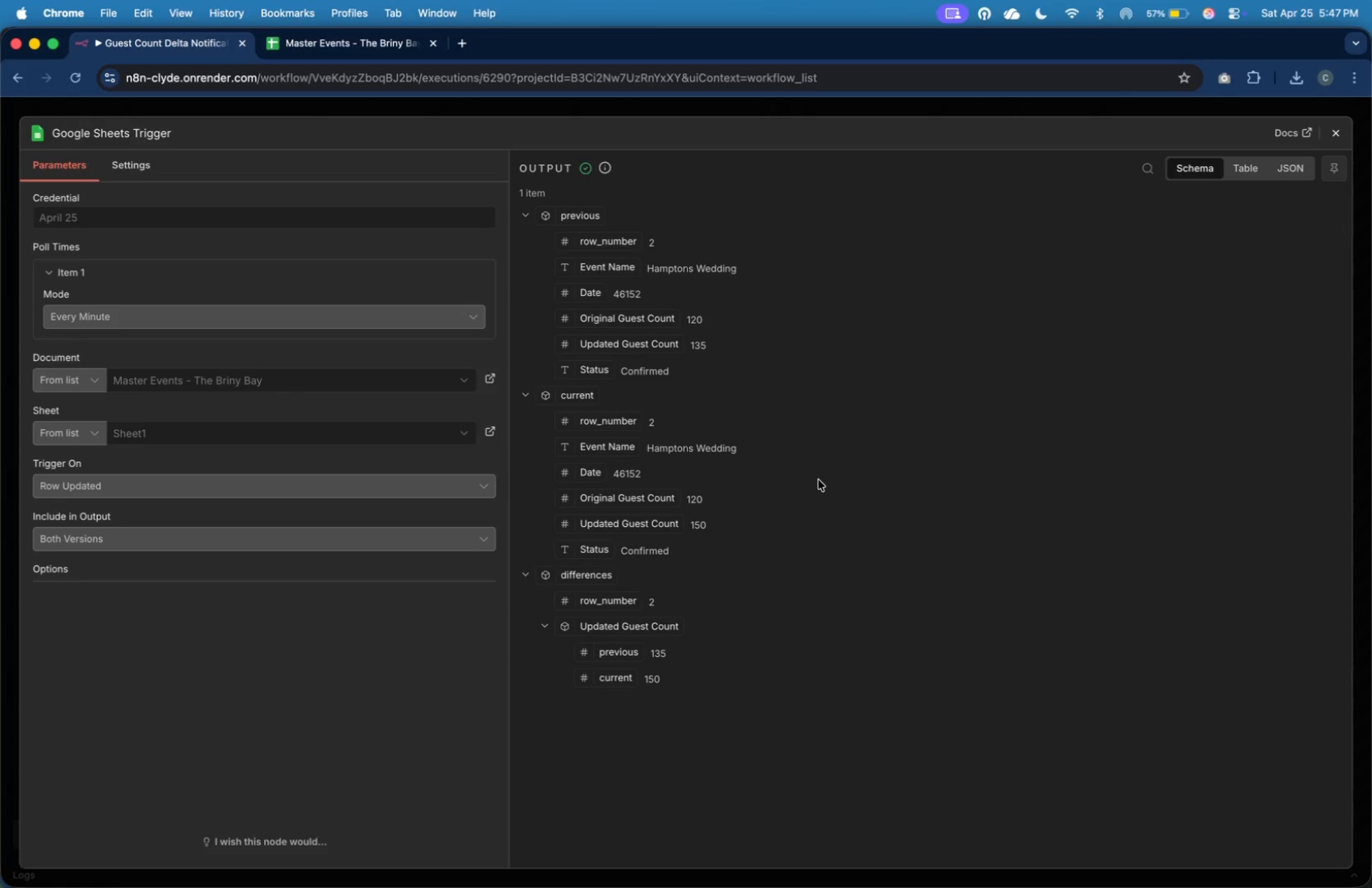 
wait(18.72)
 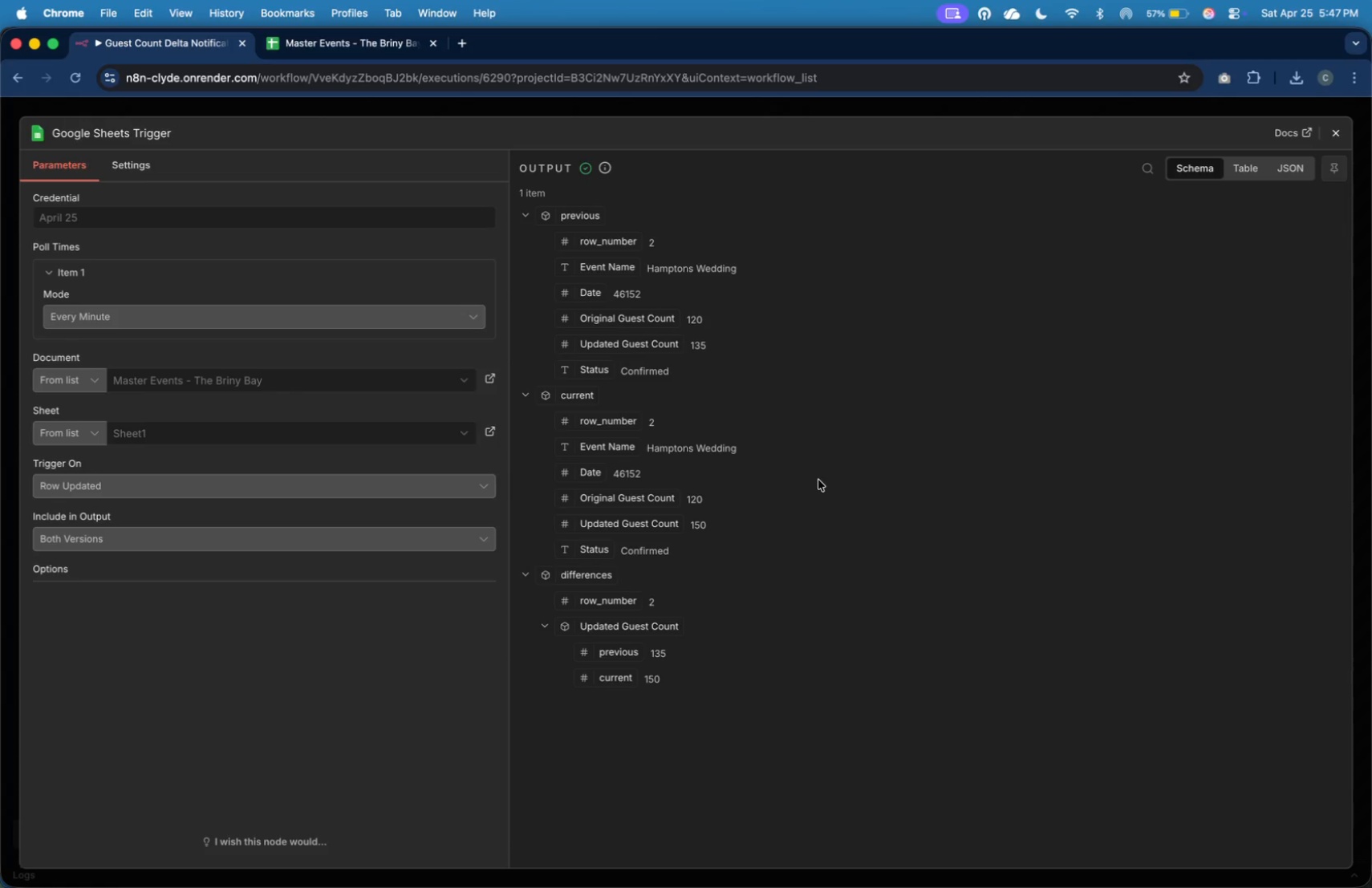 
left_click([1346, 143])
 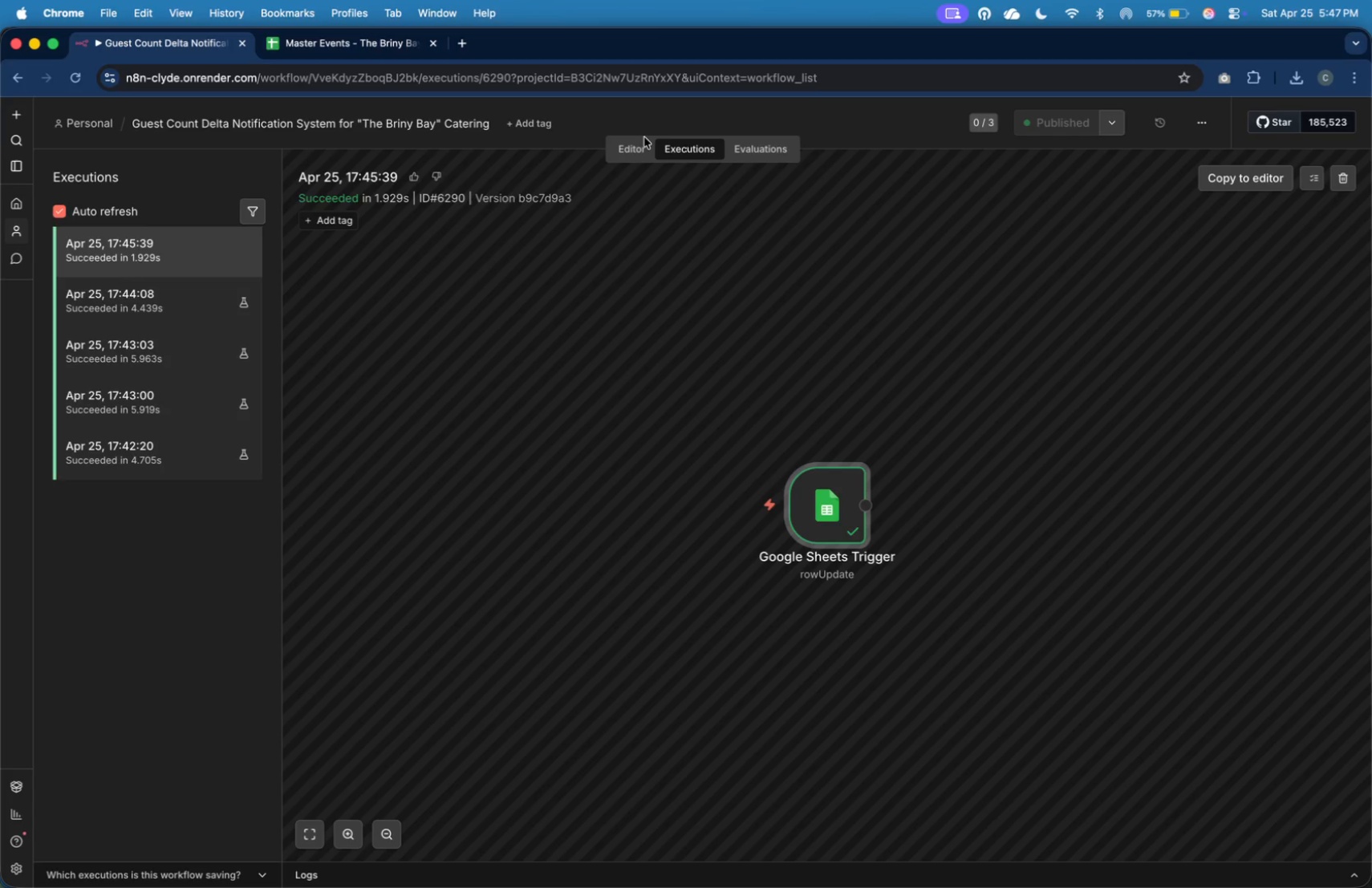 
left_click([639, 145])
 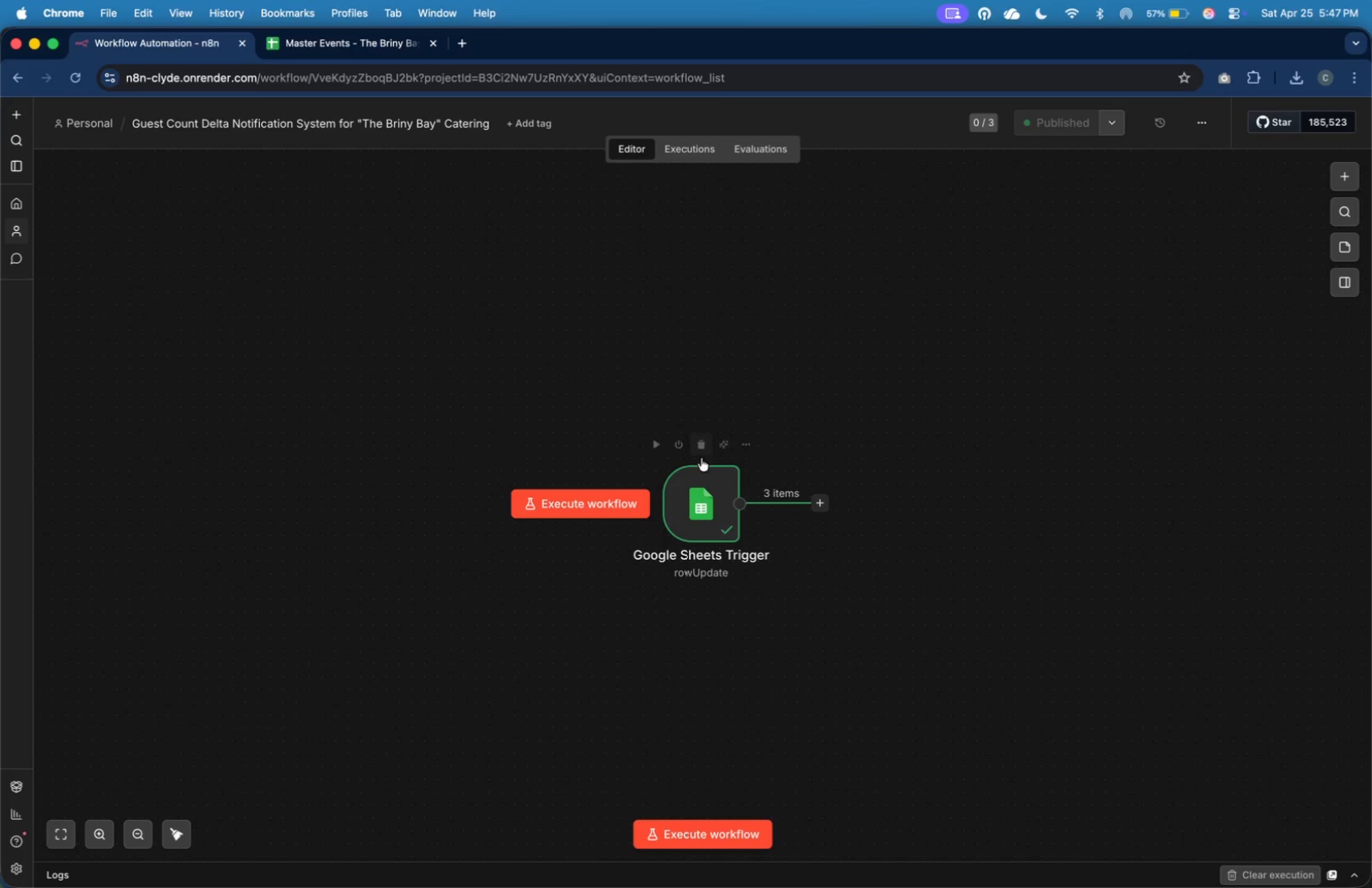 
double_click([696, 482])
 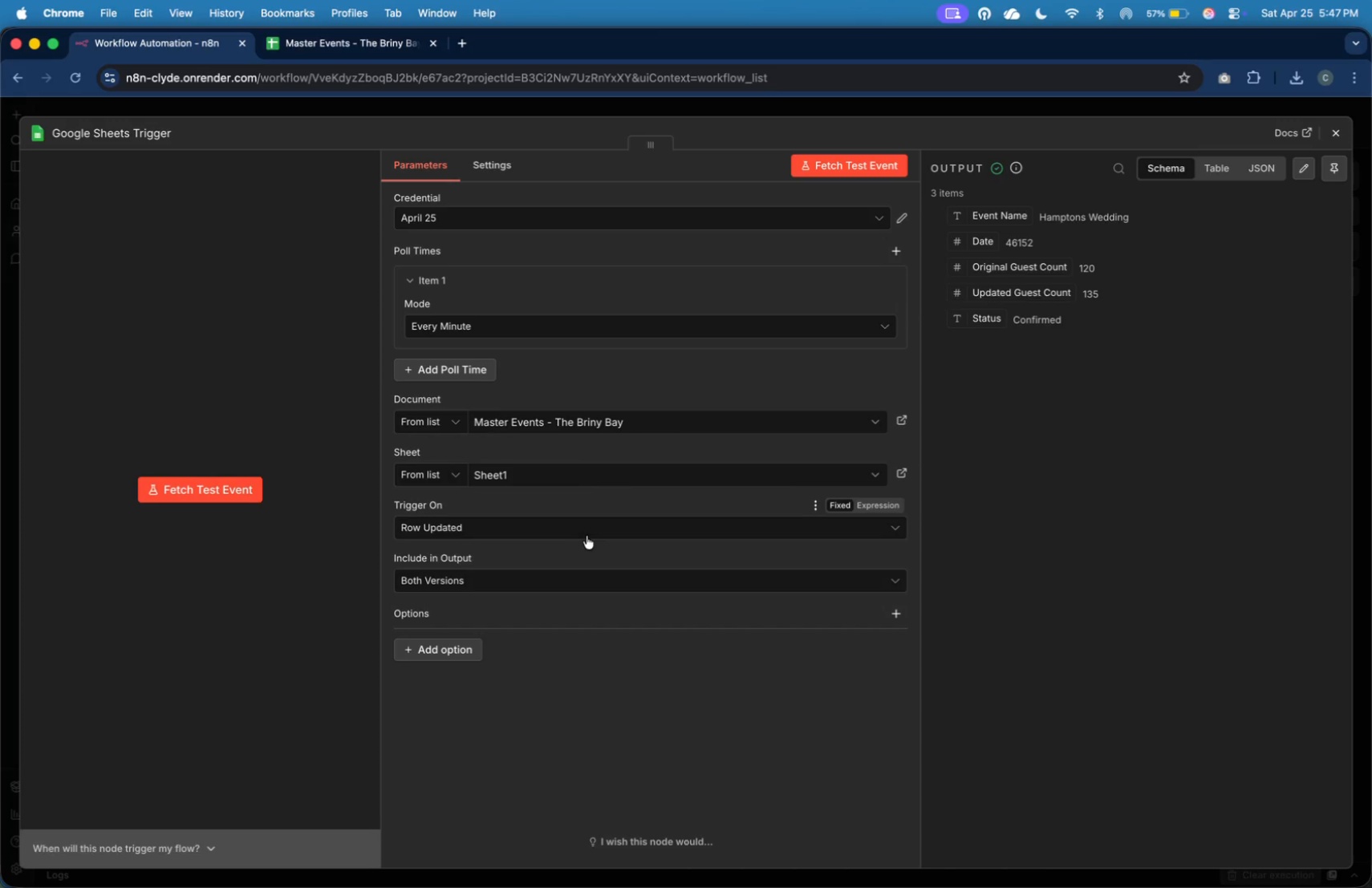 
left_click([596, 579])
 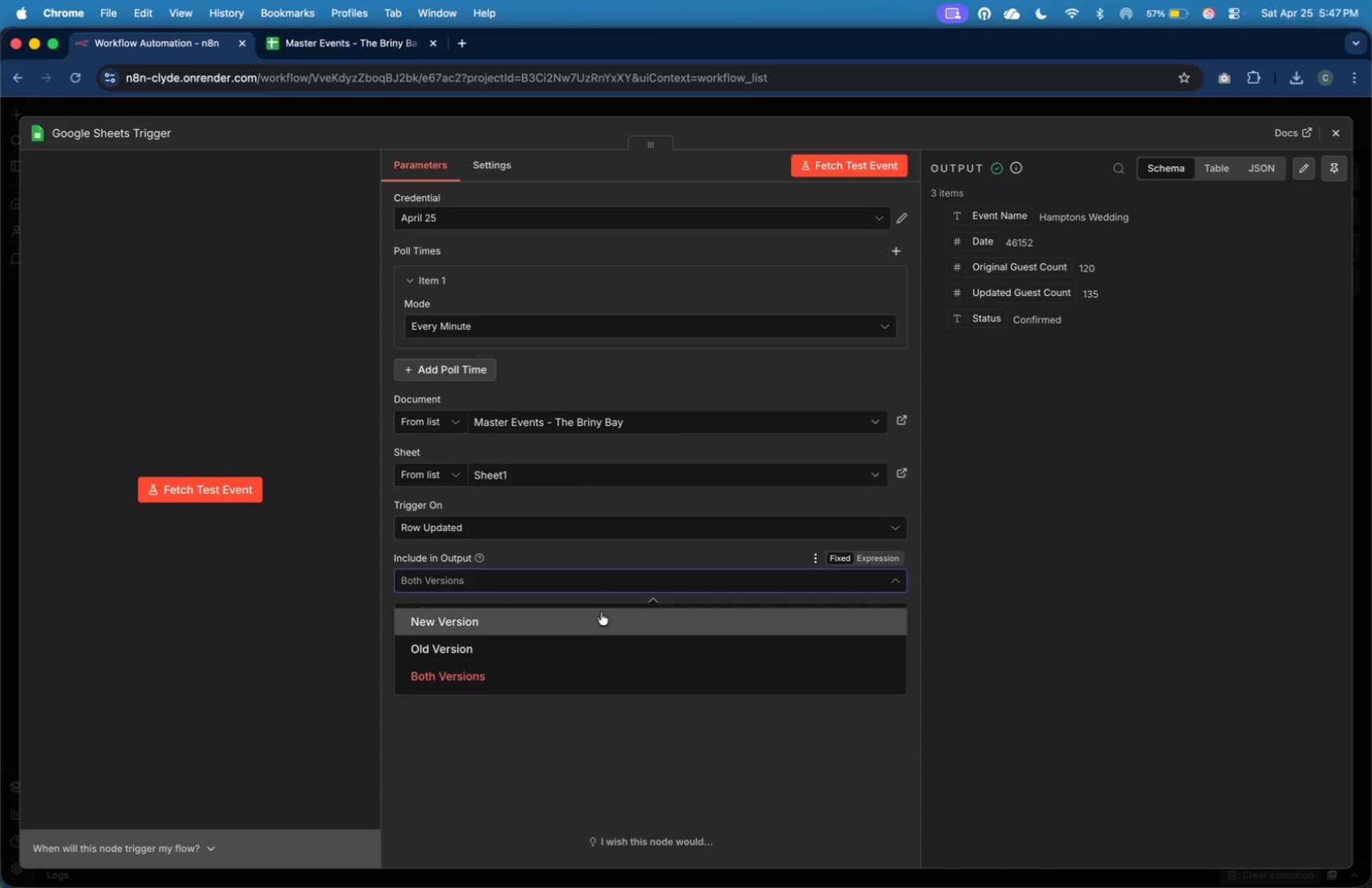 
left_click([601, 617])
 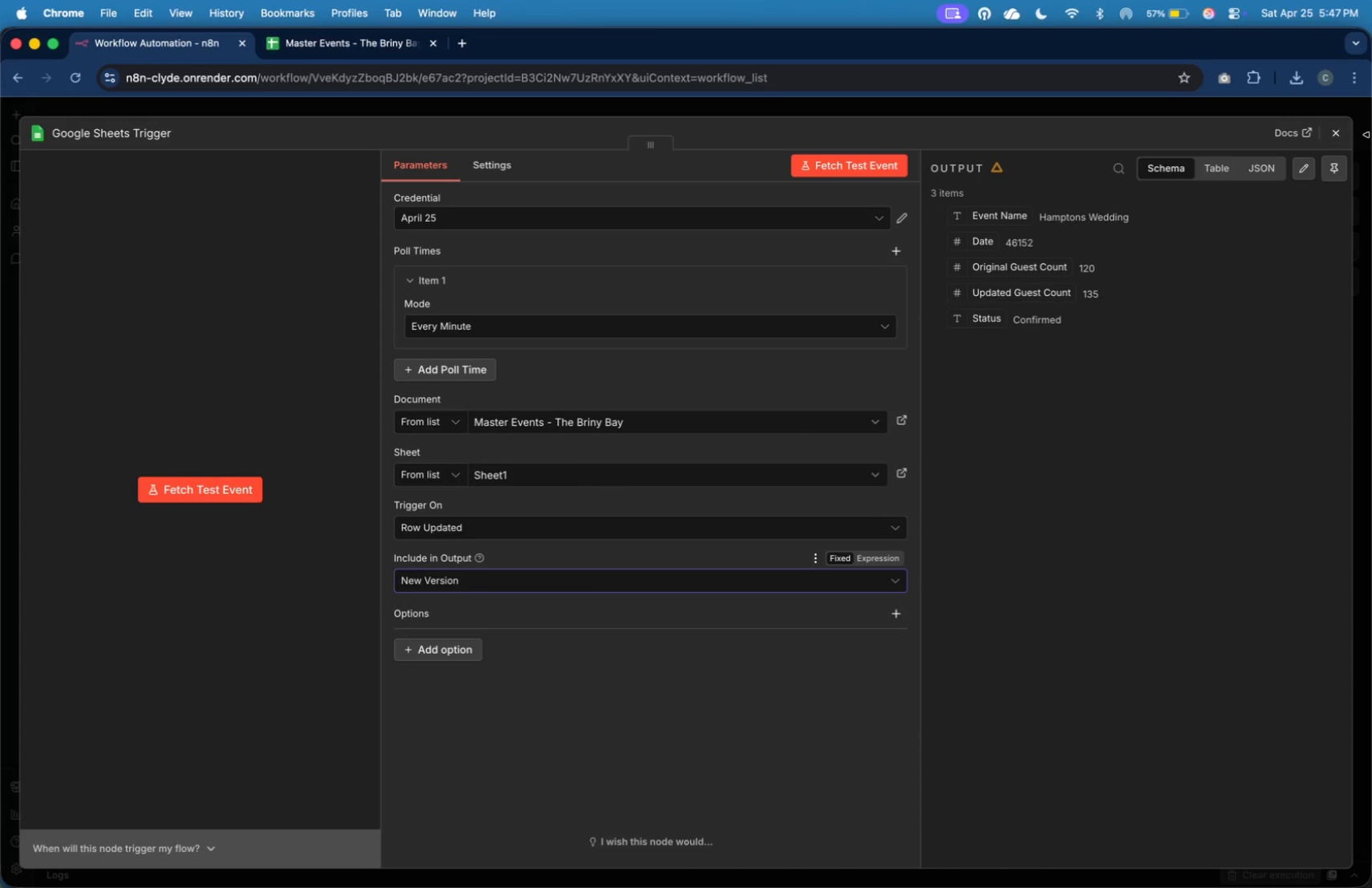 
mouse_move([1228, 148])
 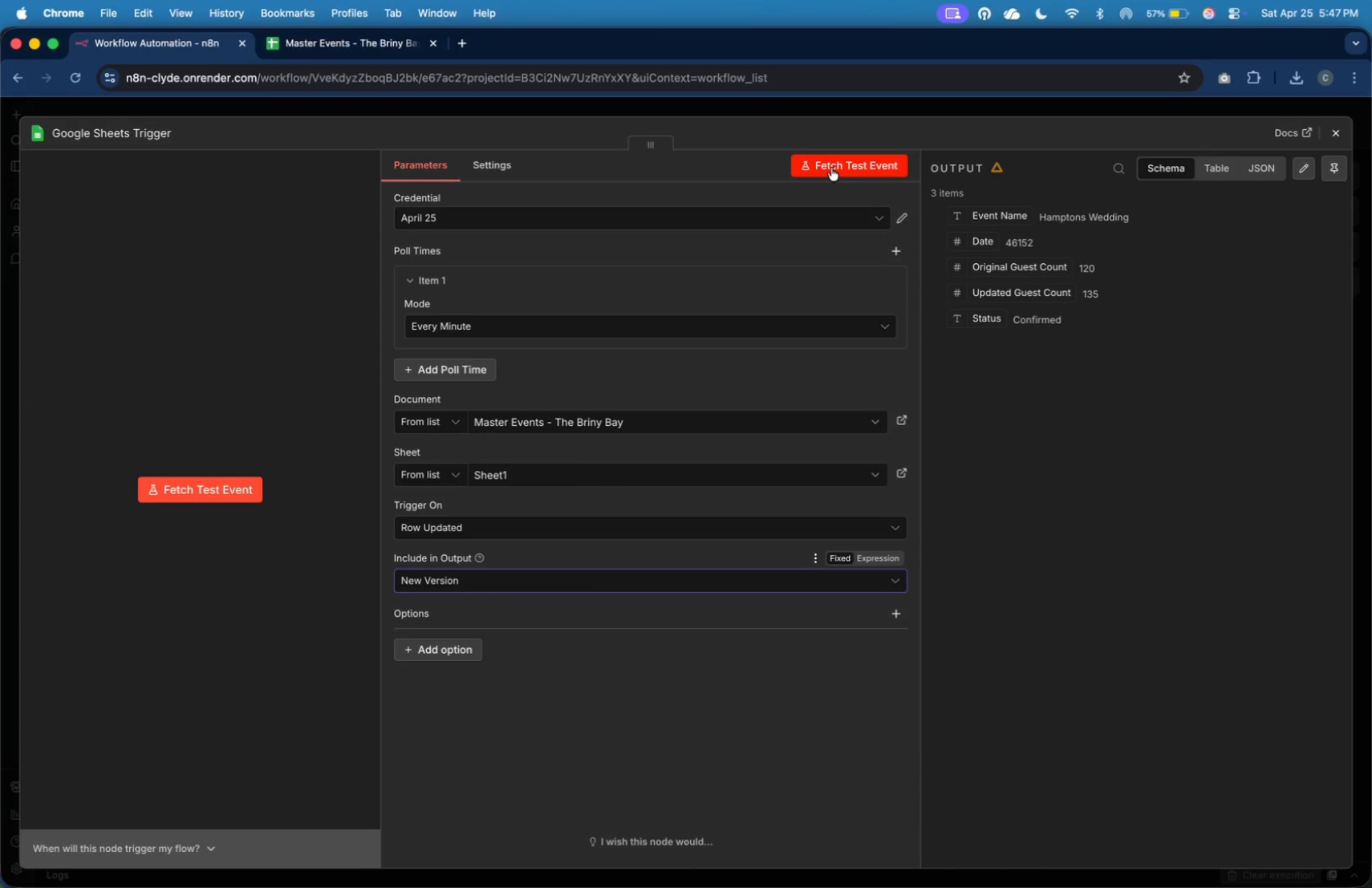 
left_click([831, 167])
 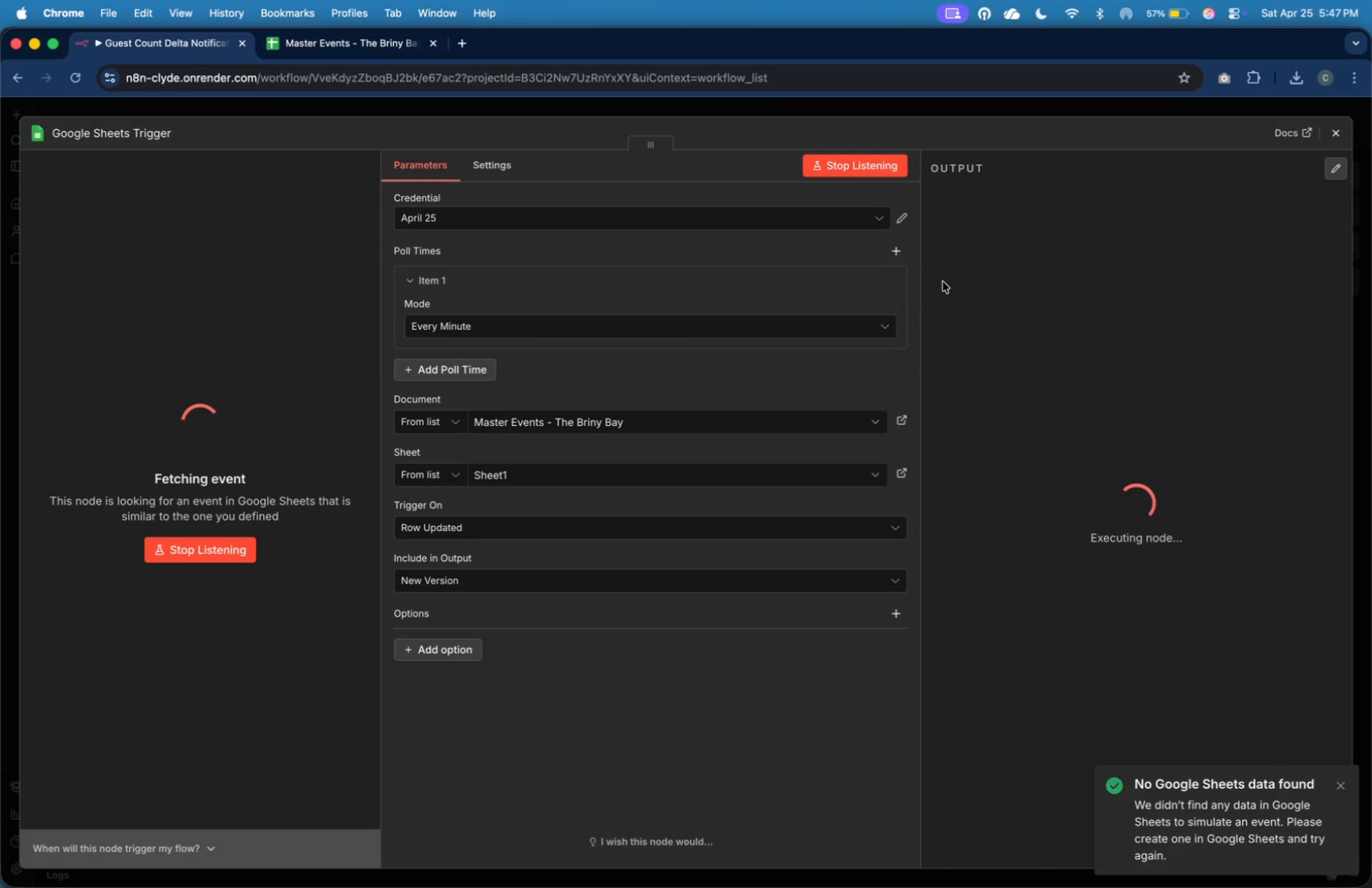 
wait(14.47)
 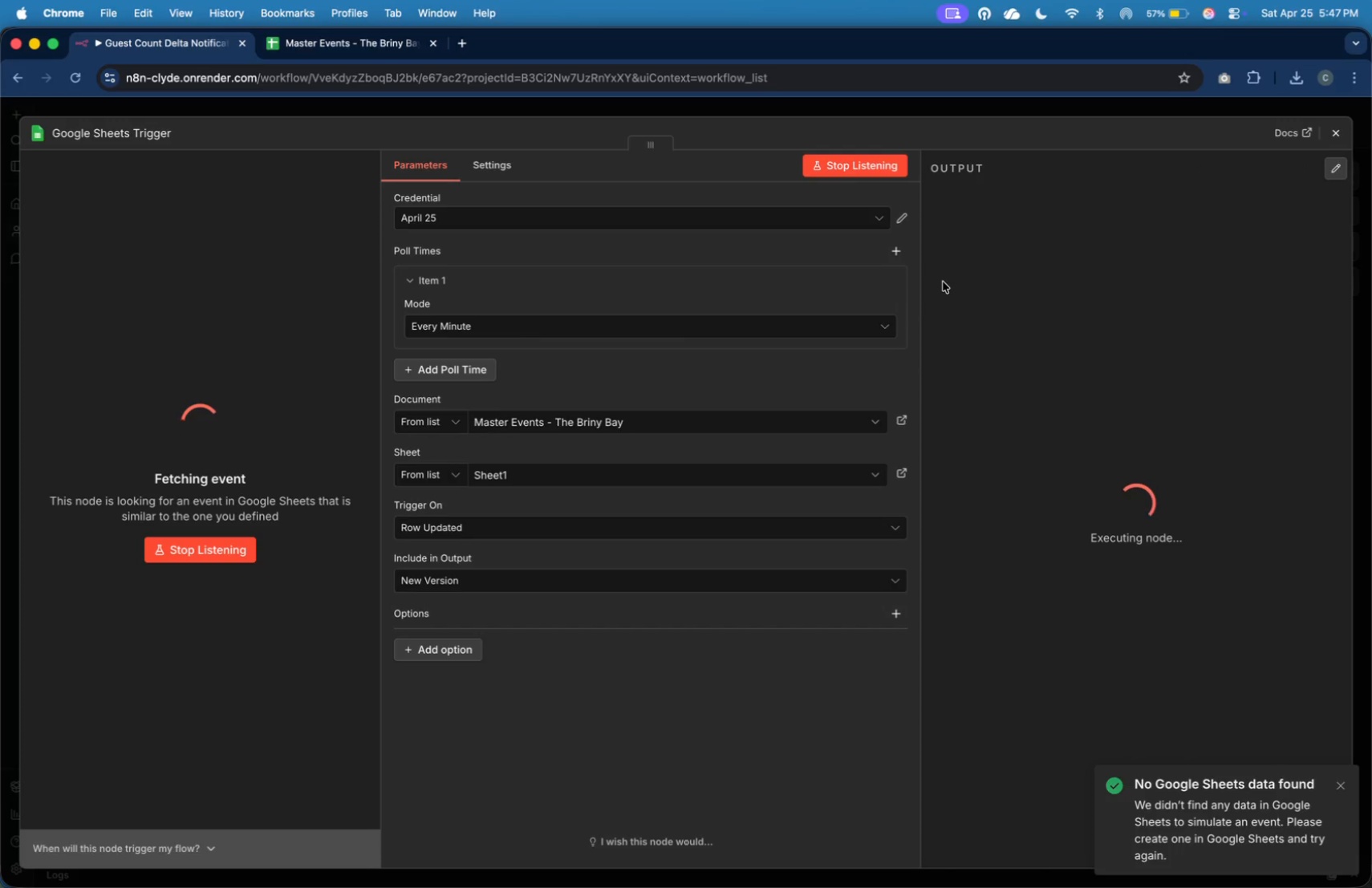 
left_click([846, 170])
 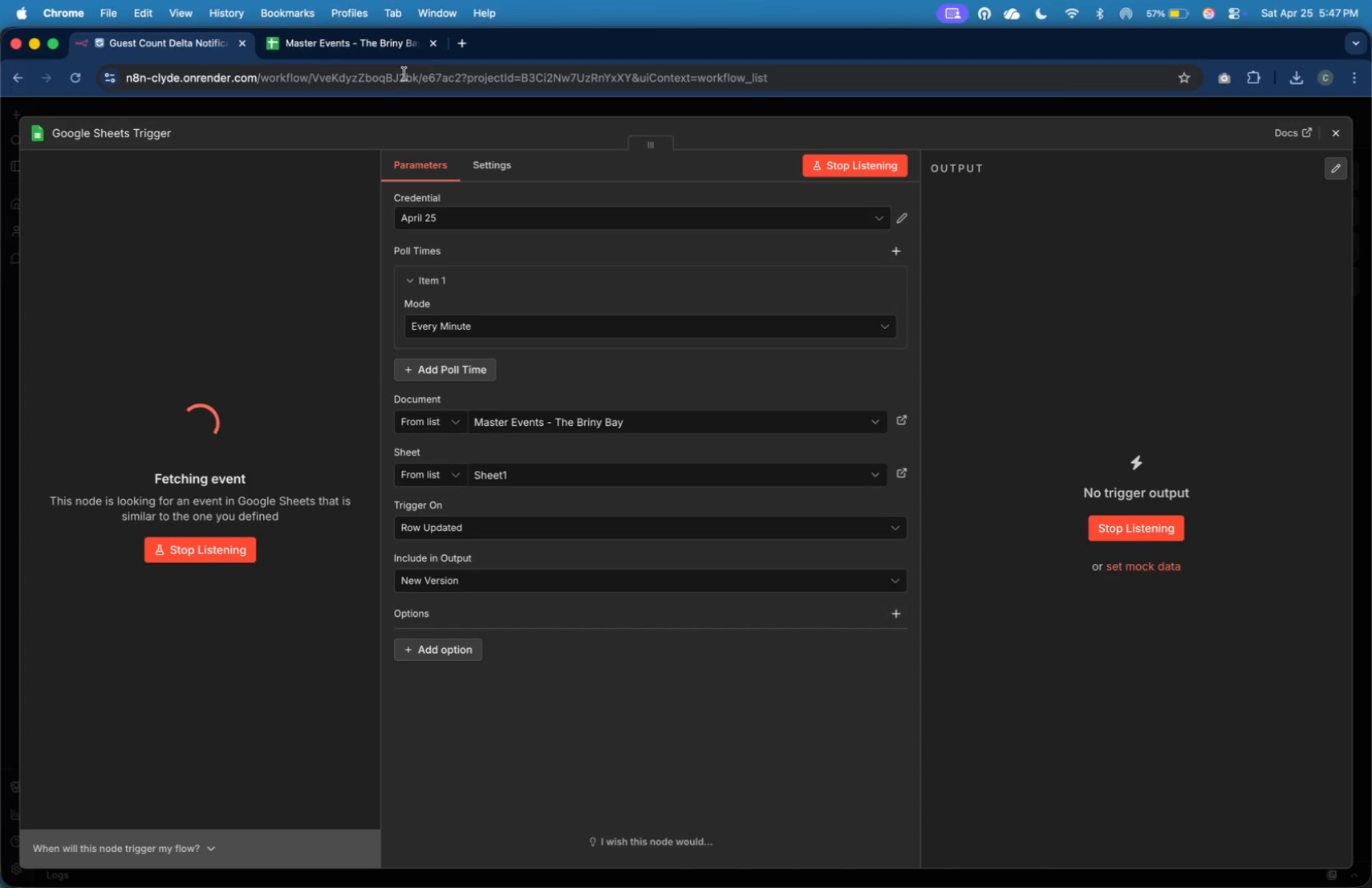 
left_click([375, 50])
 